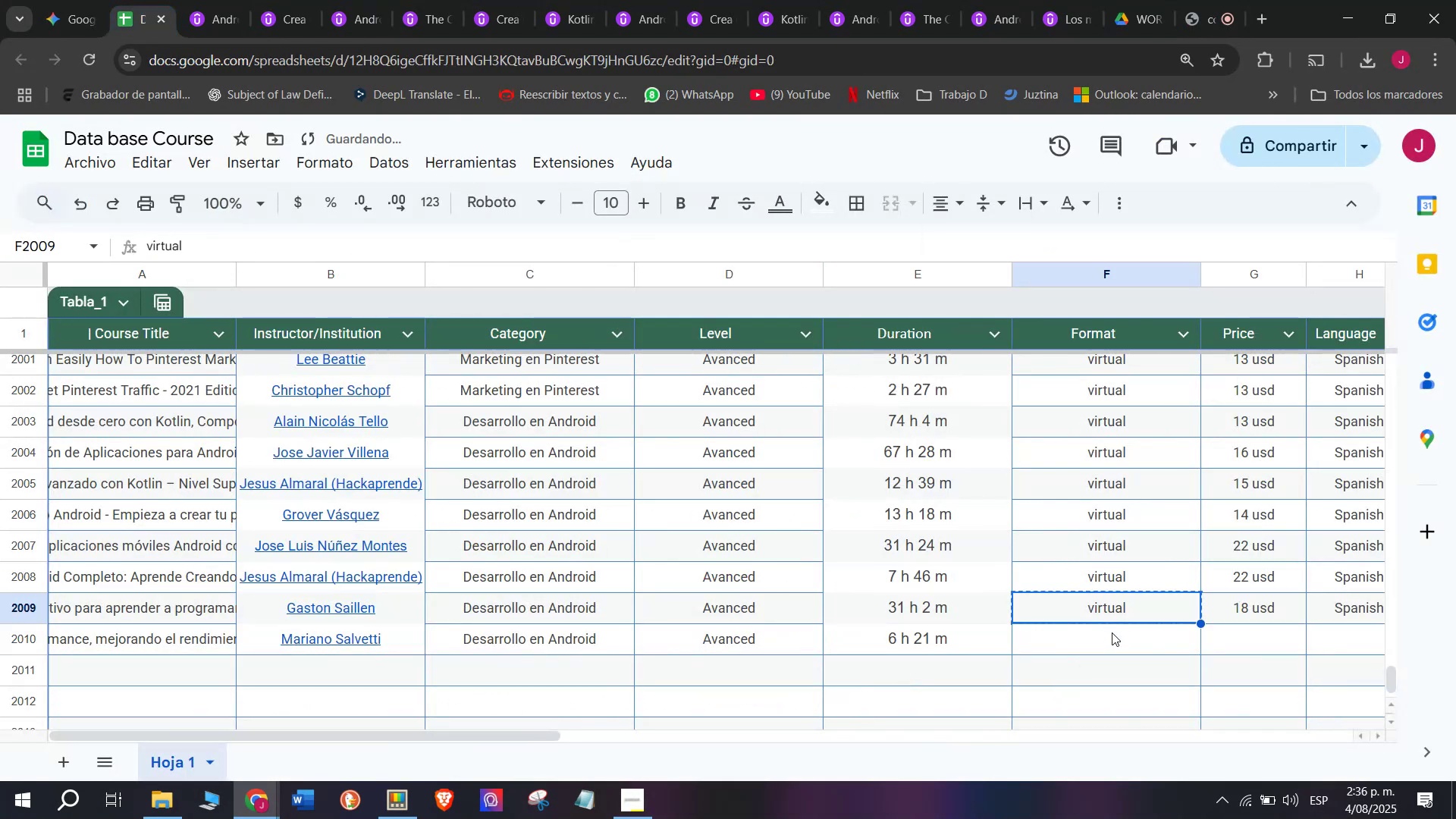 
double_click([1112, 632])
 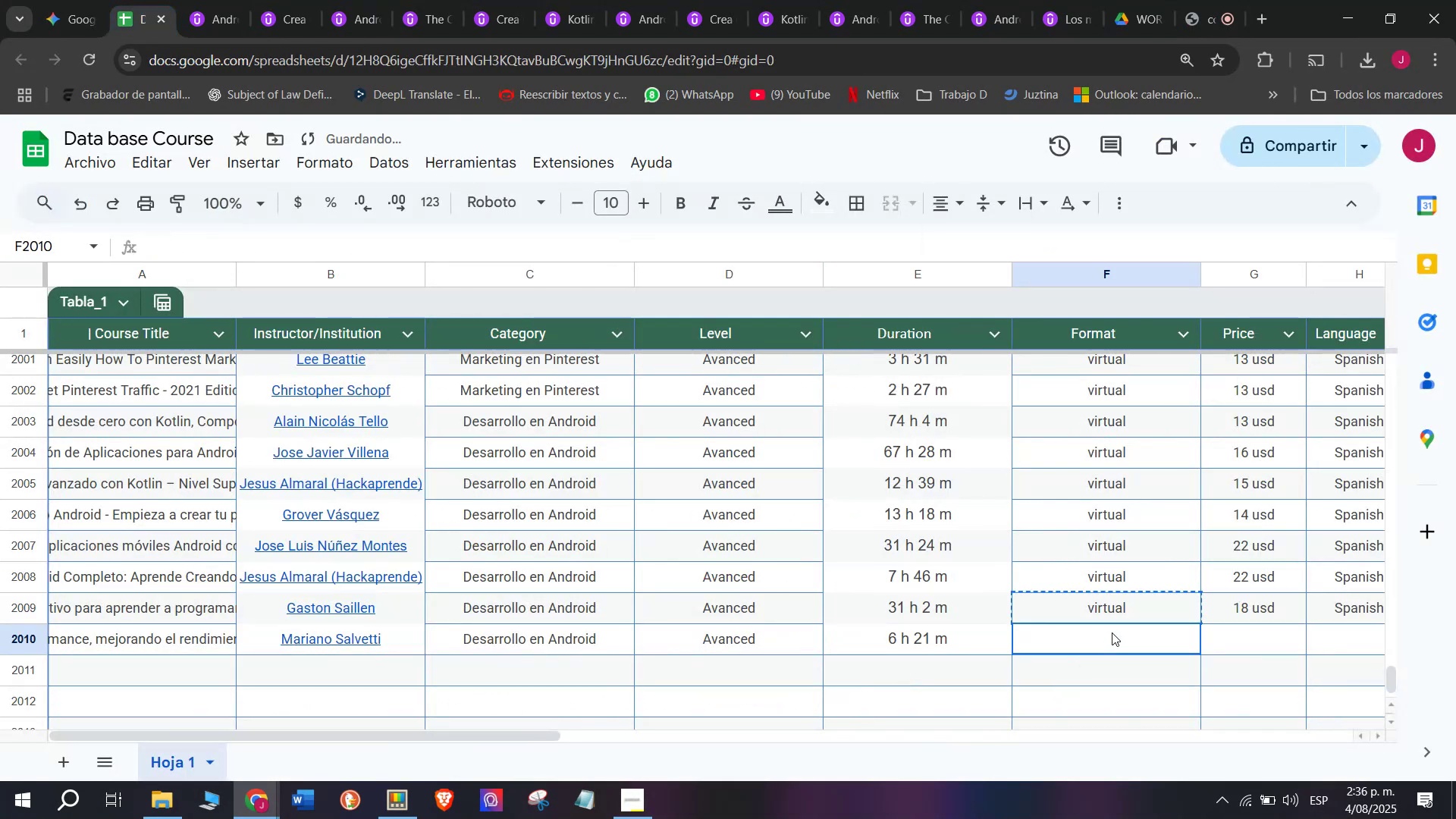 
key(Control+ControlLeft)
 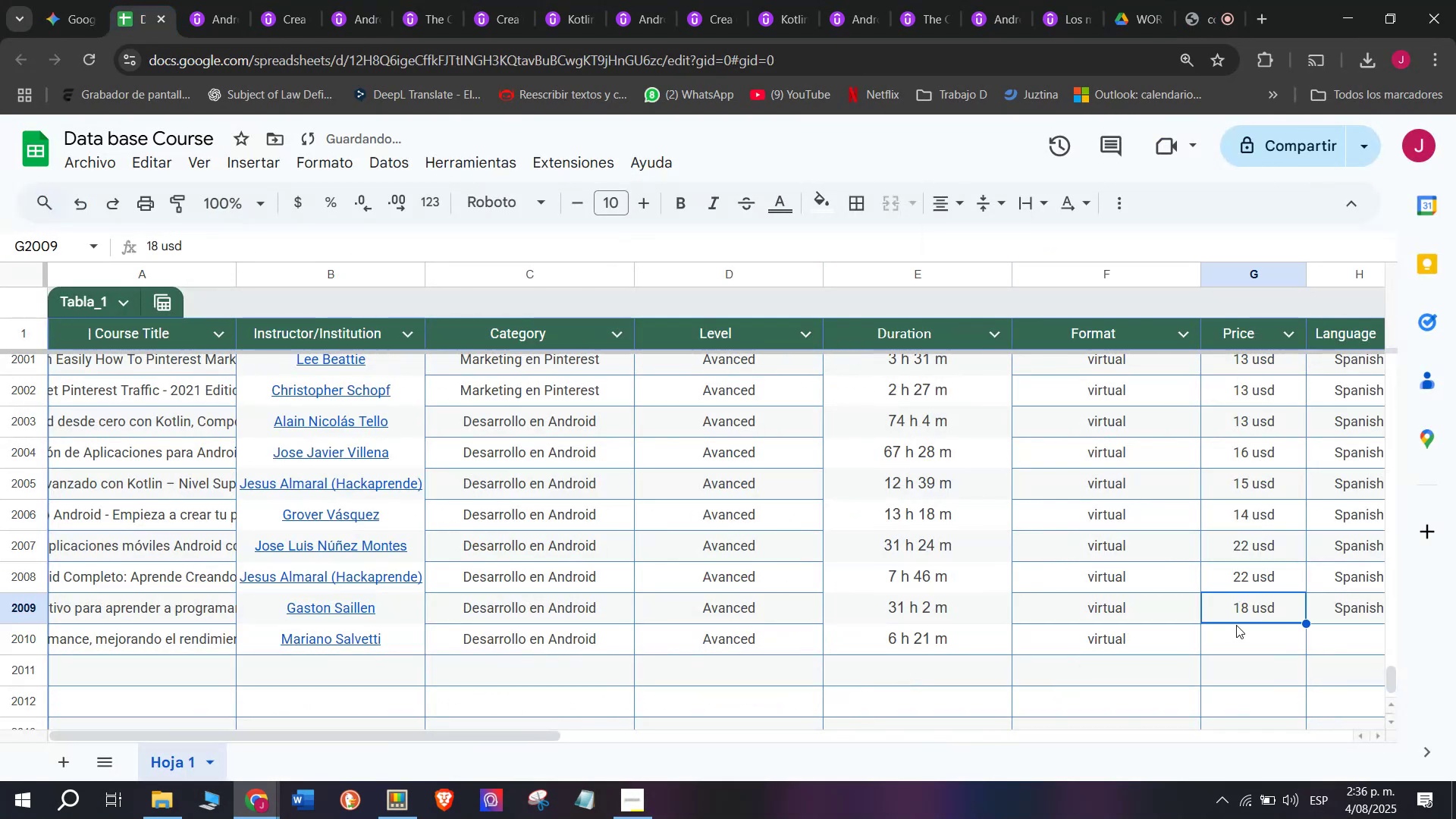 
key(Z)
 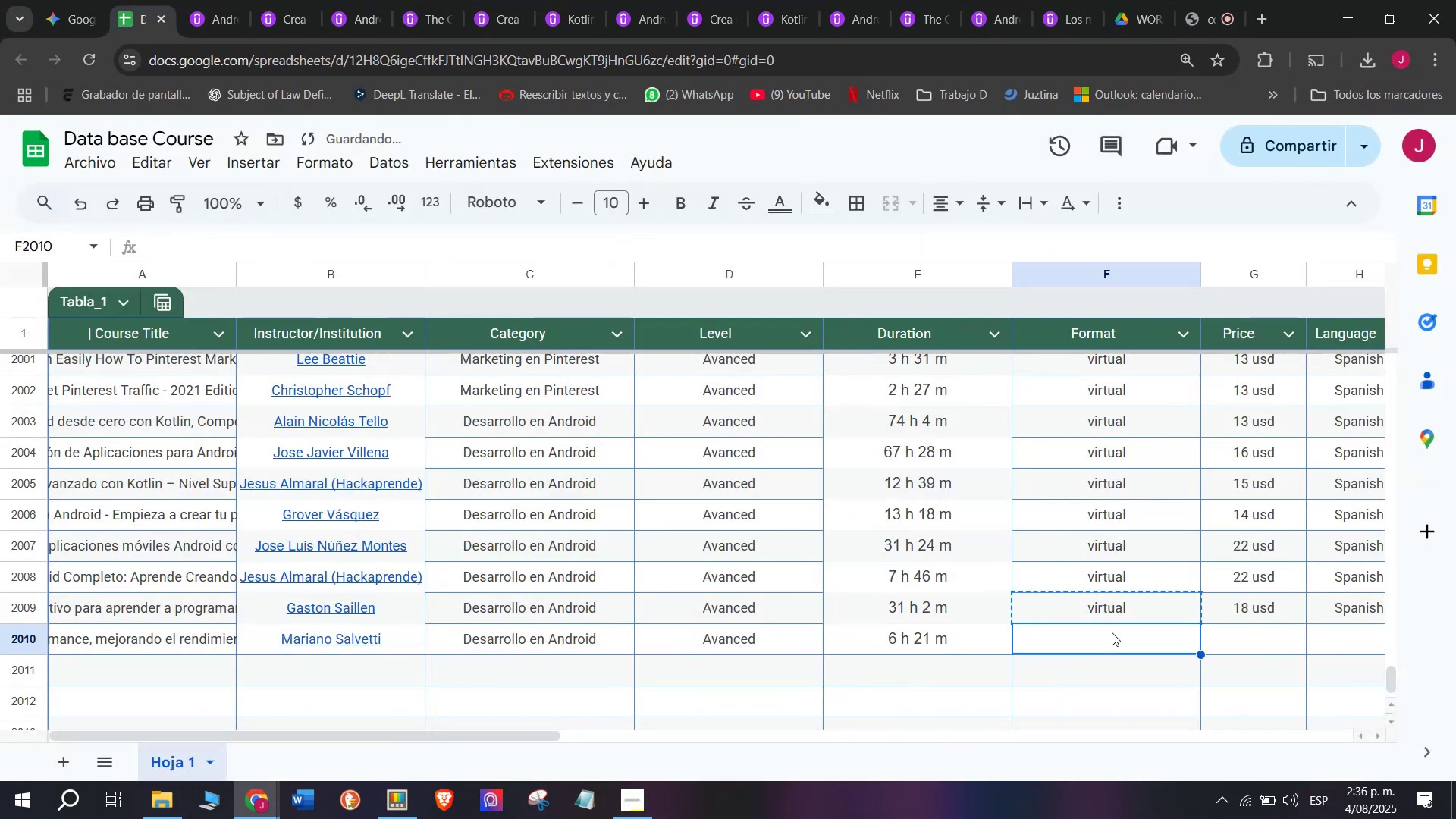 
key(Control+V)
 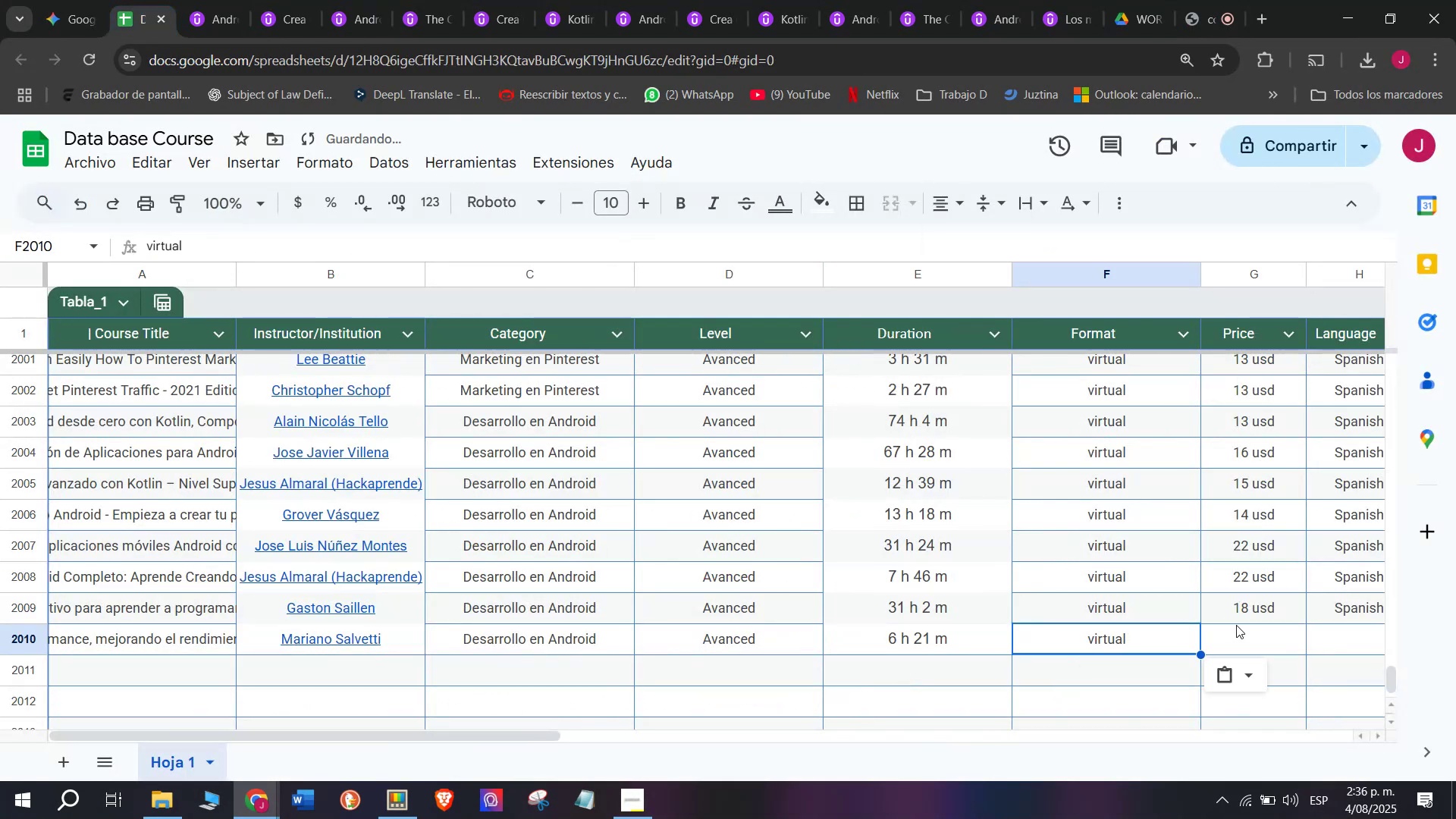 
triple_click([1236, 625])
 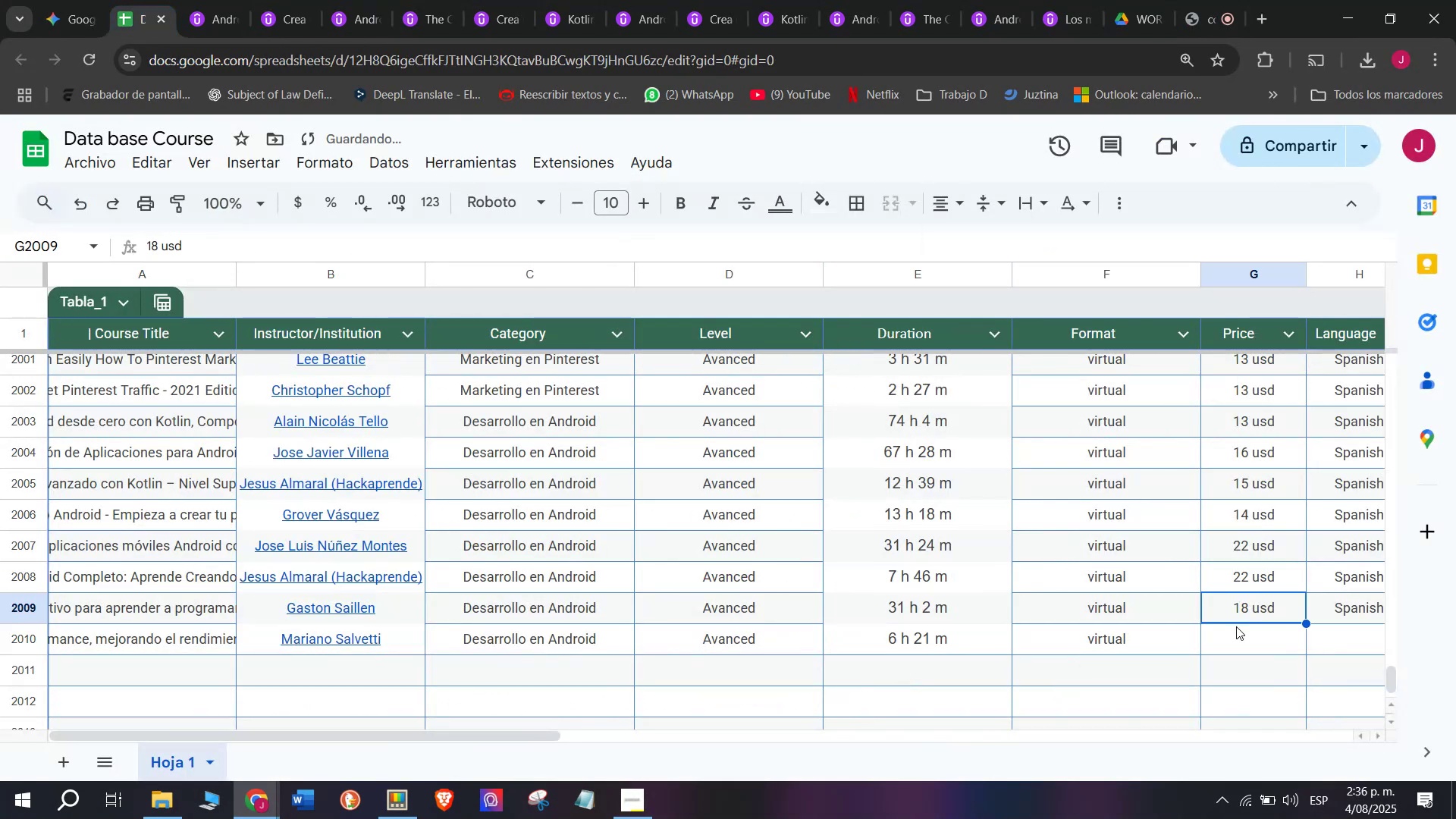 
key(Control+ControlLeft)
 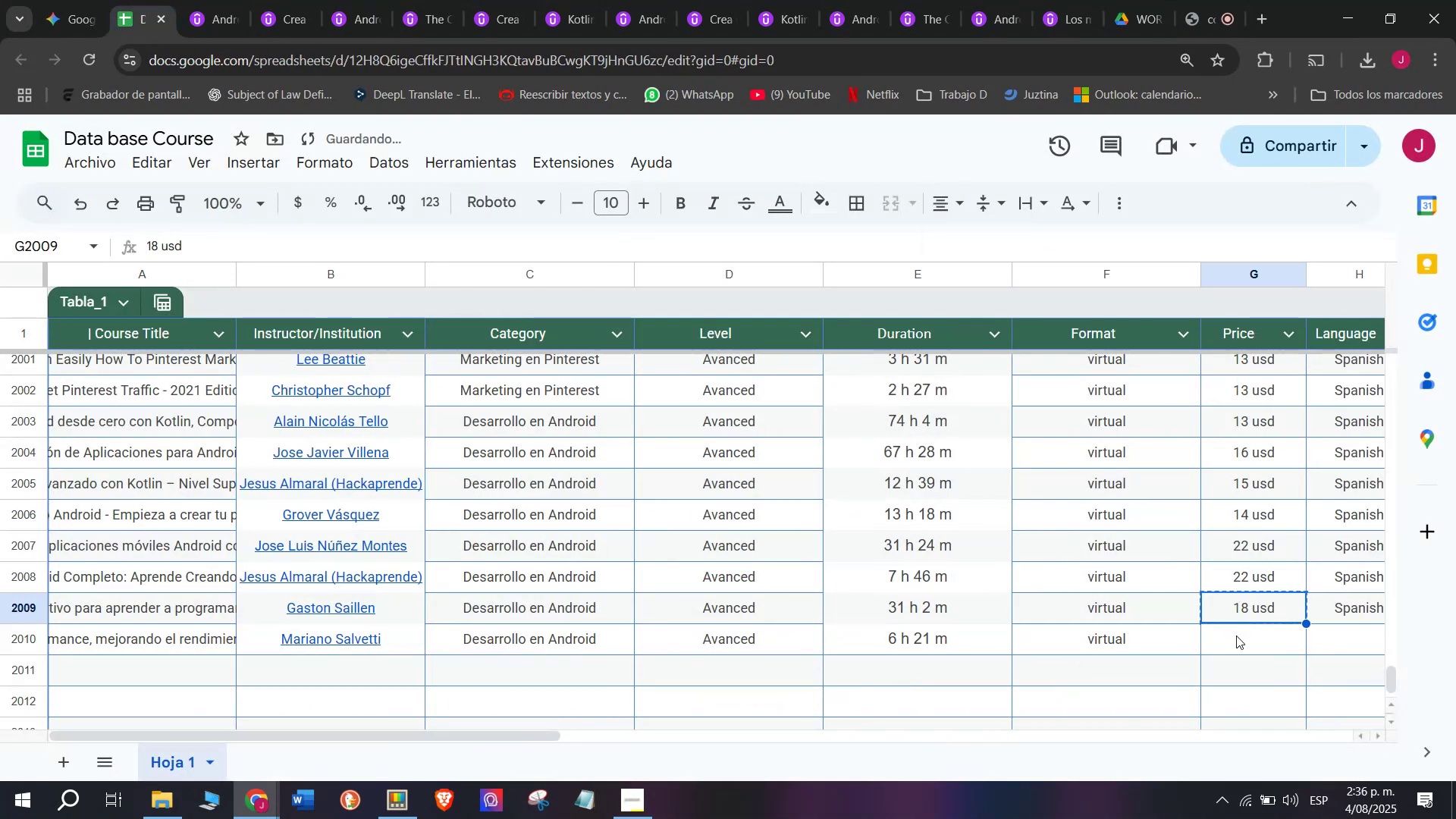 
key(Break)
 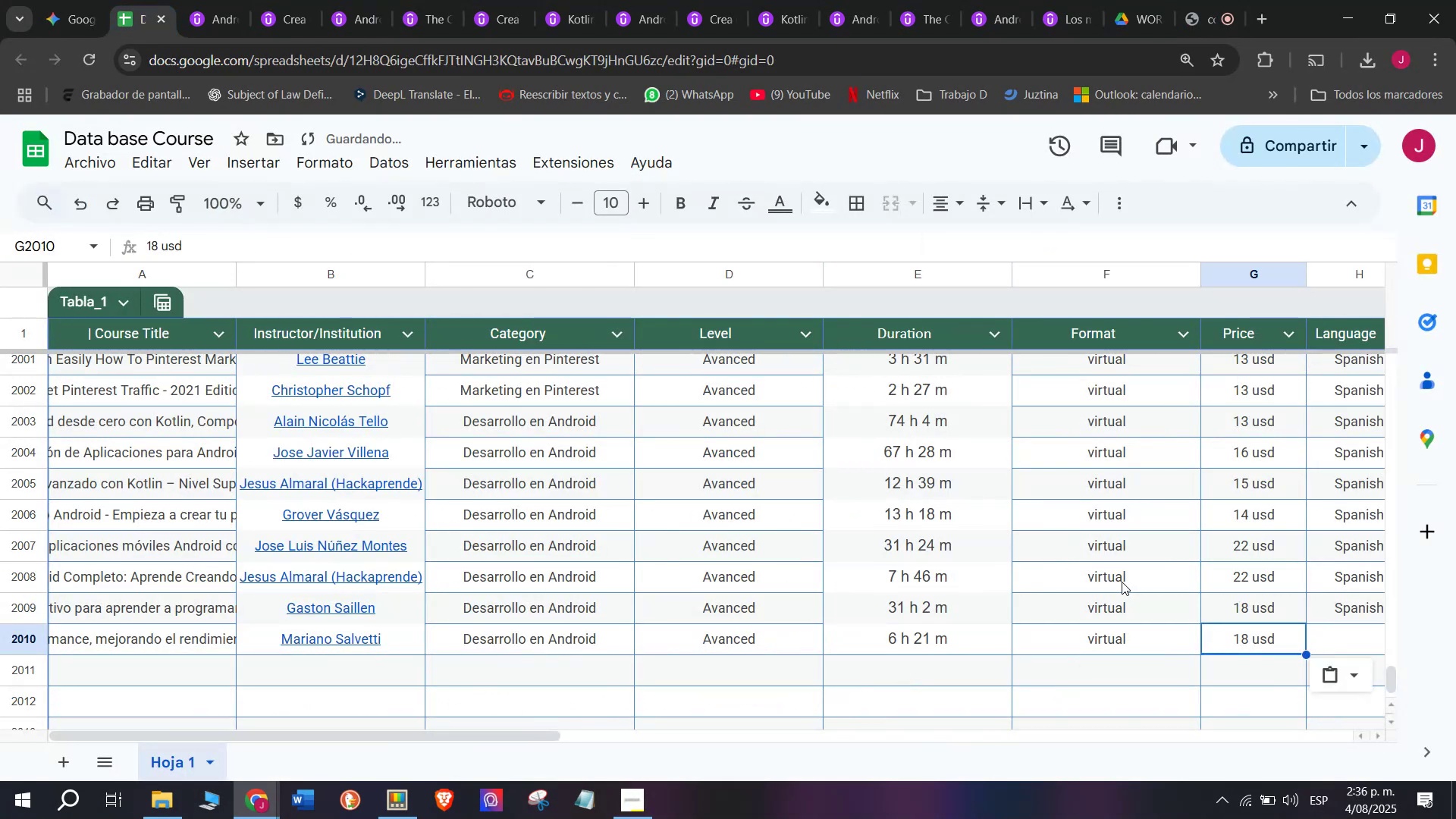 
key(Control+C)
 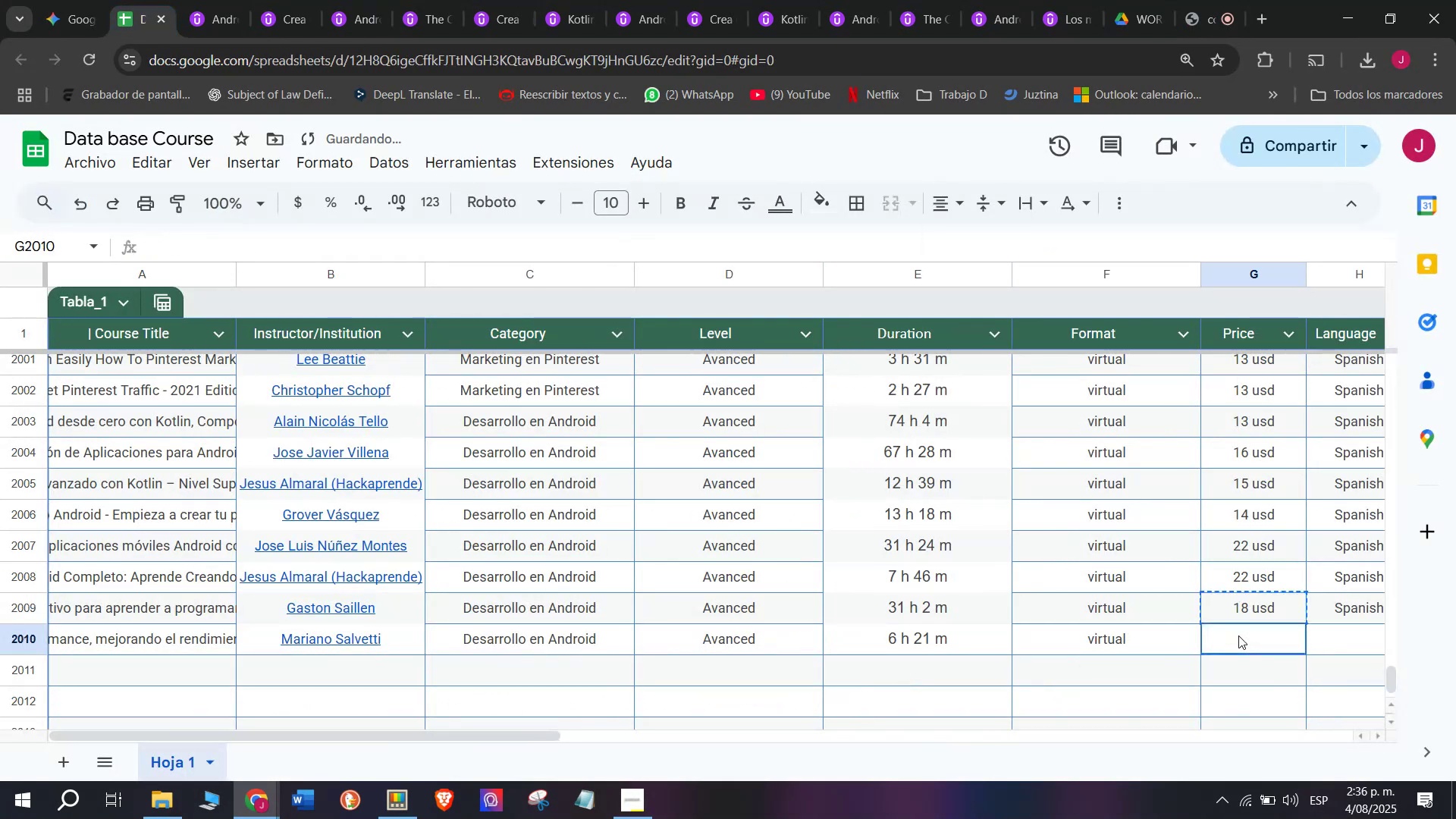 
key(Control+ControlLeft)
 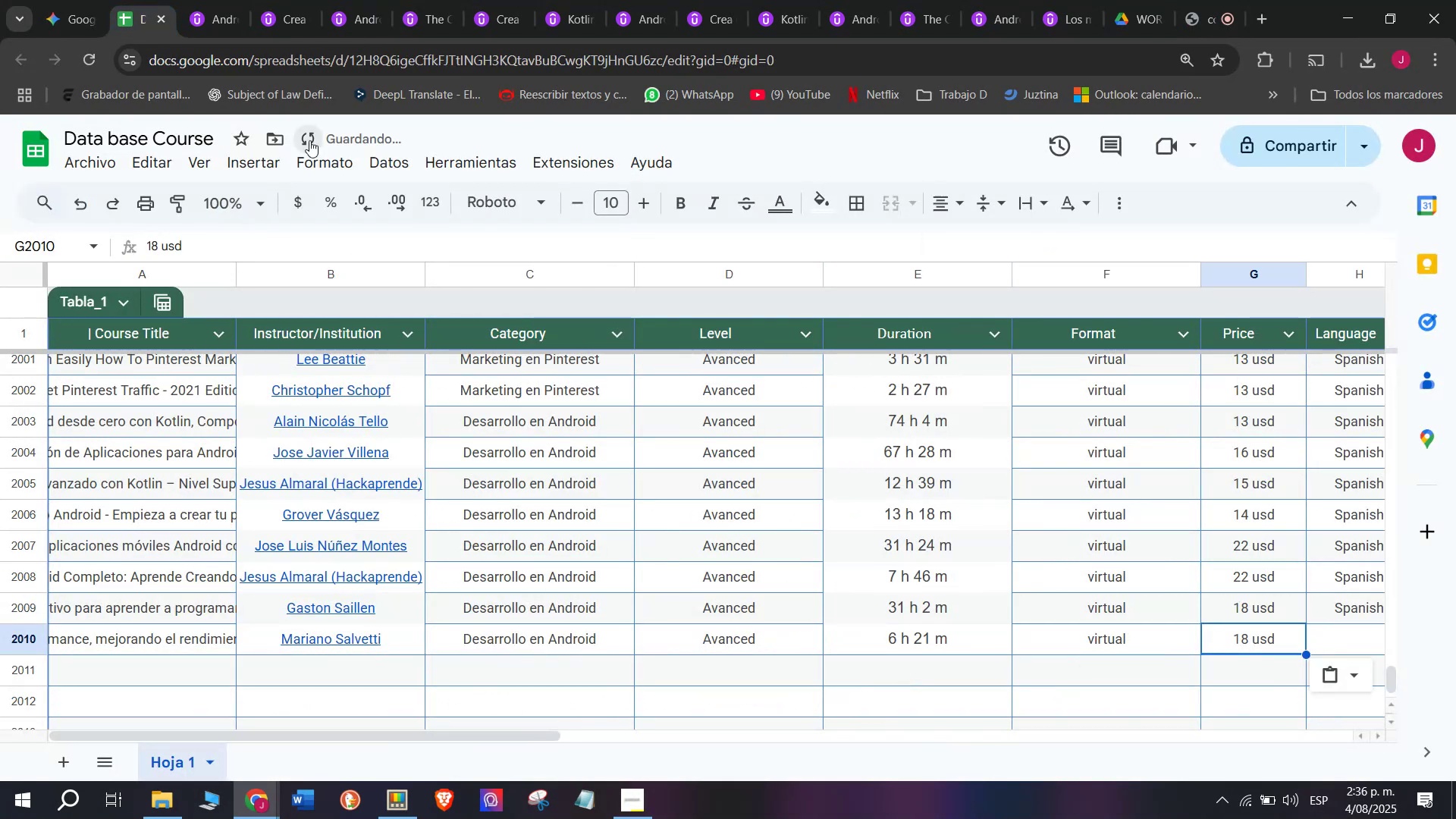 
key(Z)
 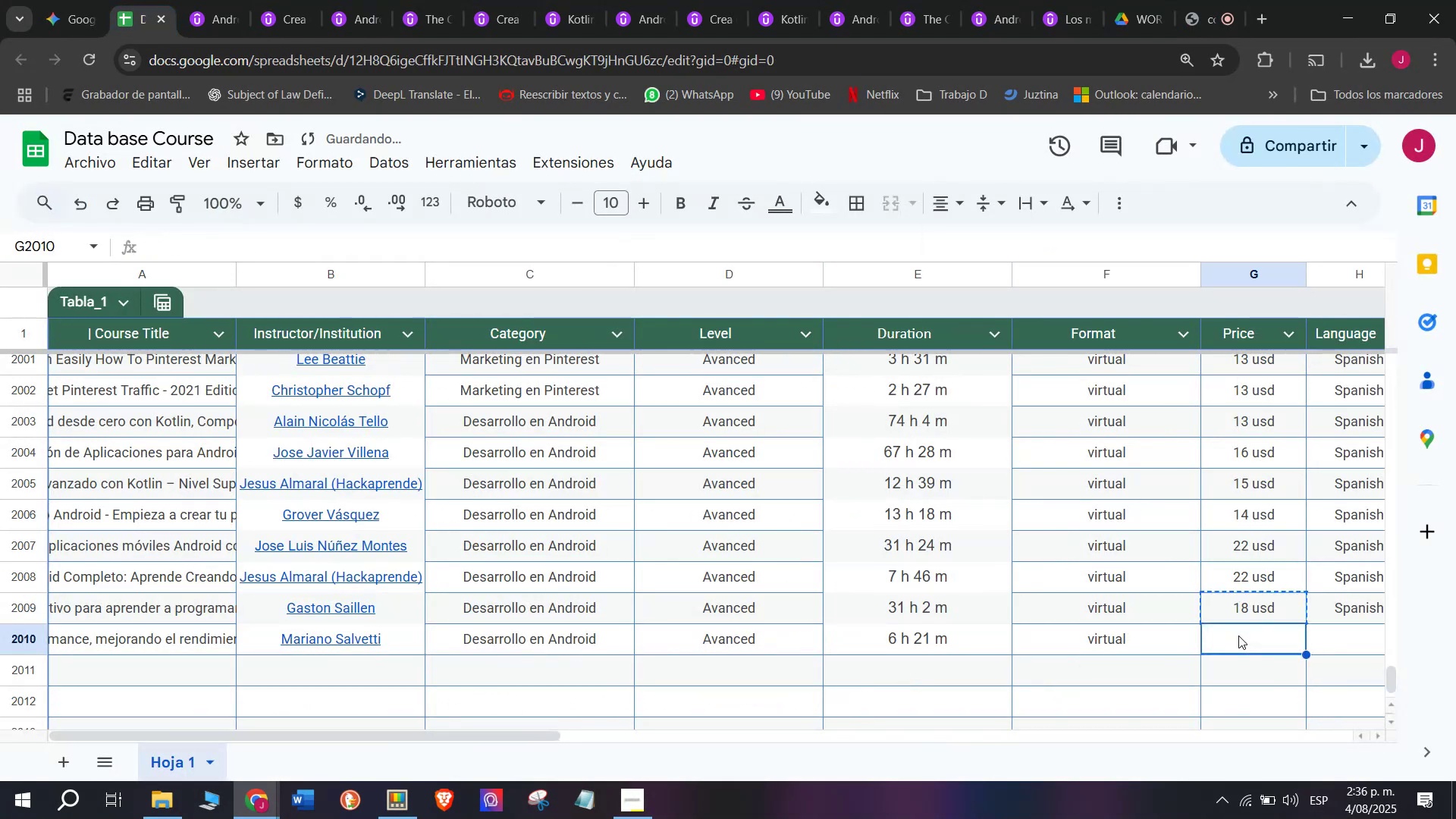 
key(Control+V)
 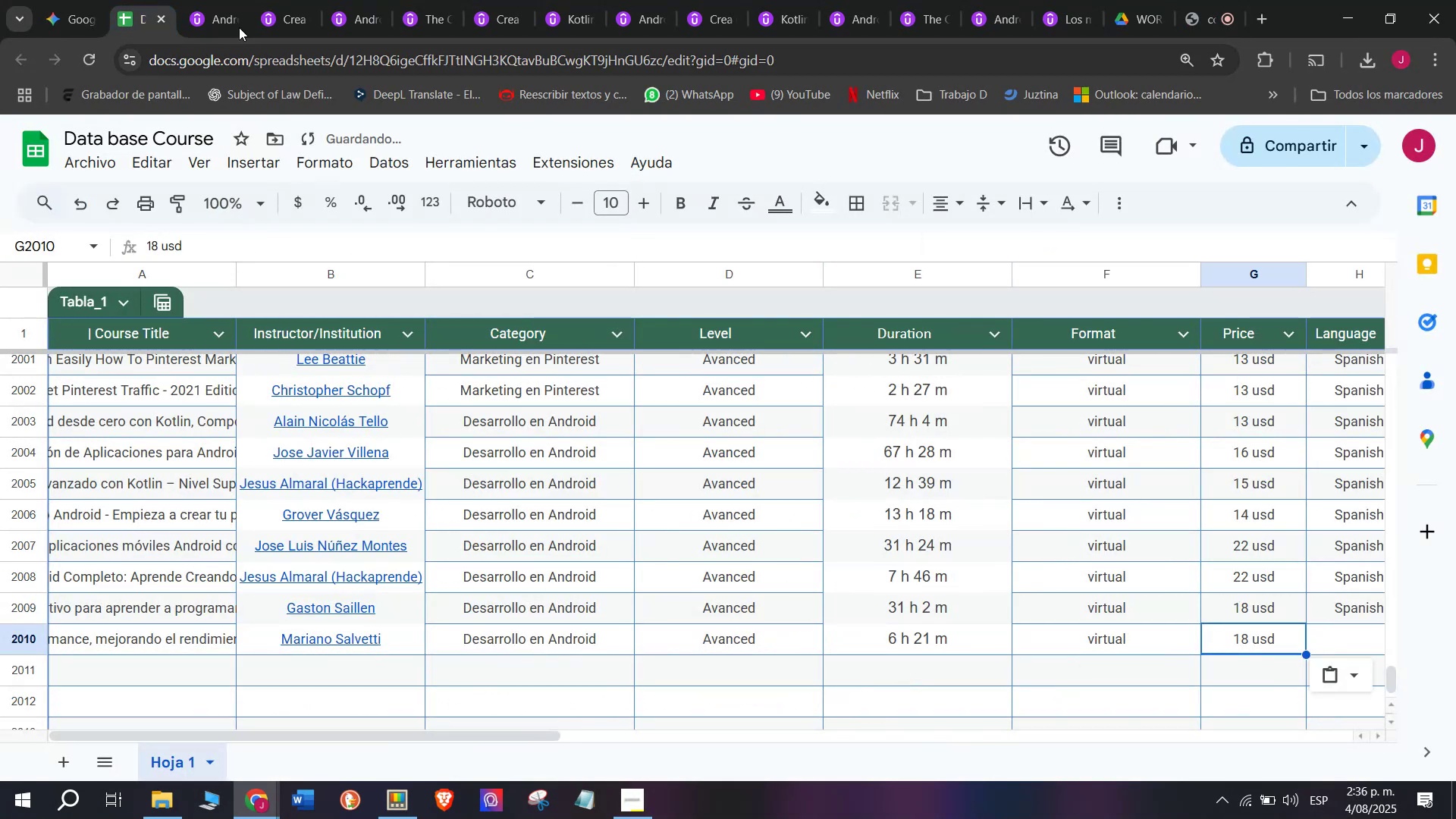 
left_click([196, 0])
 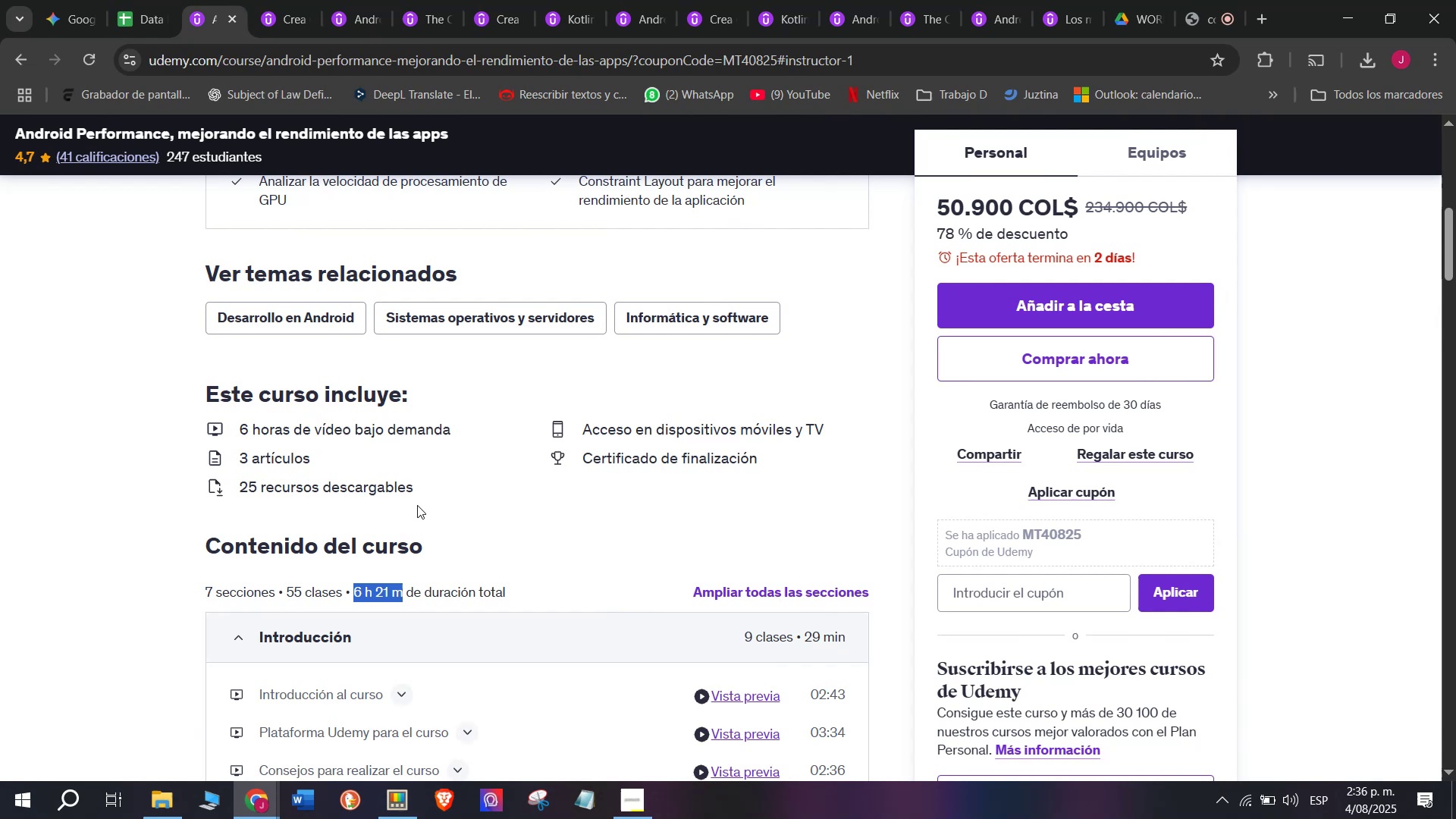 
scroll: coordinate [398, 580], scroll_direction: up, amount: 1.0
 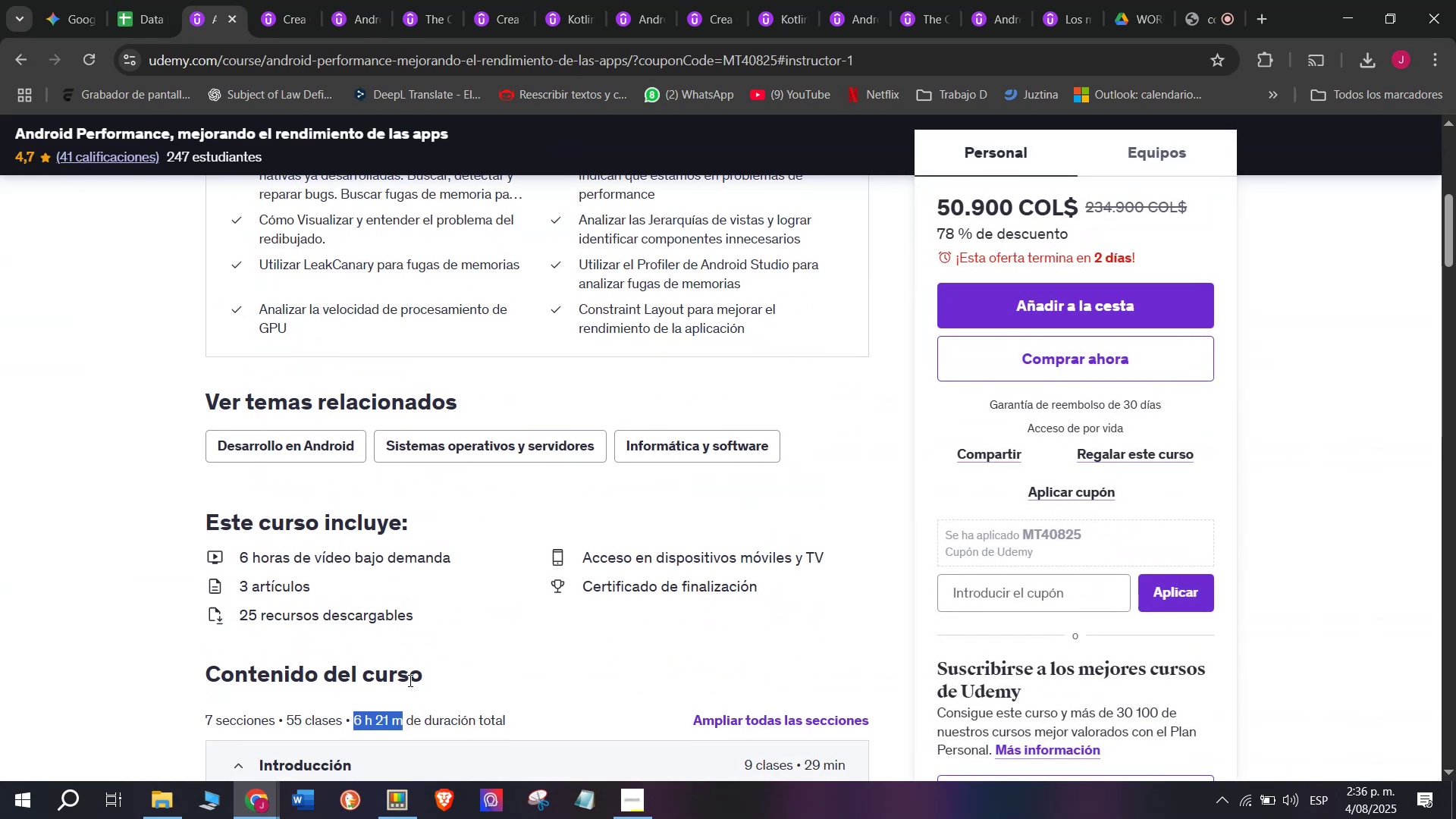 
scroll: coordinate [386, 642], scroll_direction: down, amount: 1.0
 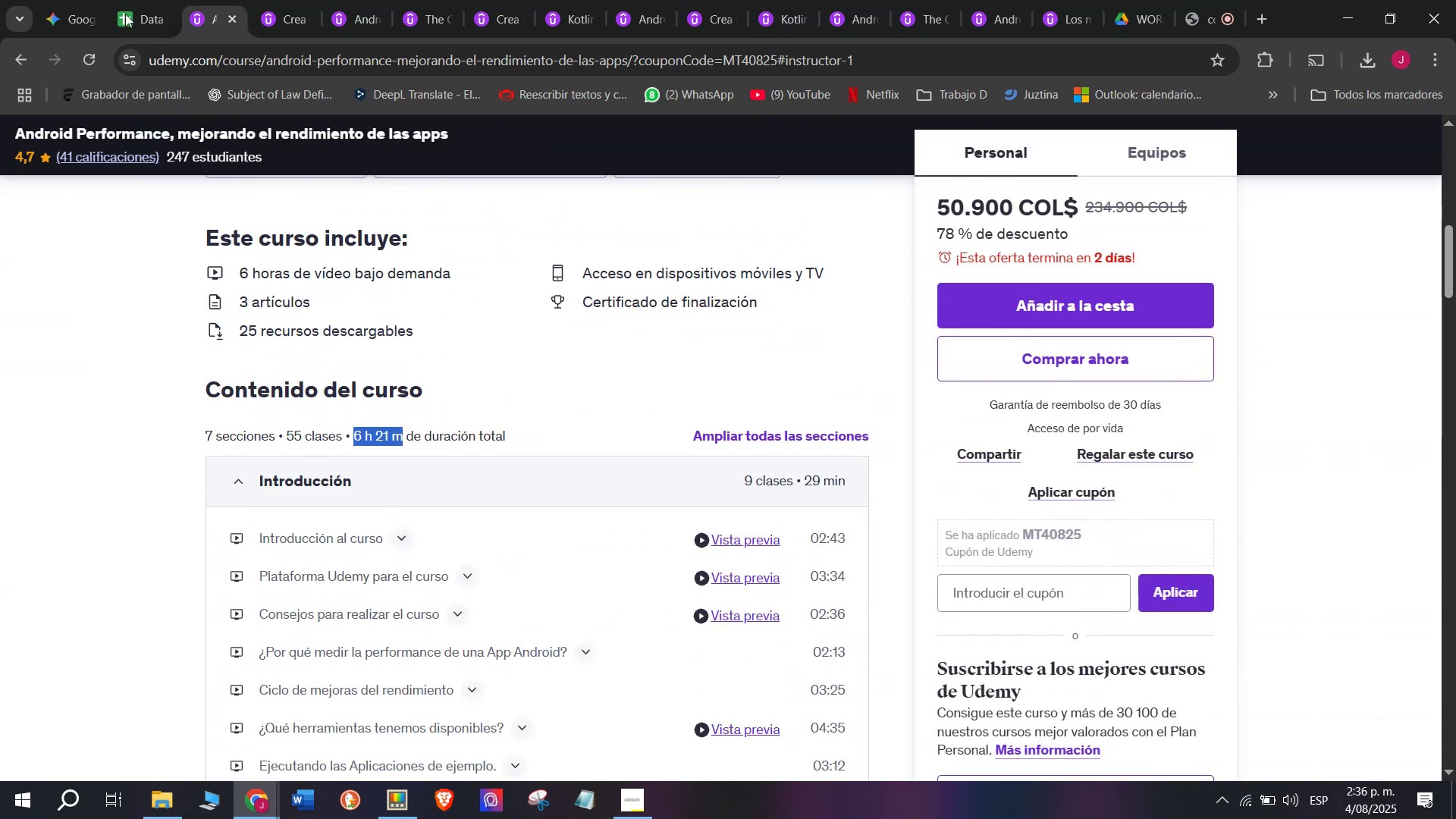 
left_click([121, 0])
 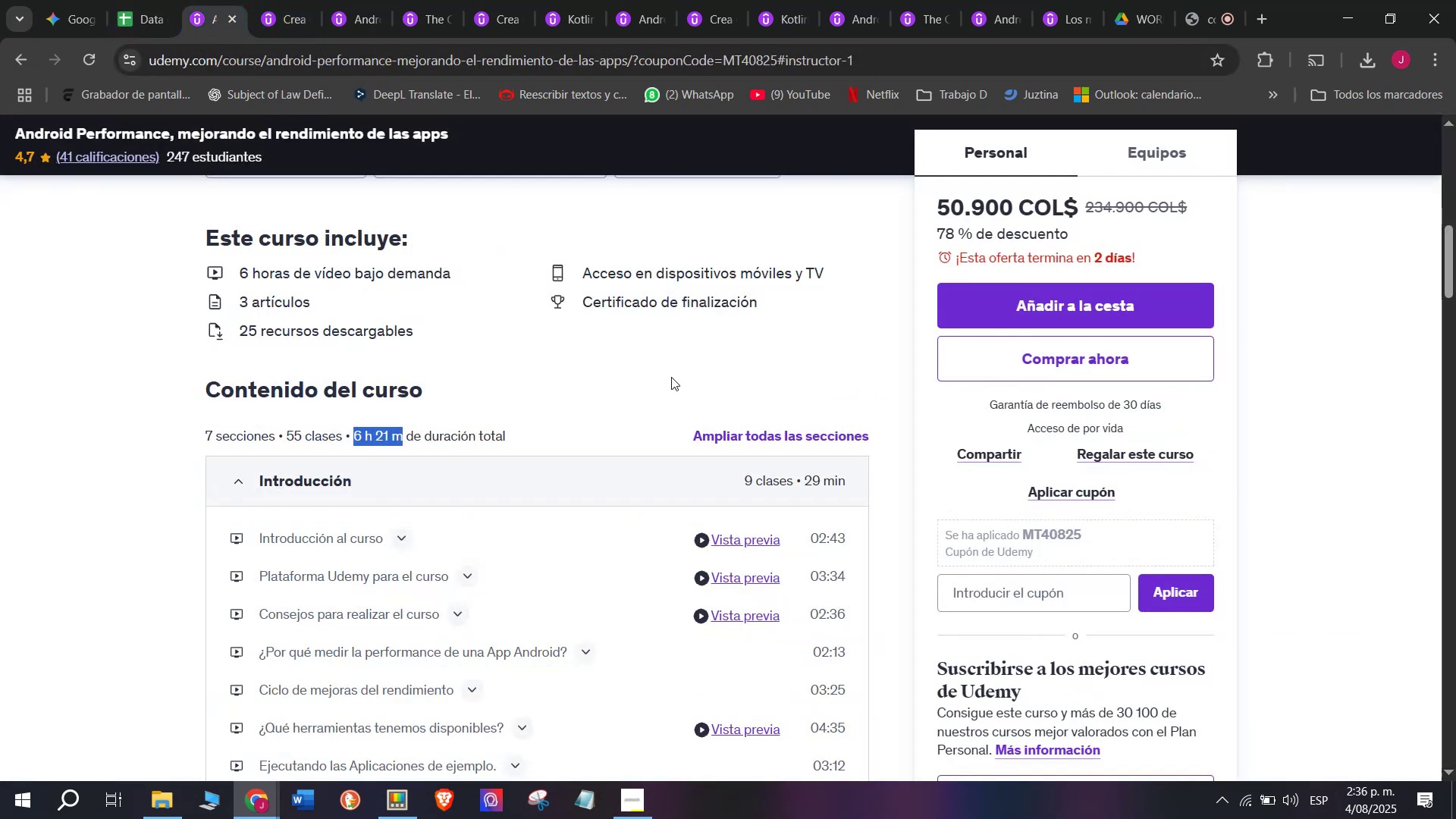 
left_click([160, 0])
 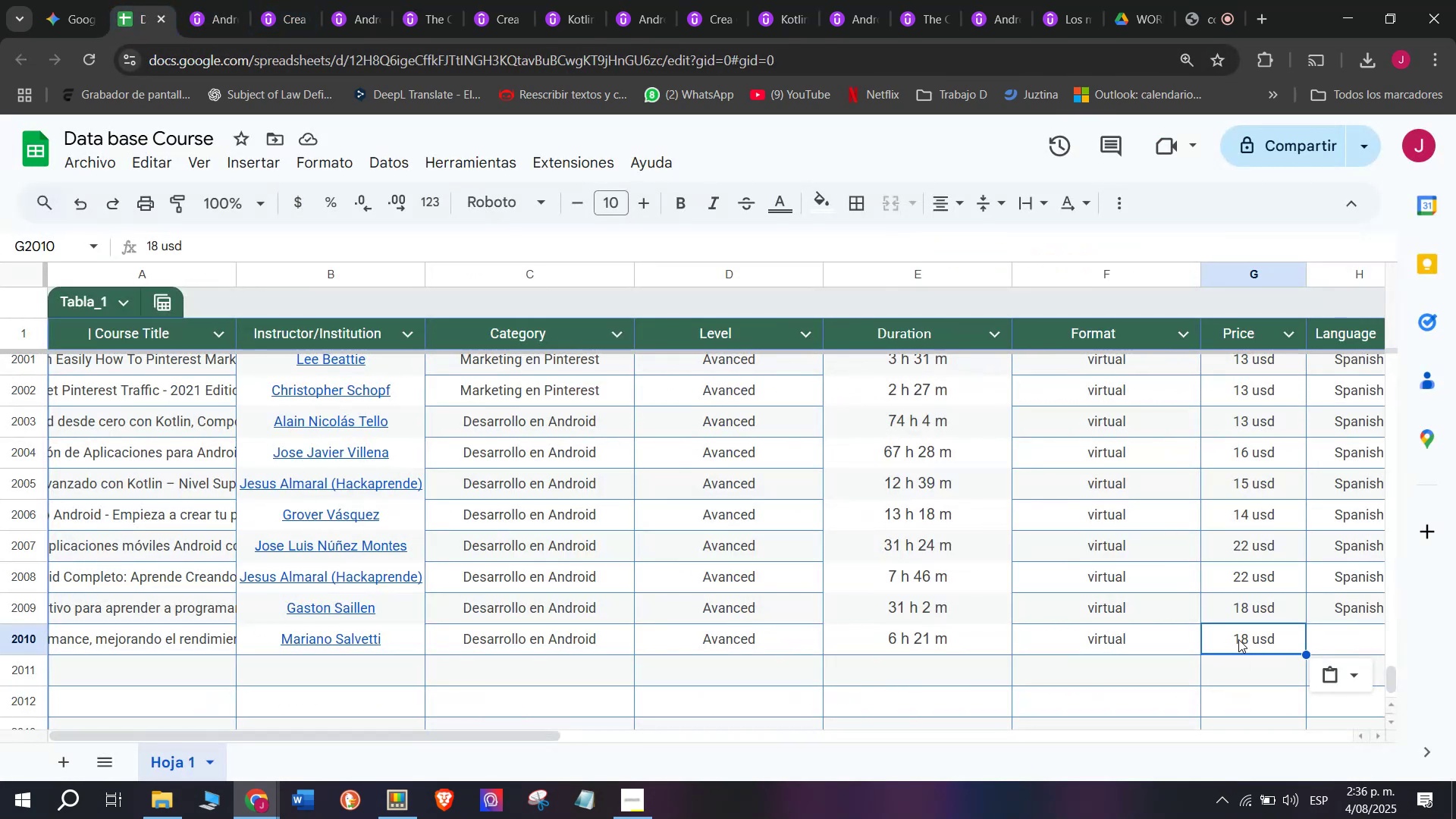 
double_click([1242, 641])
 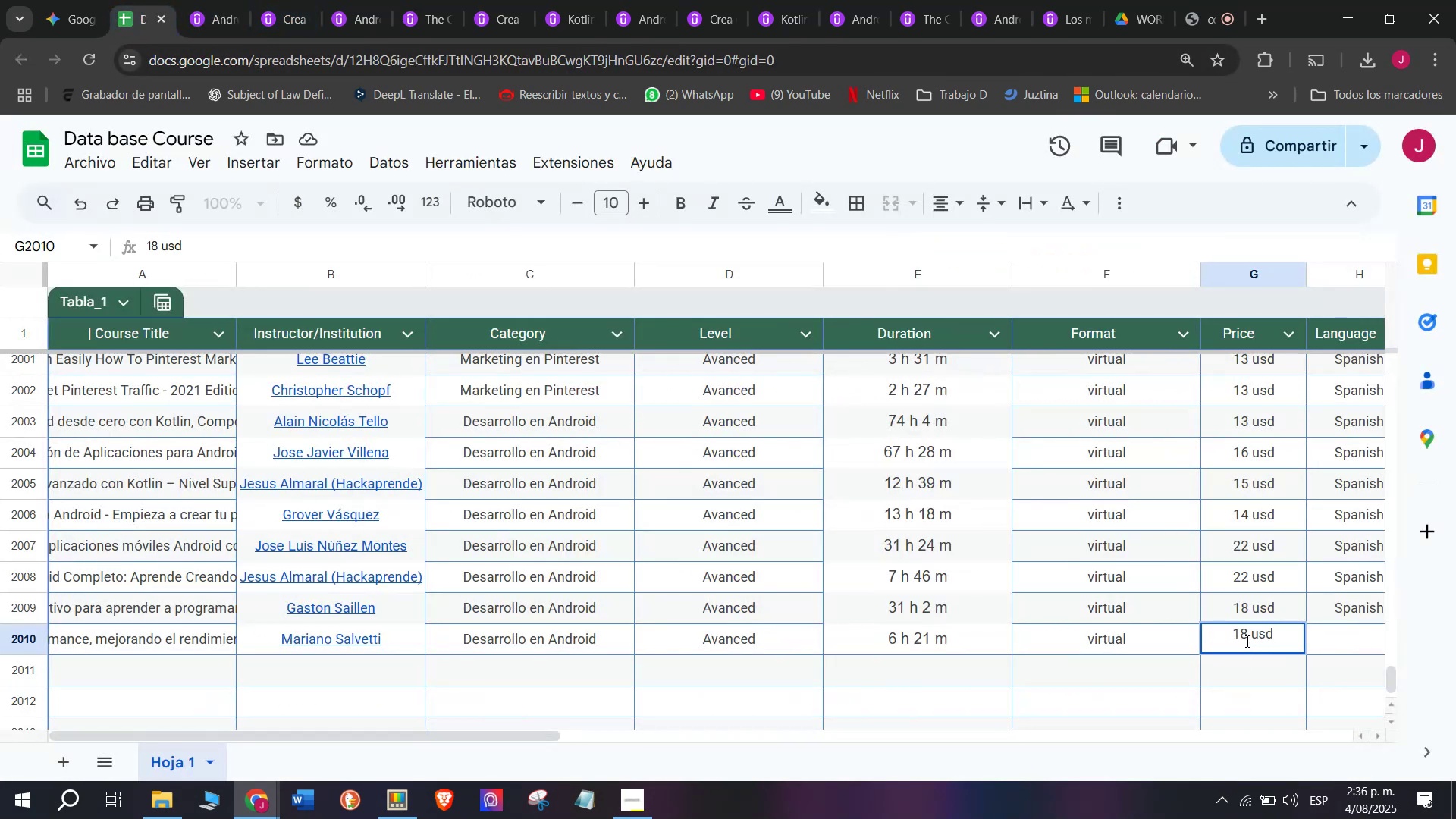 
left_click([1246, 641])
 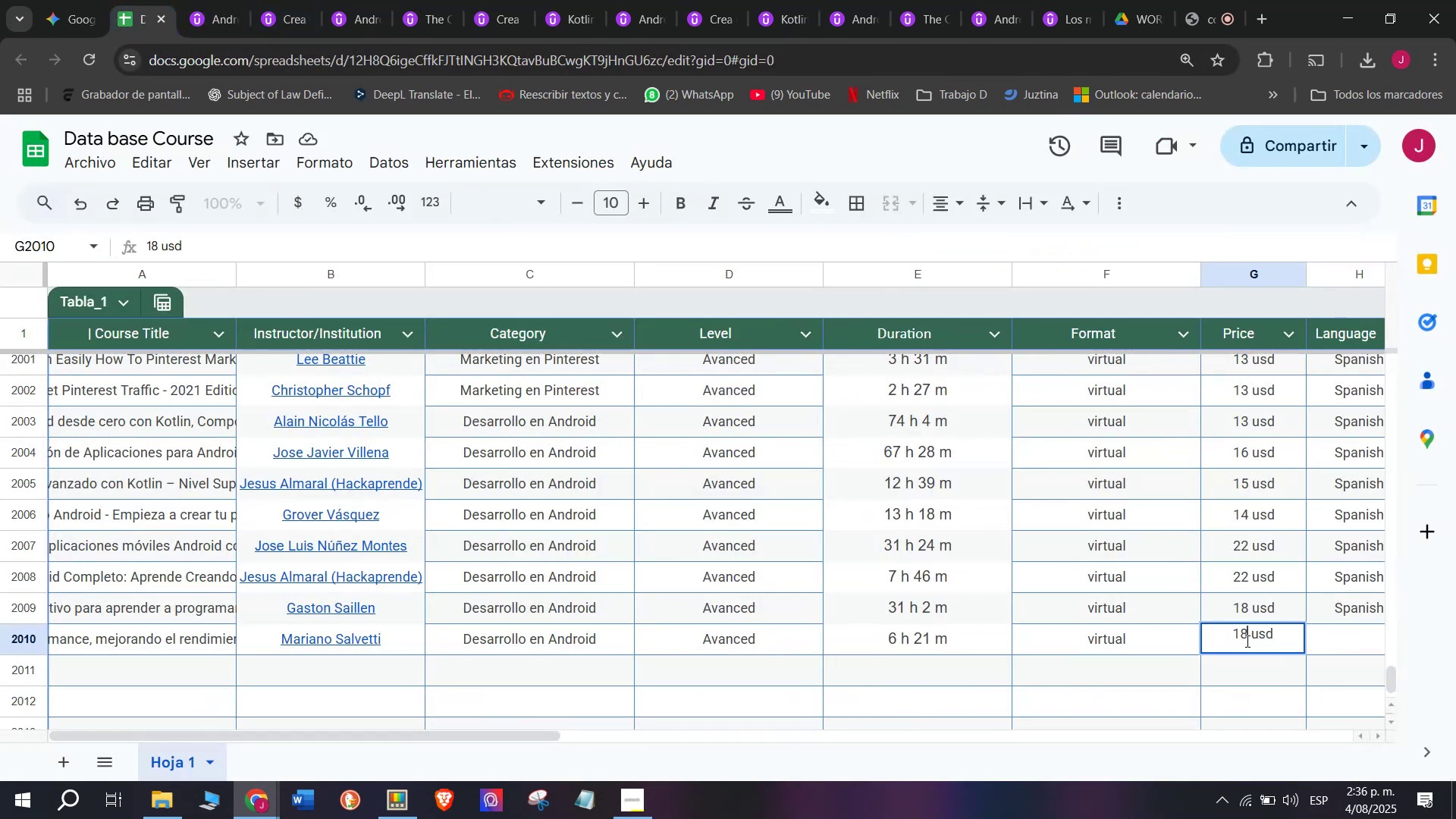 
key(Backspace)
type(q3q)
key(Backspace)
type(4)
 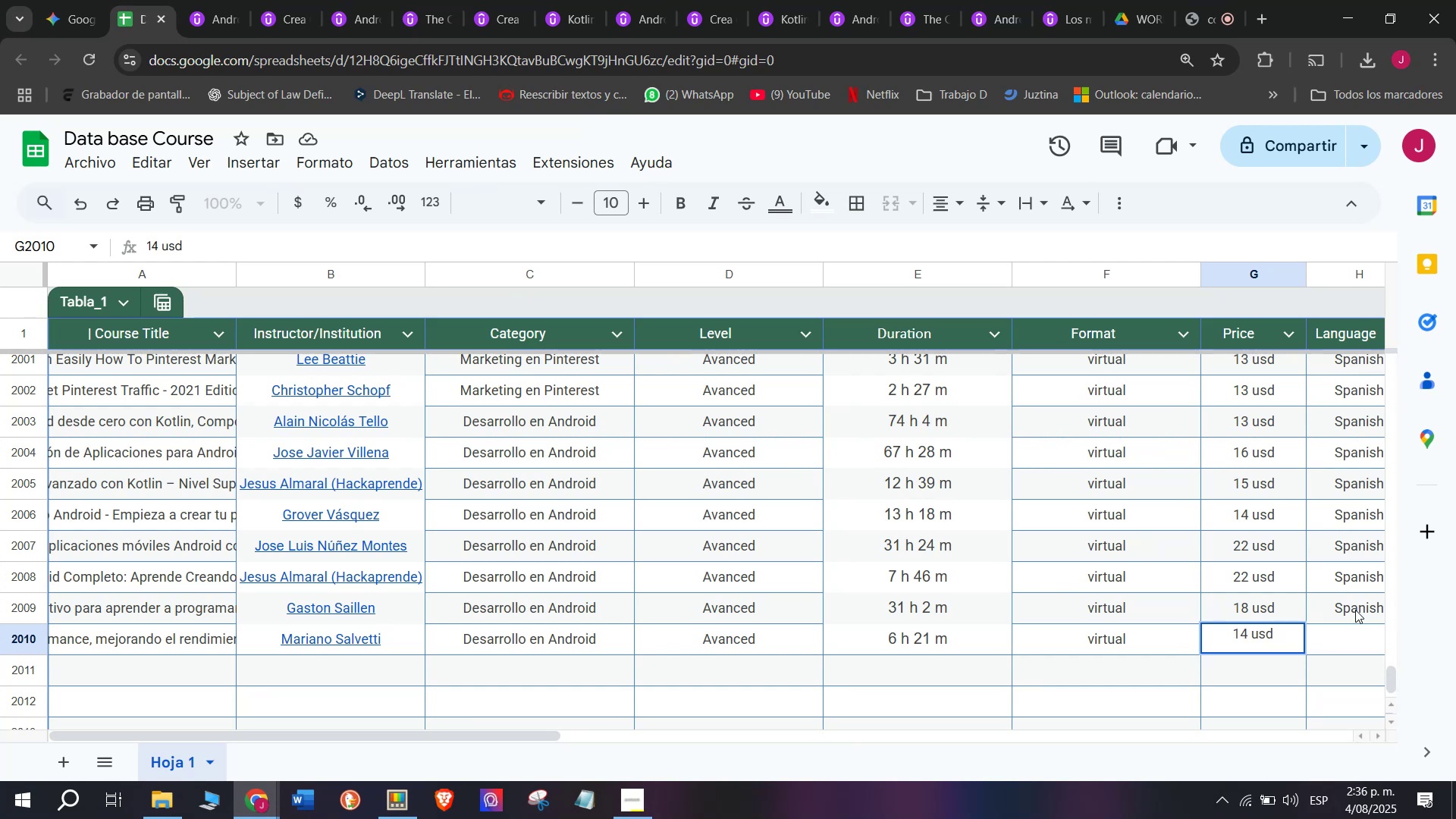 
left_click([1353, 610])
 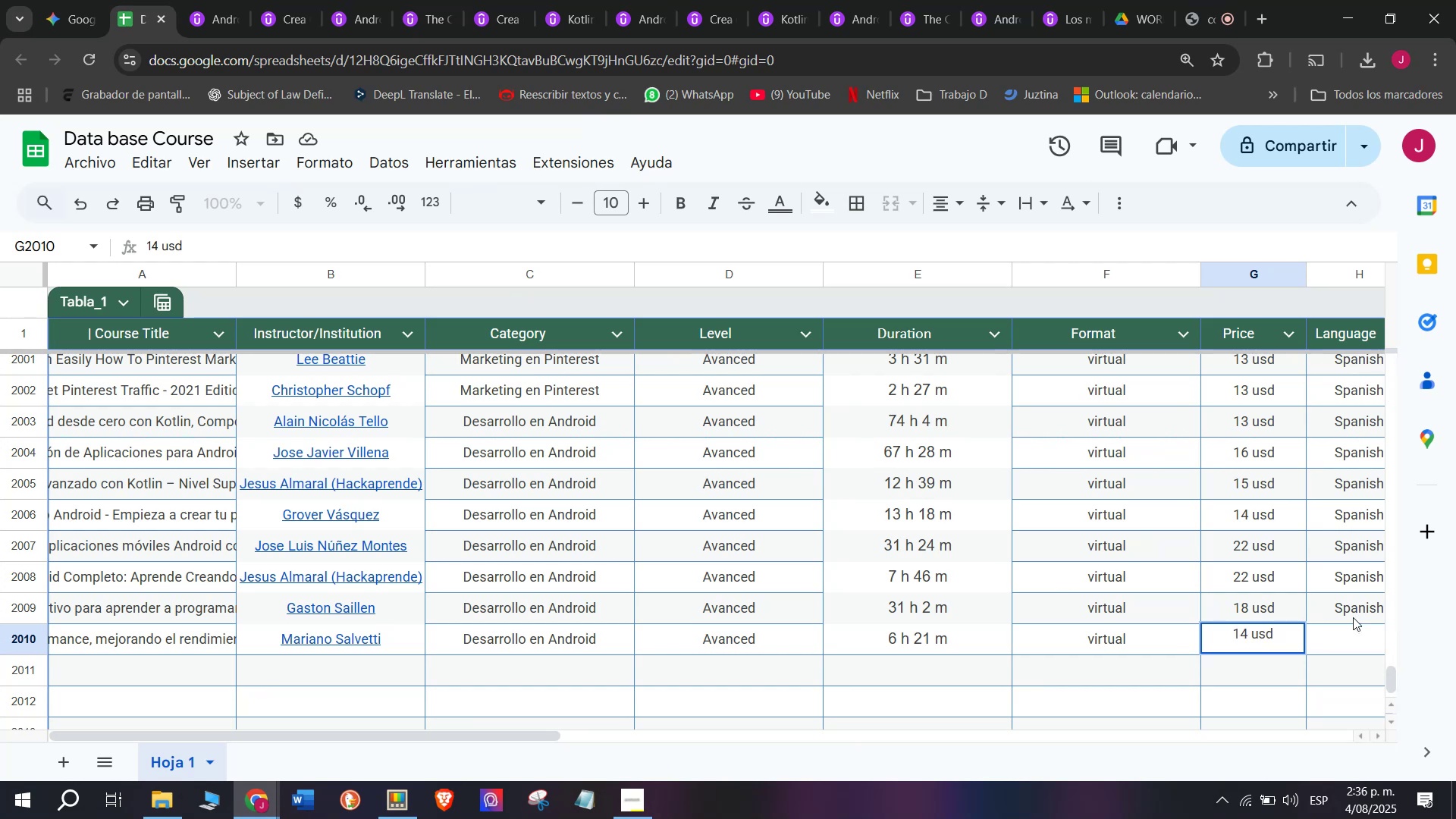 
key(Control+C)
 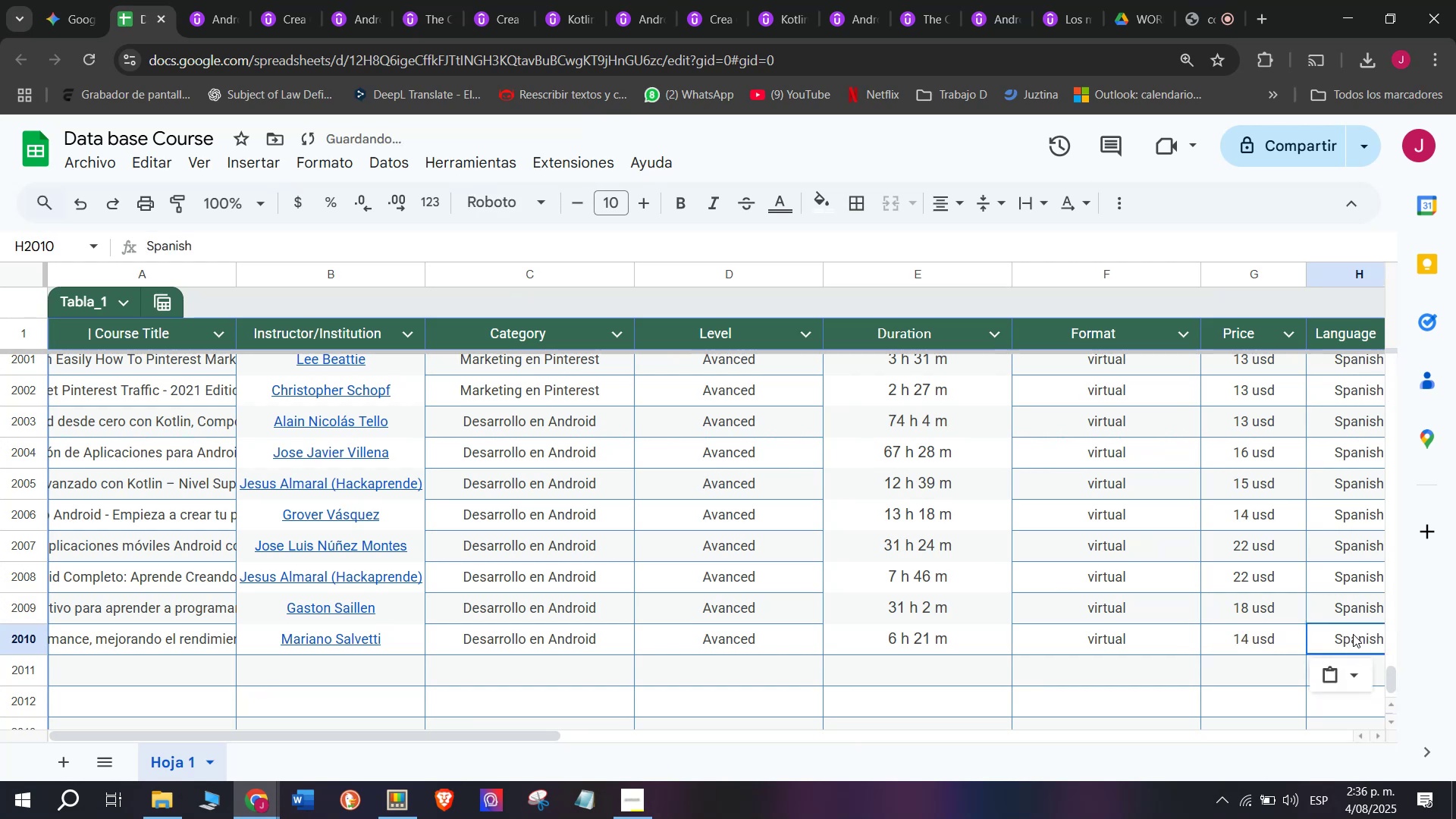 
key(Control+ControlLeft)
 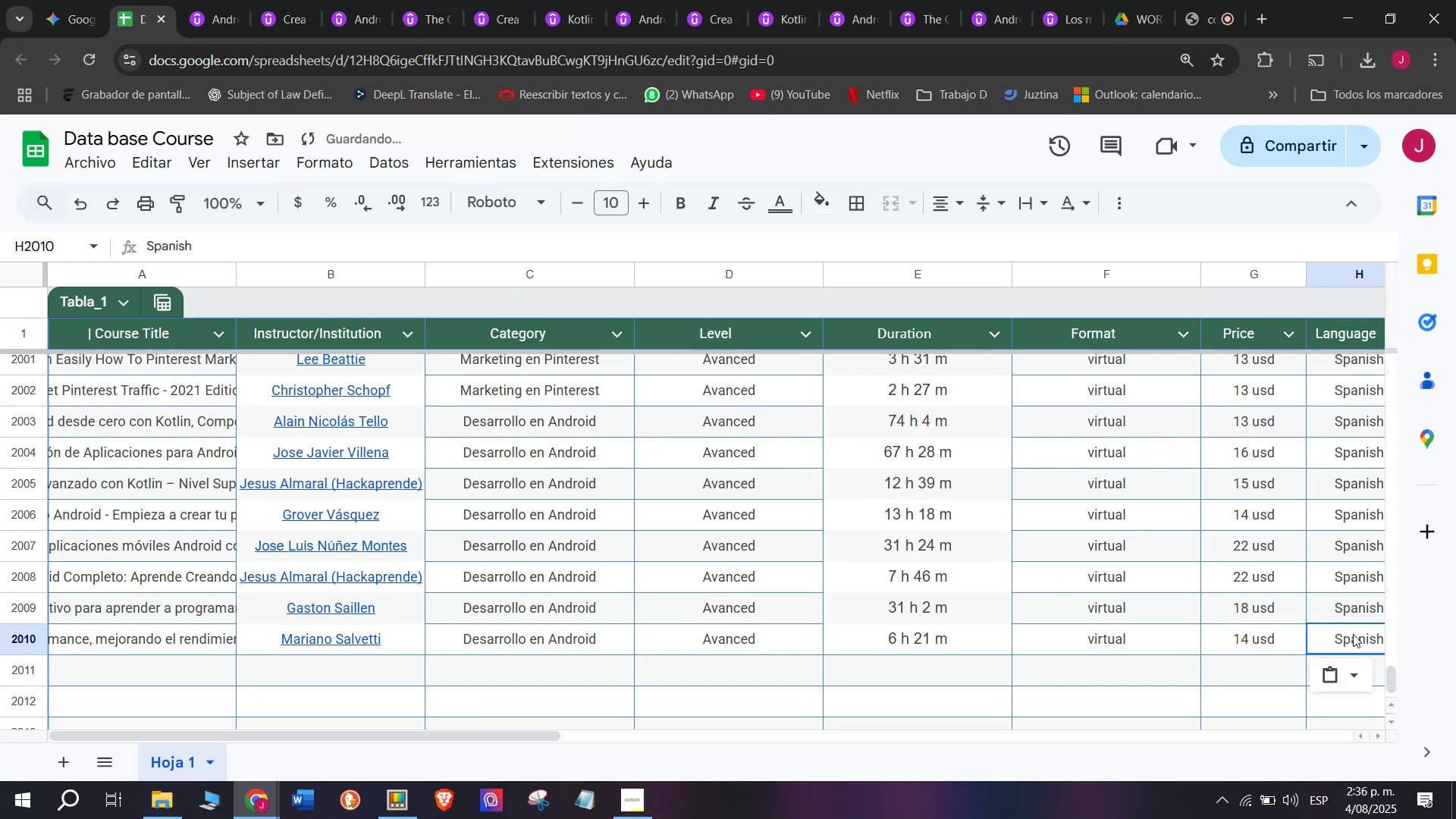 
key(Break)
 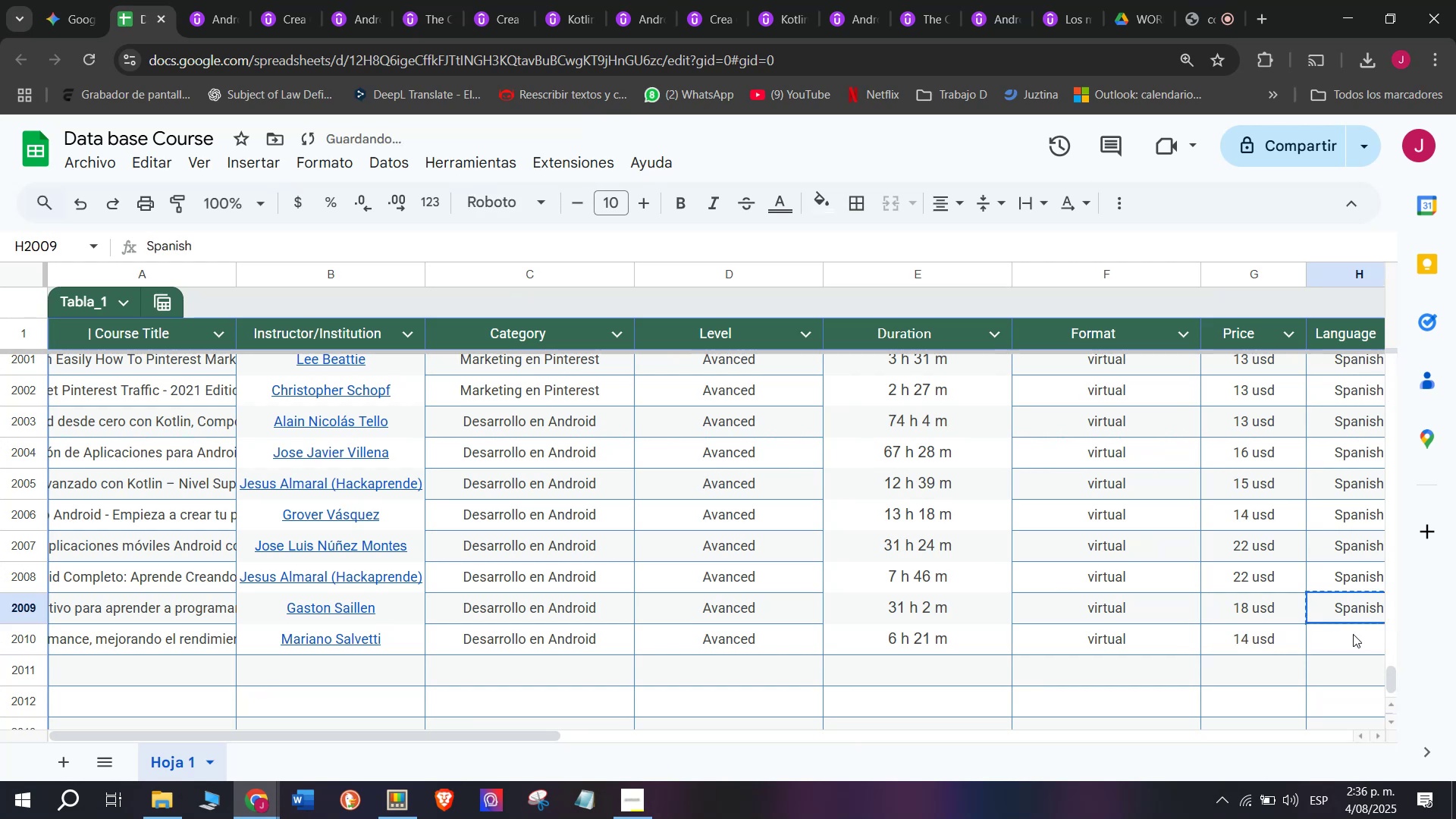 
double_click([1353, 634])
 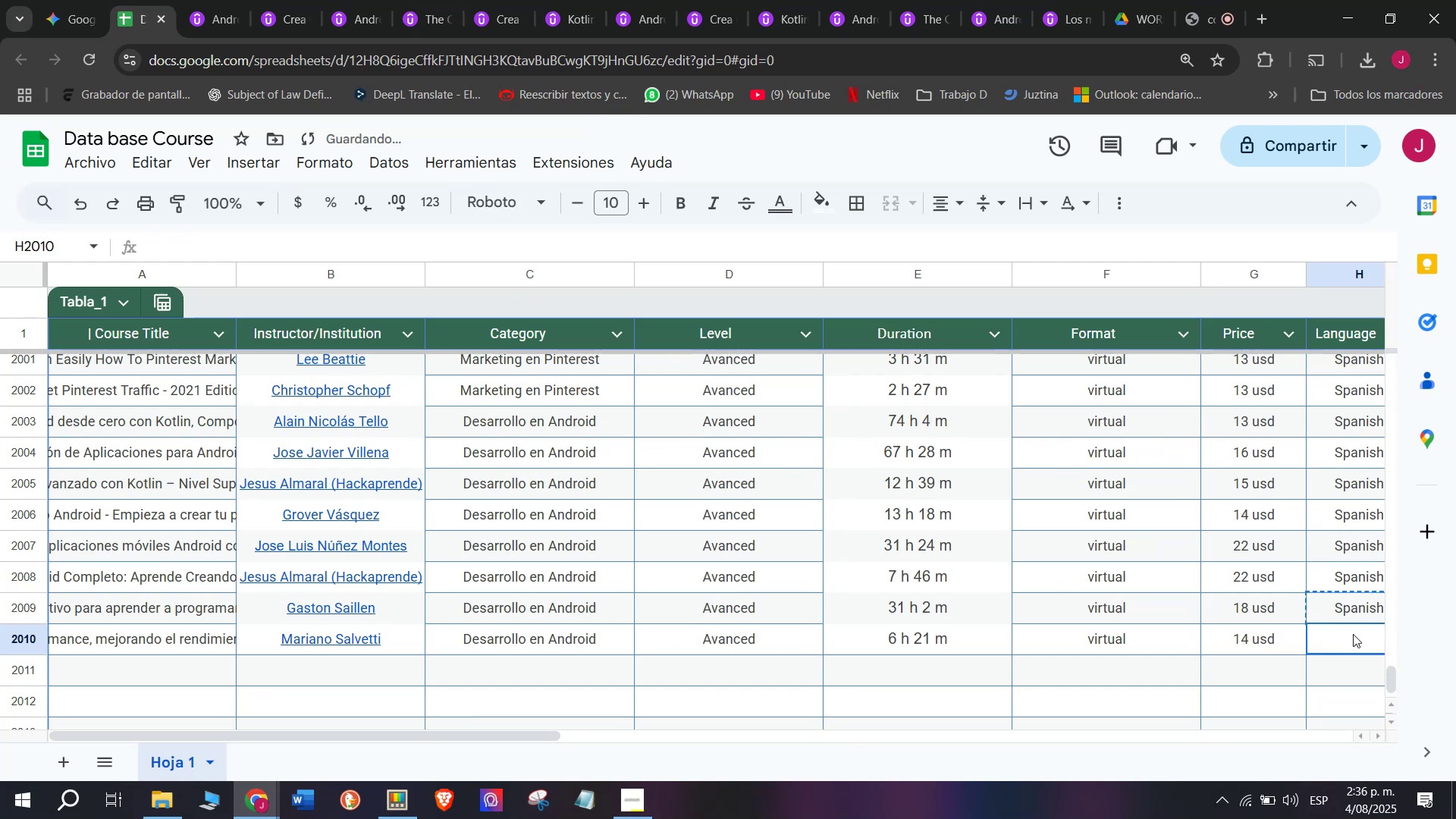 
key(Z)
 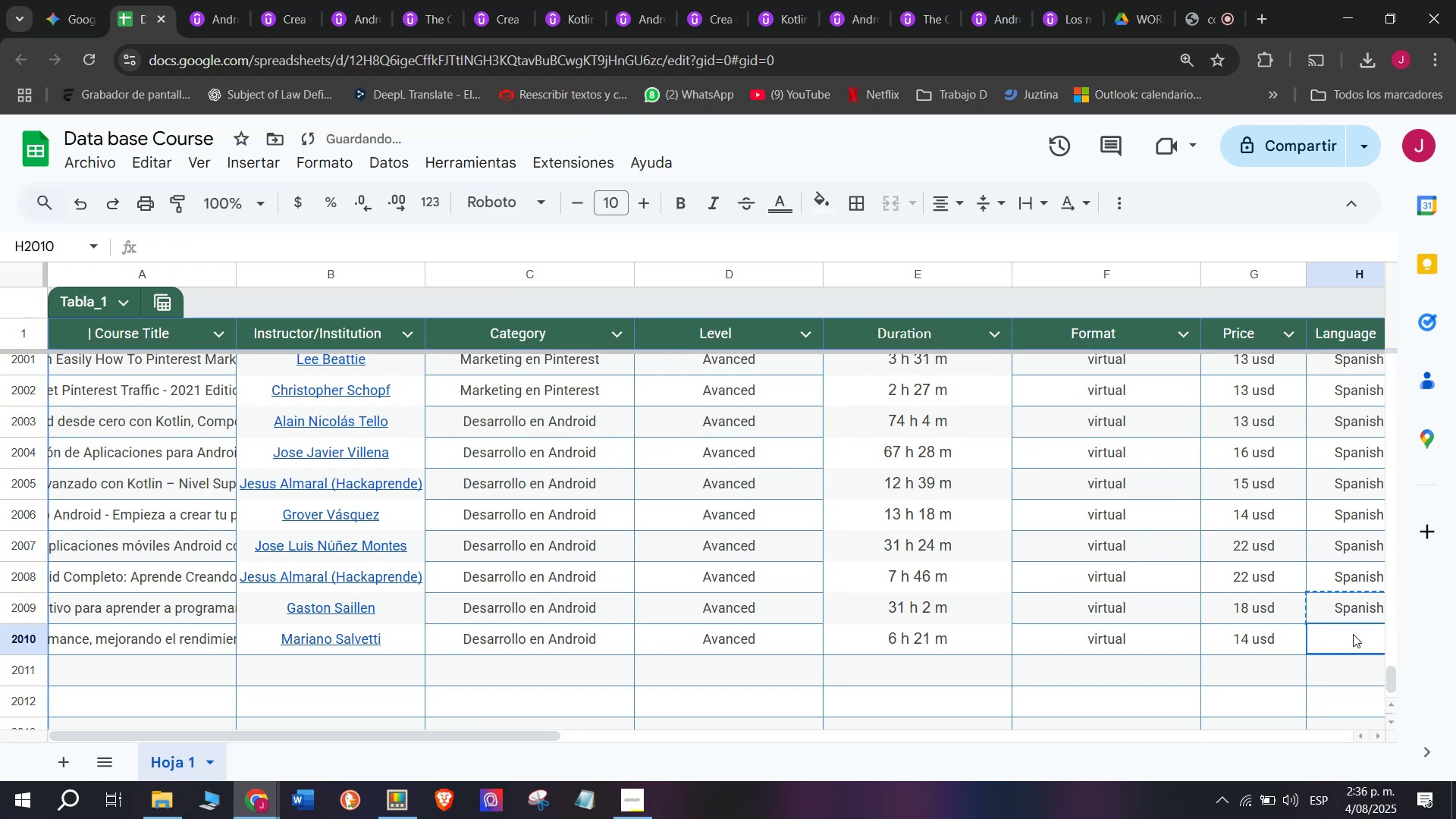 
key(Control+ControlLeft)
 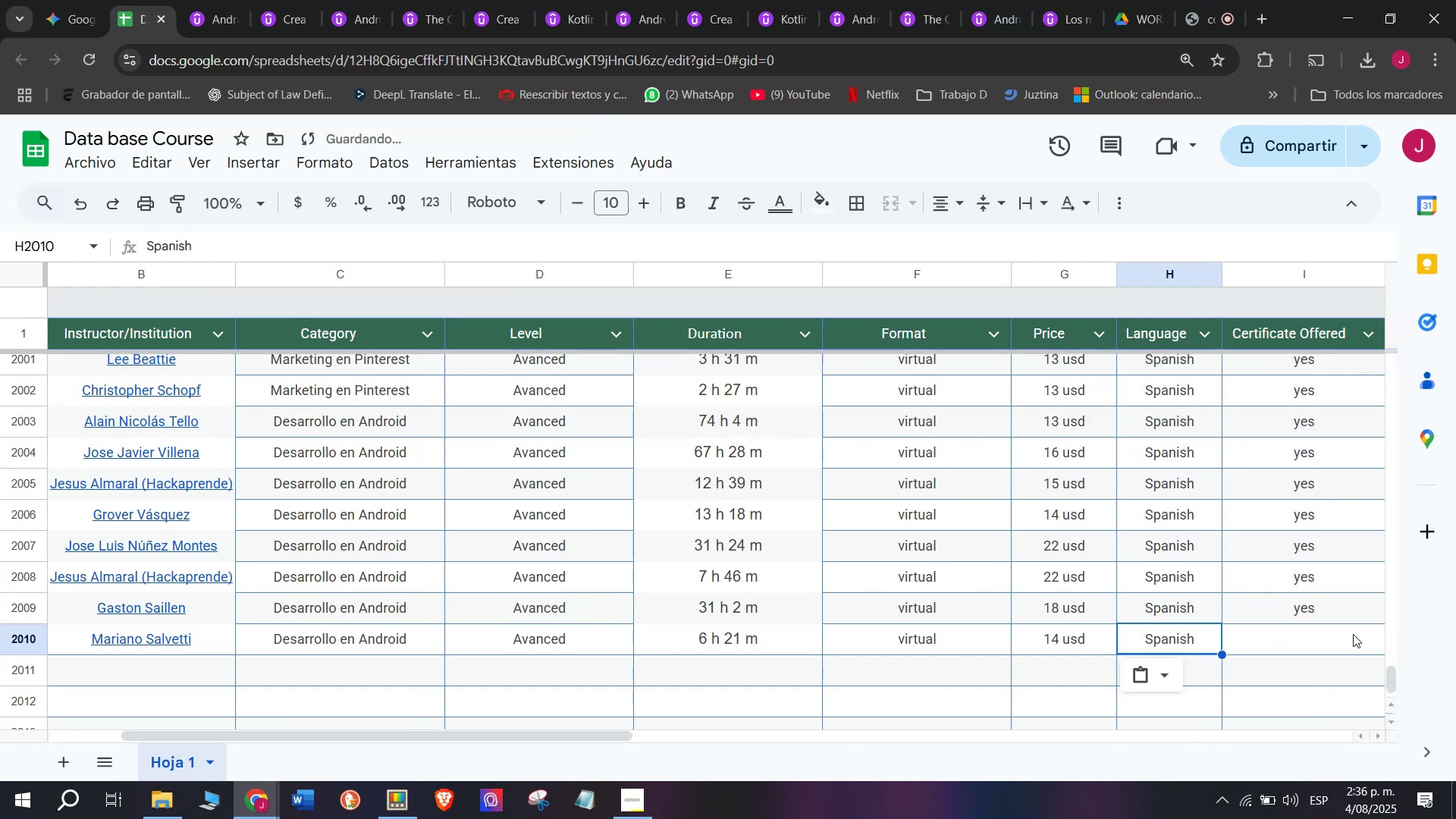 
key(Control+V)
 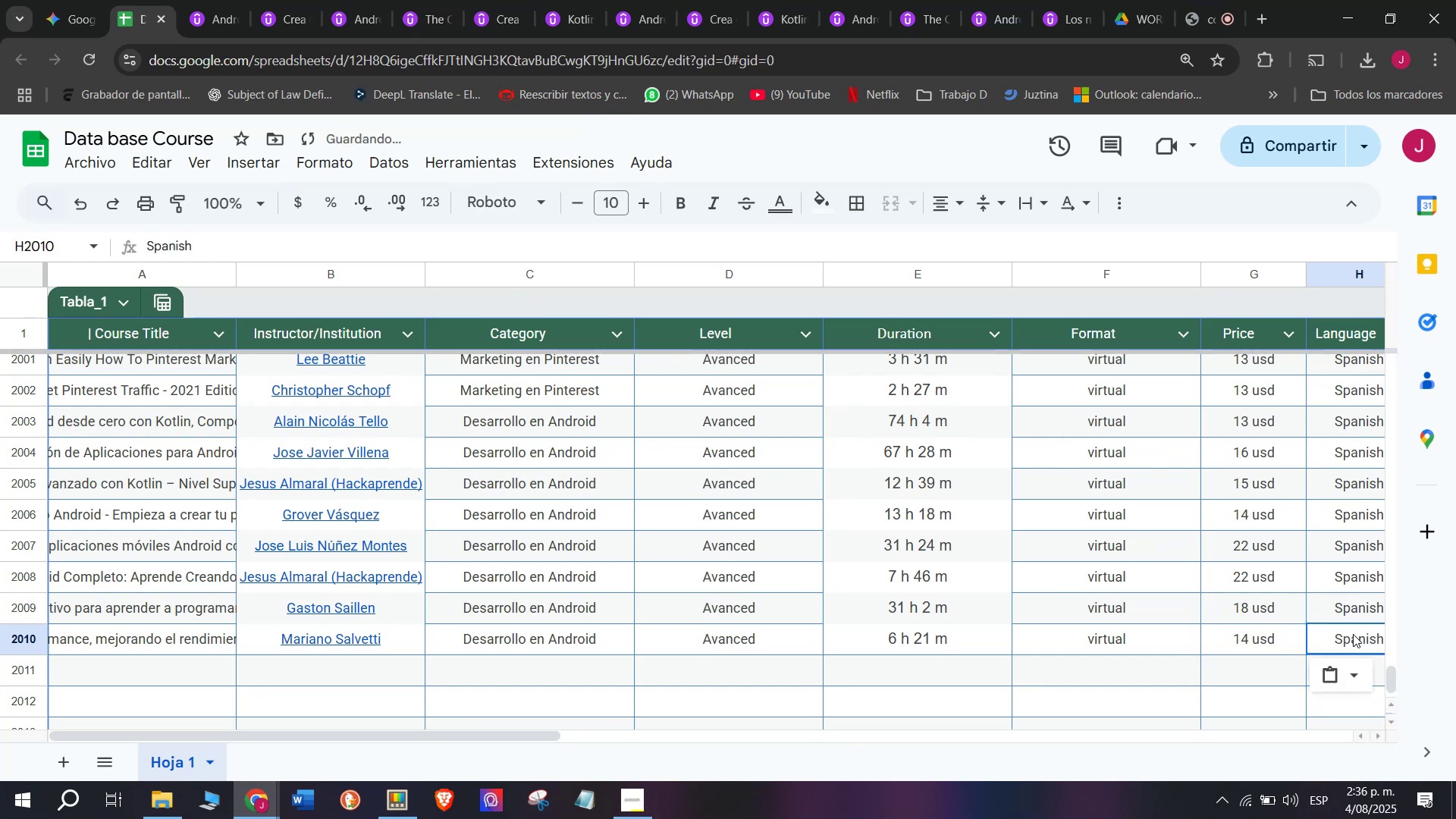 
scroll: coordinate [539, 677], scroll_direction: down, amount: 2.0
 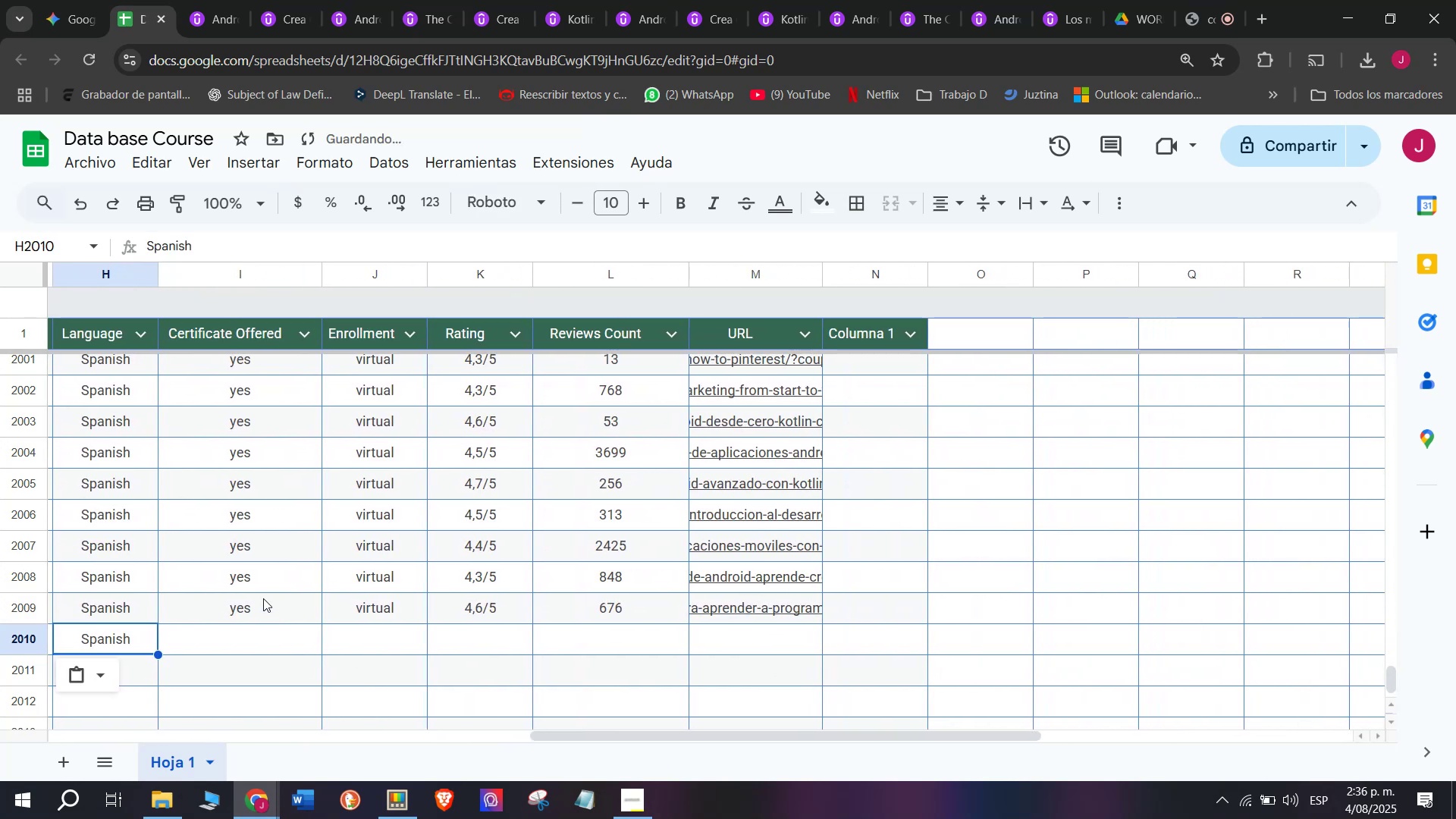 
left_click([261, 595])
 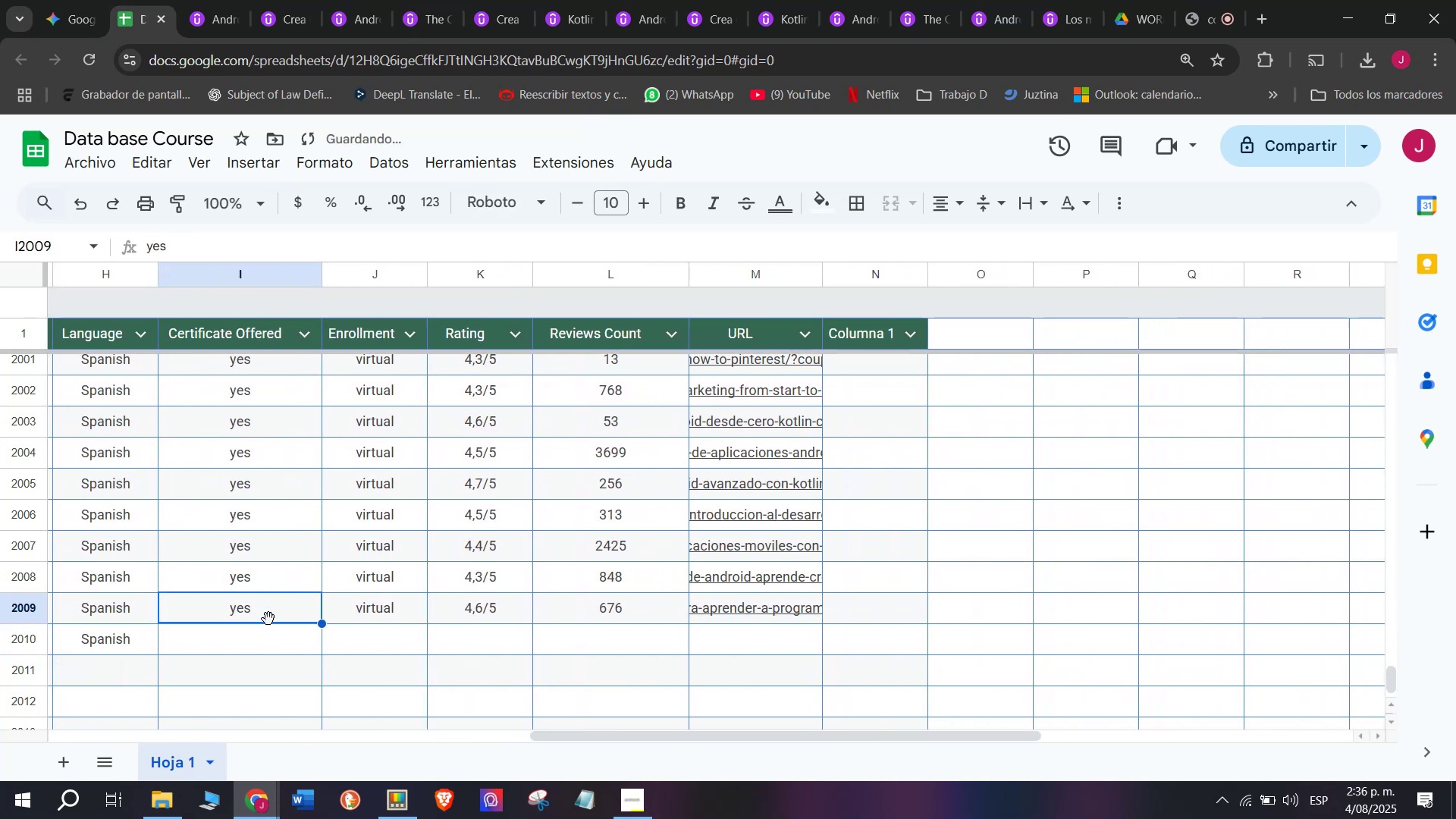 
key(Control+C)
 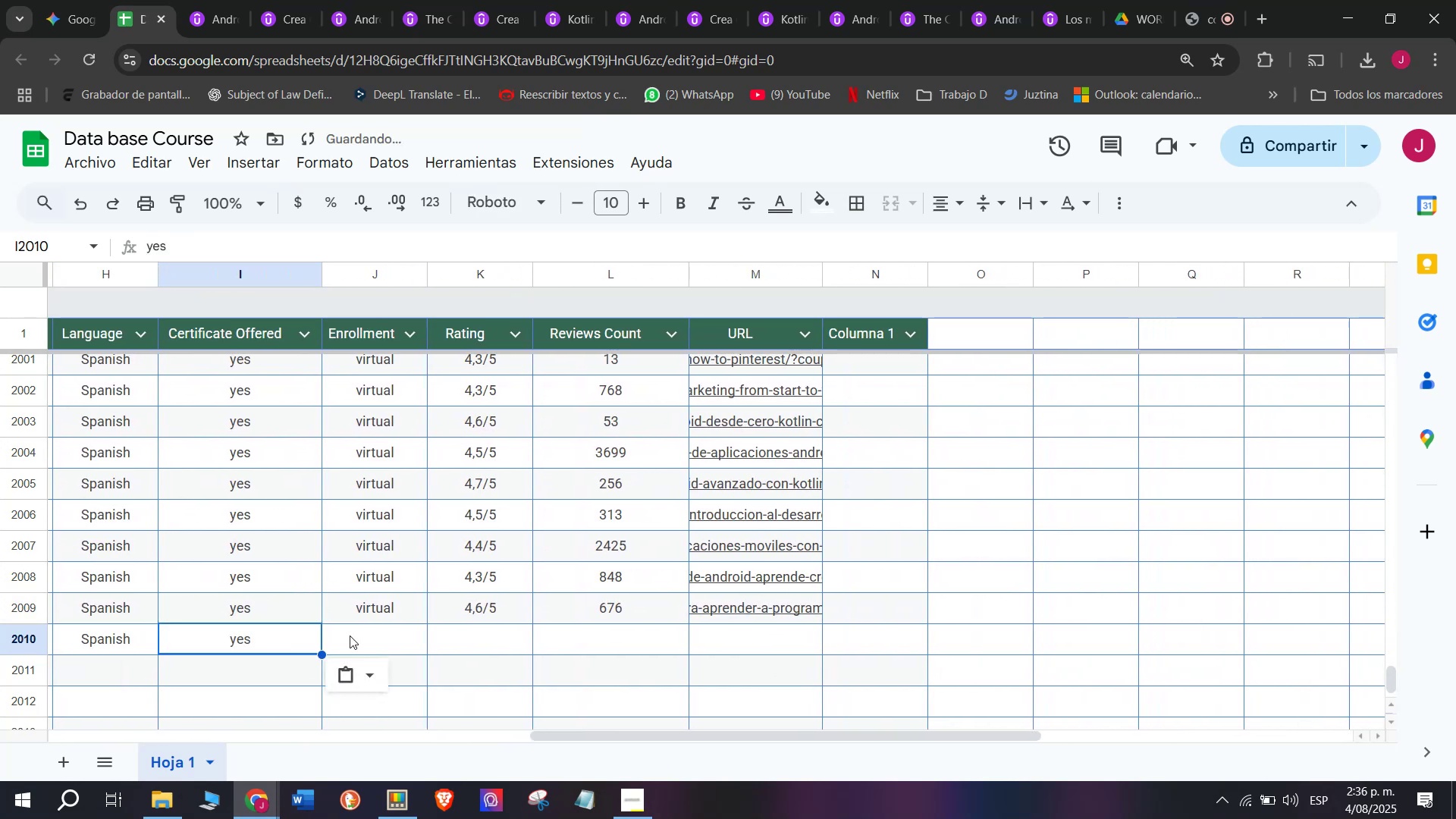 
key(Break)
 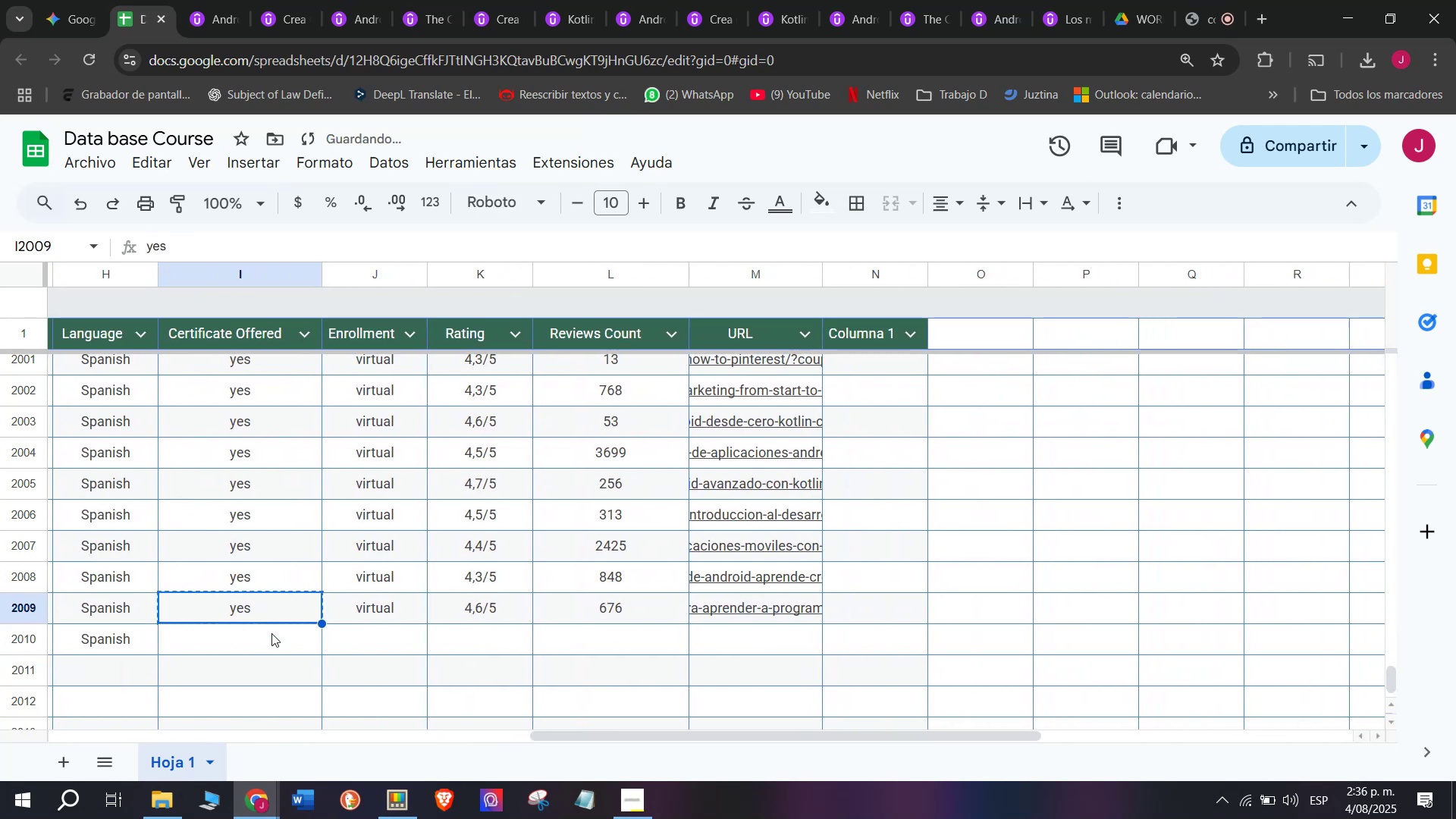 
key(Control+ControlLeft)
 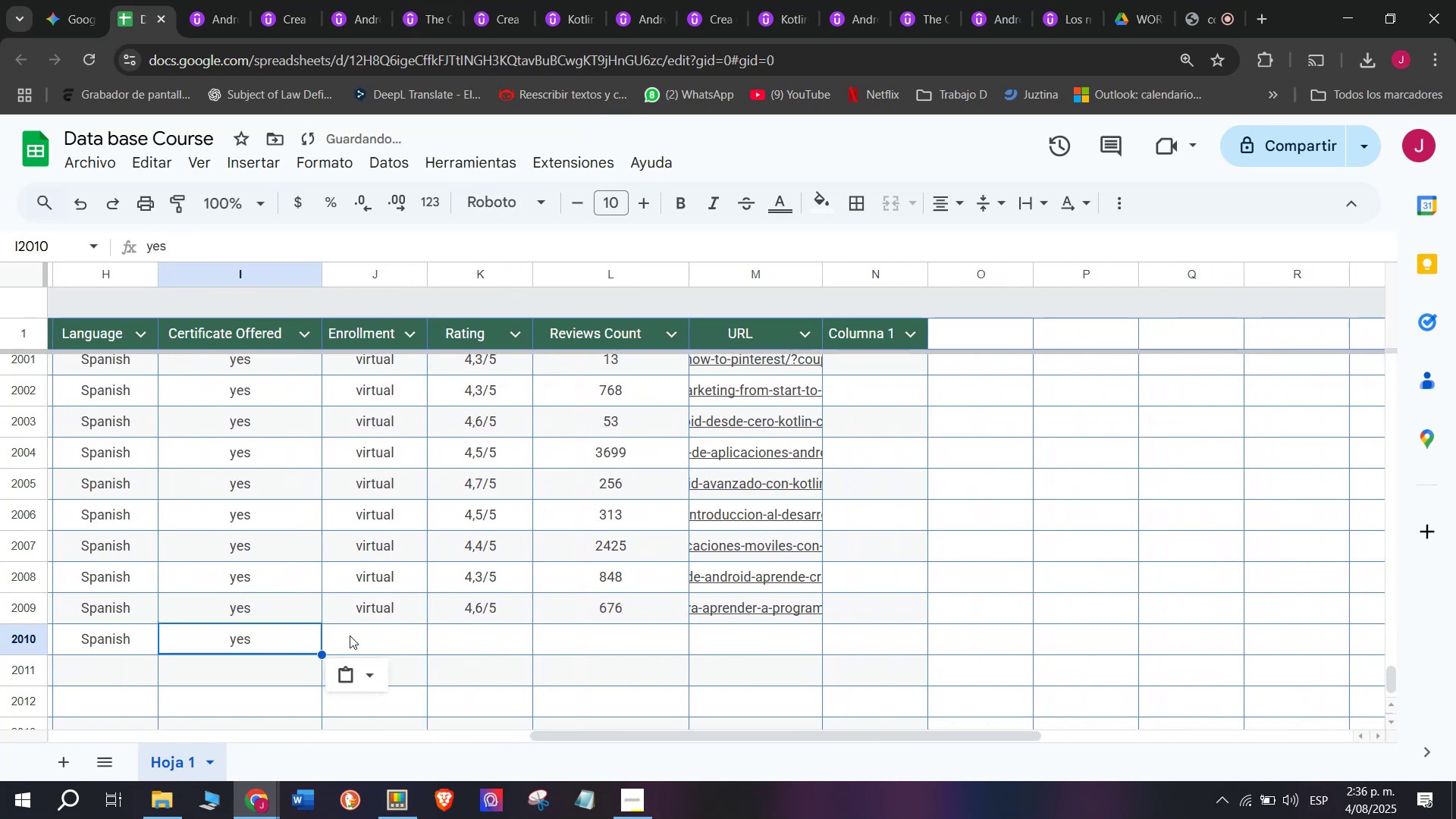 
left_click([271, 633])
 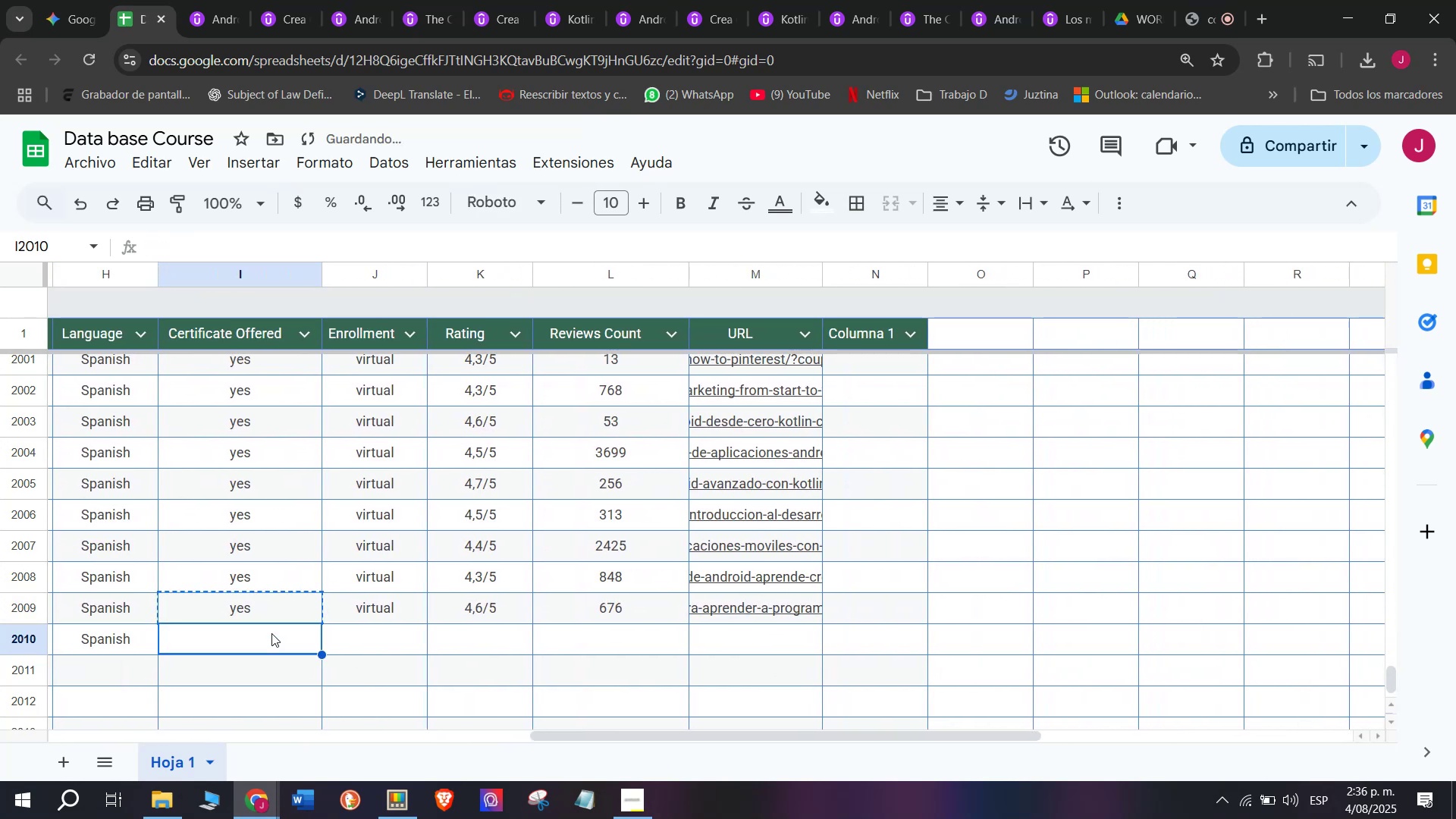 
key(Z)
 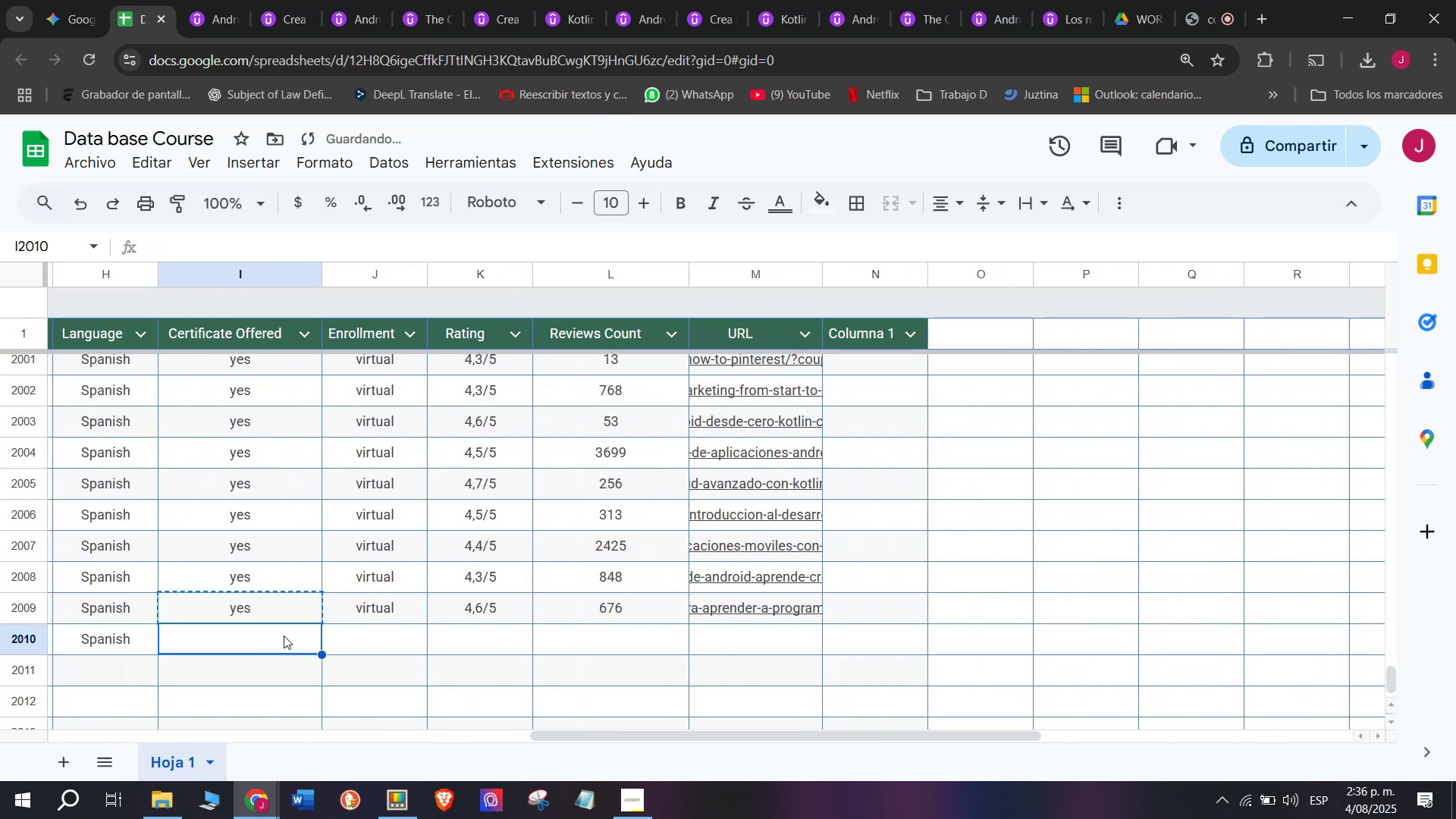 
key(Control+ControlLeft)
 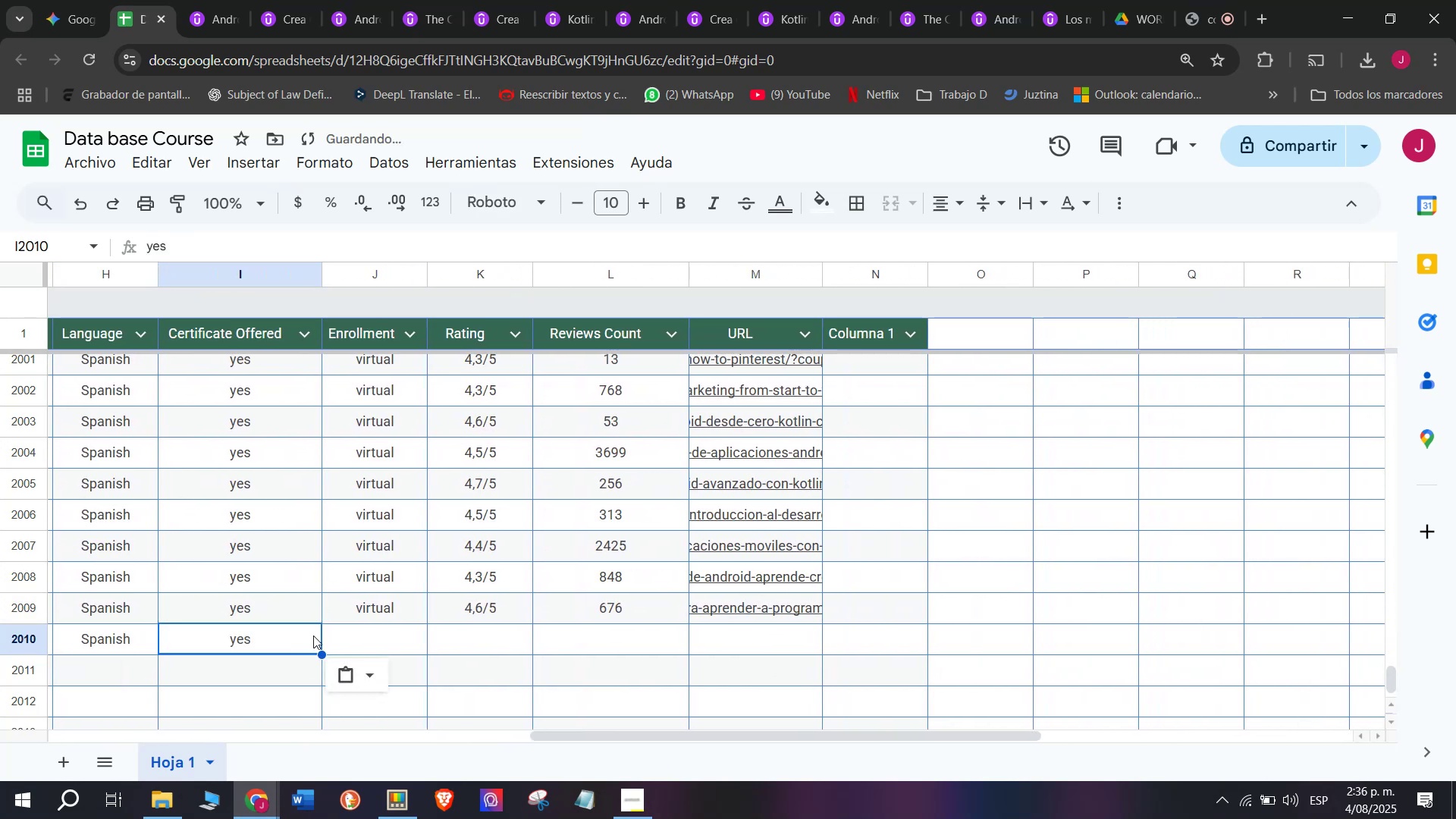 
key(Control+V)
 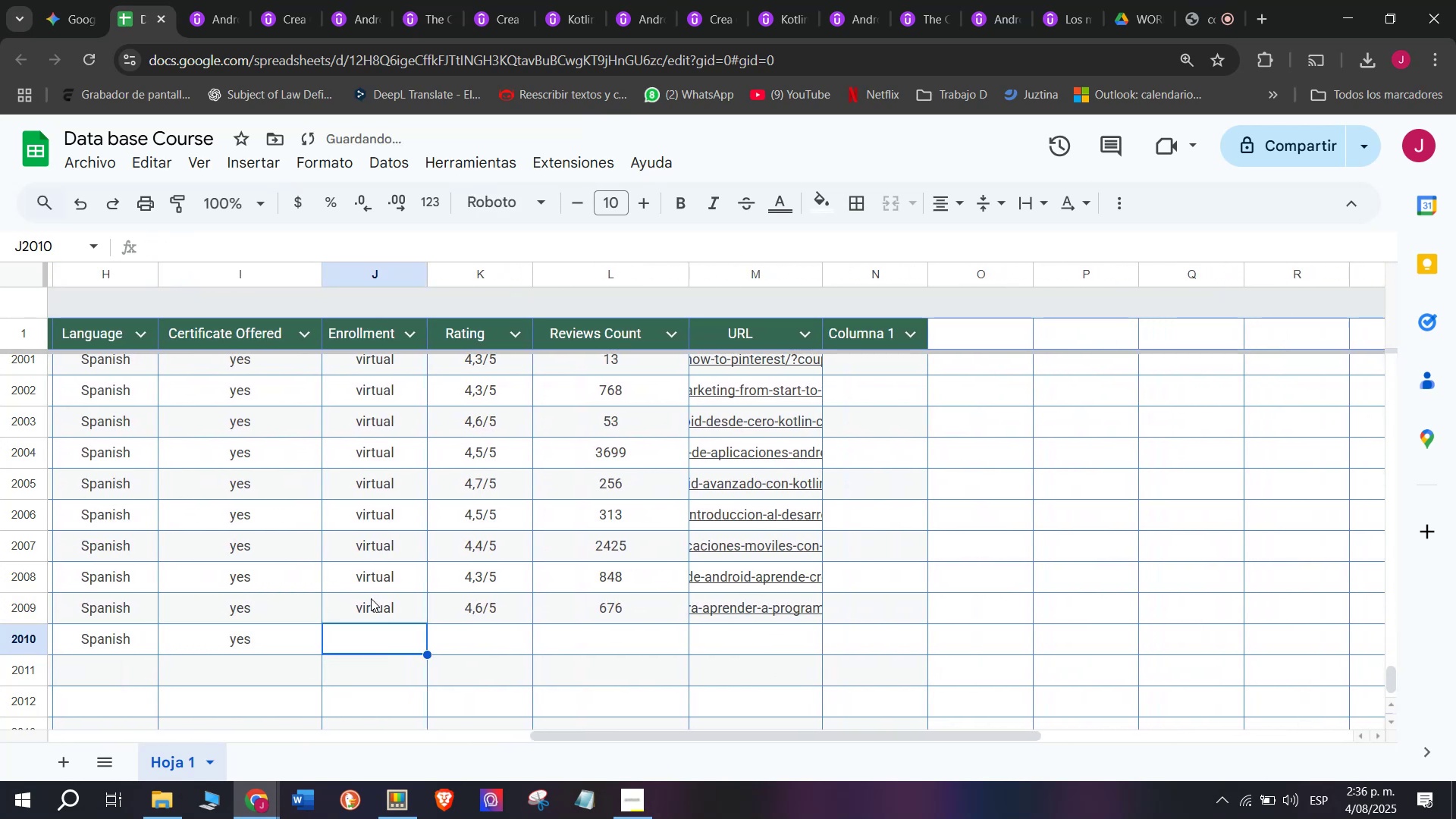 
triple_click([371, 598])
 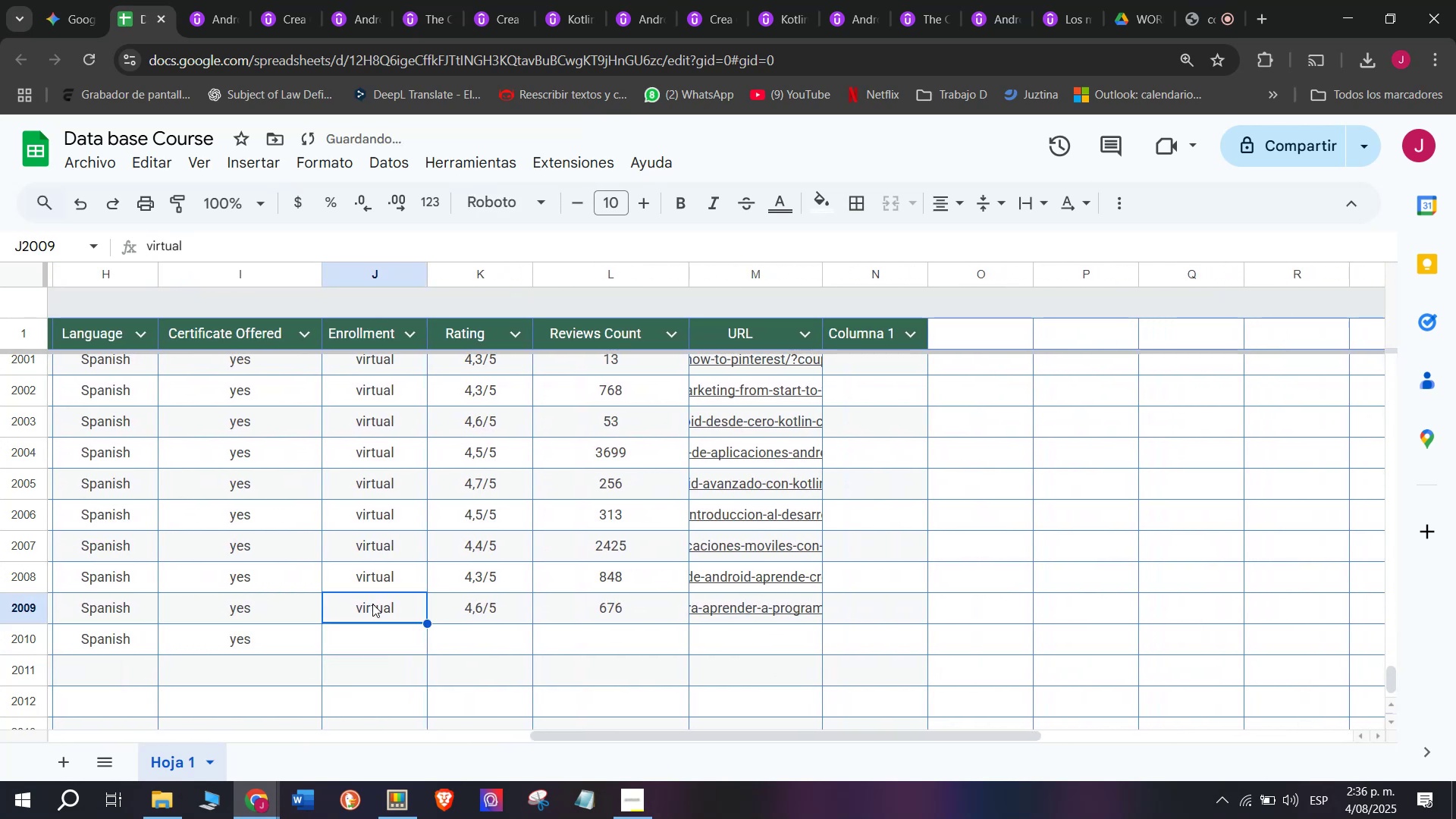 
key(Break)
 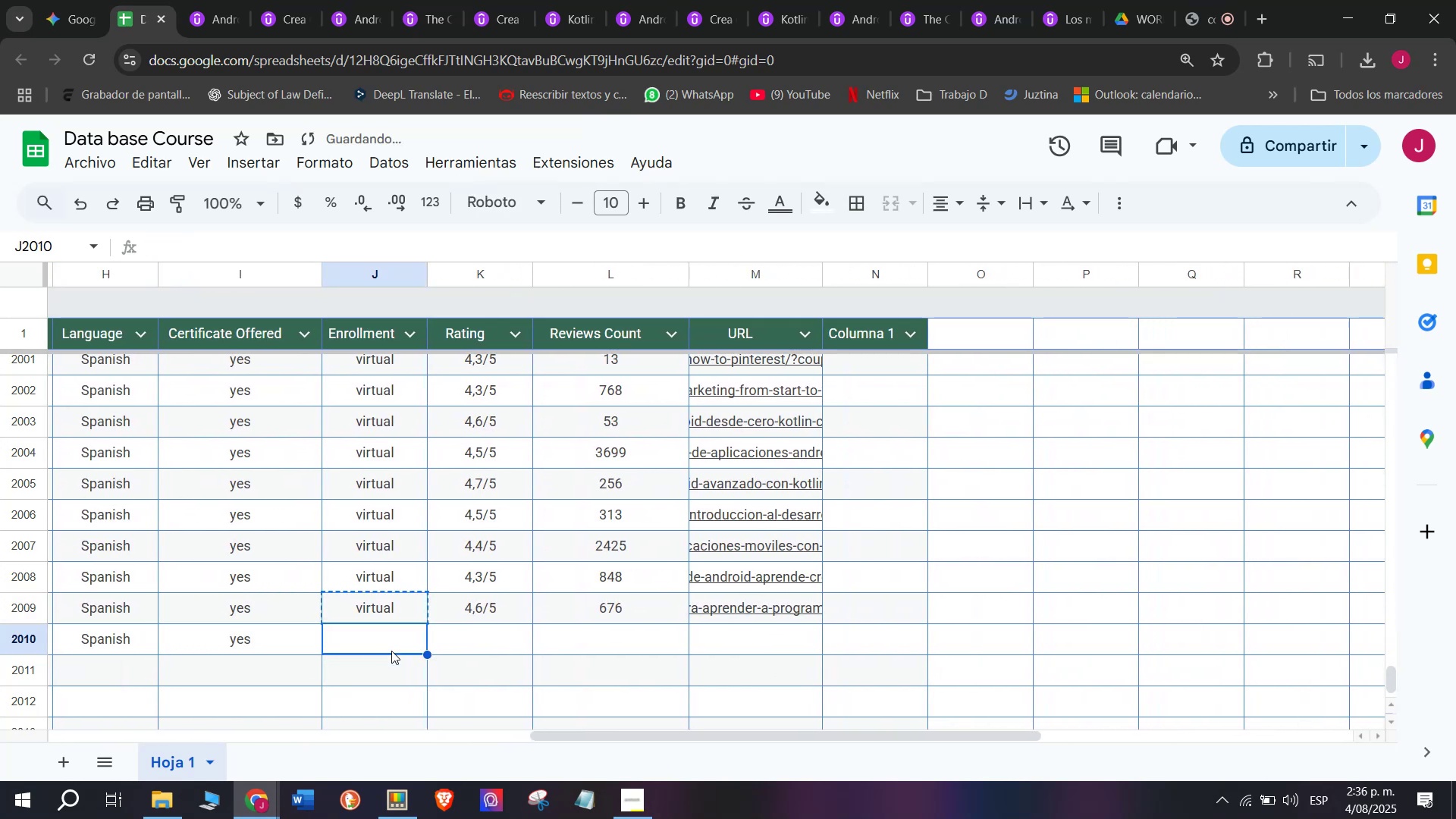 
key(Control+ControlLeft)
 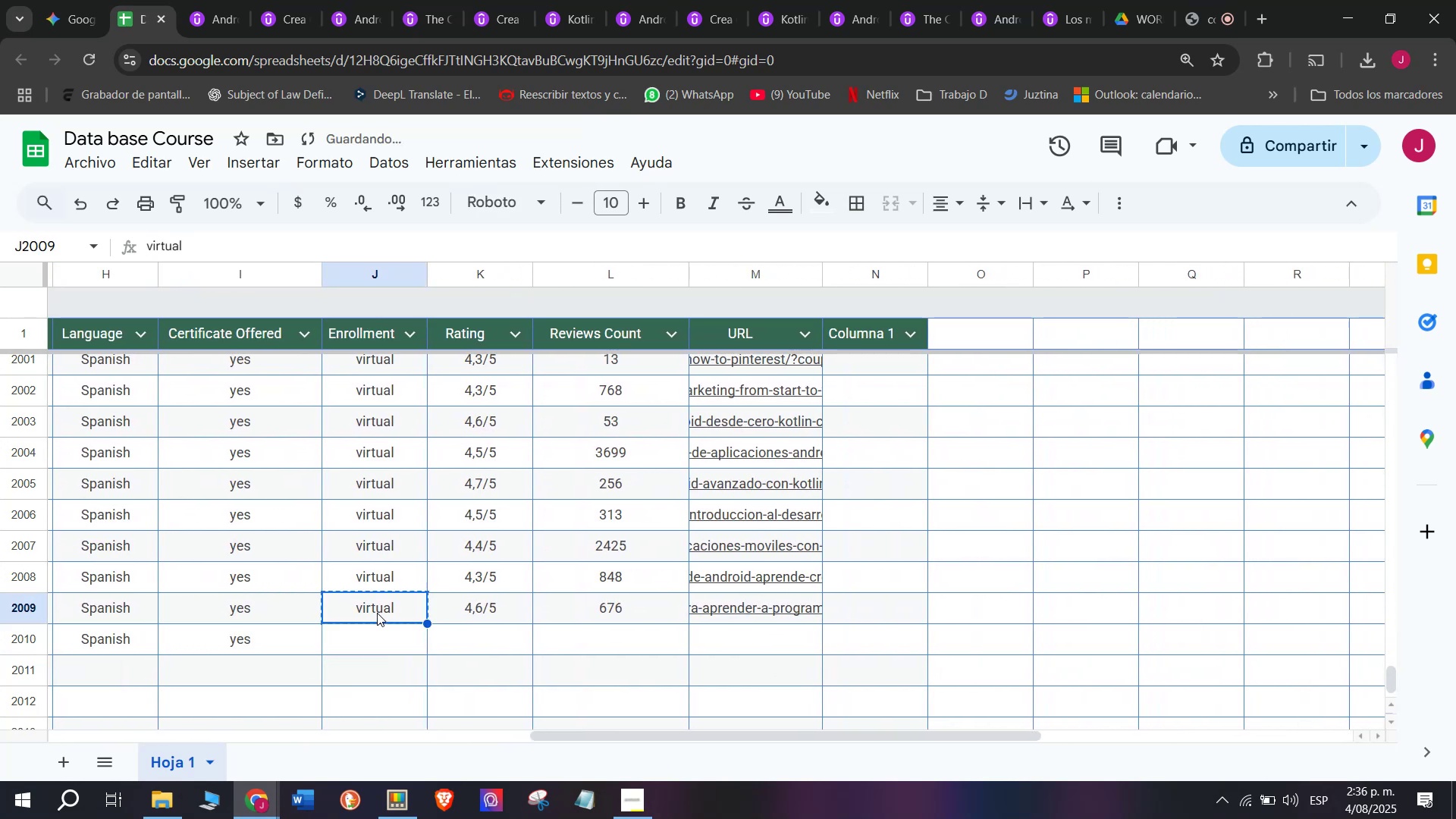 
key(Control+C)
 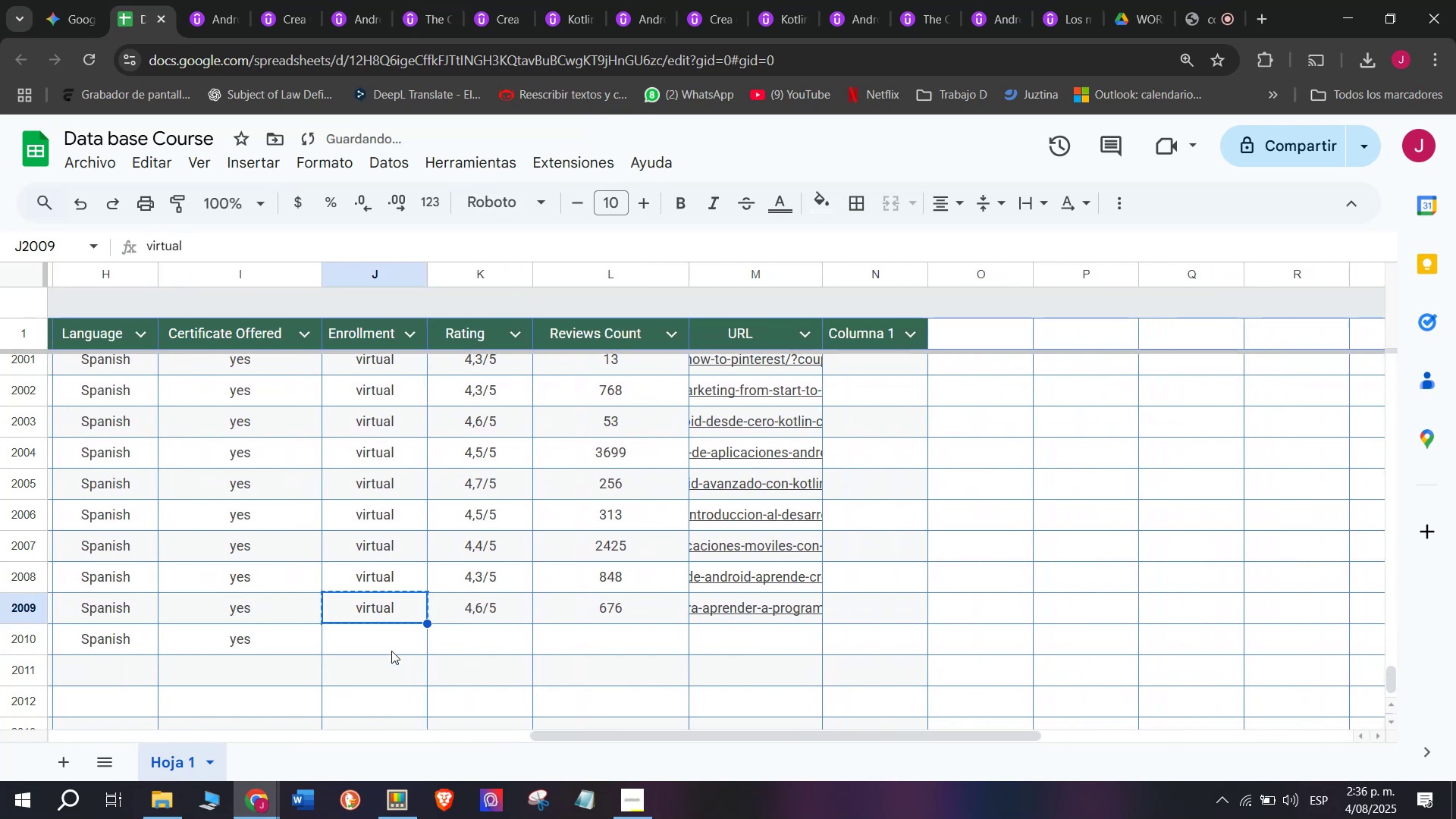 
left_click([391, 651])
 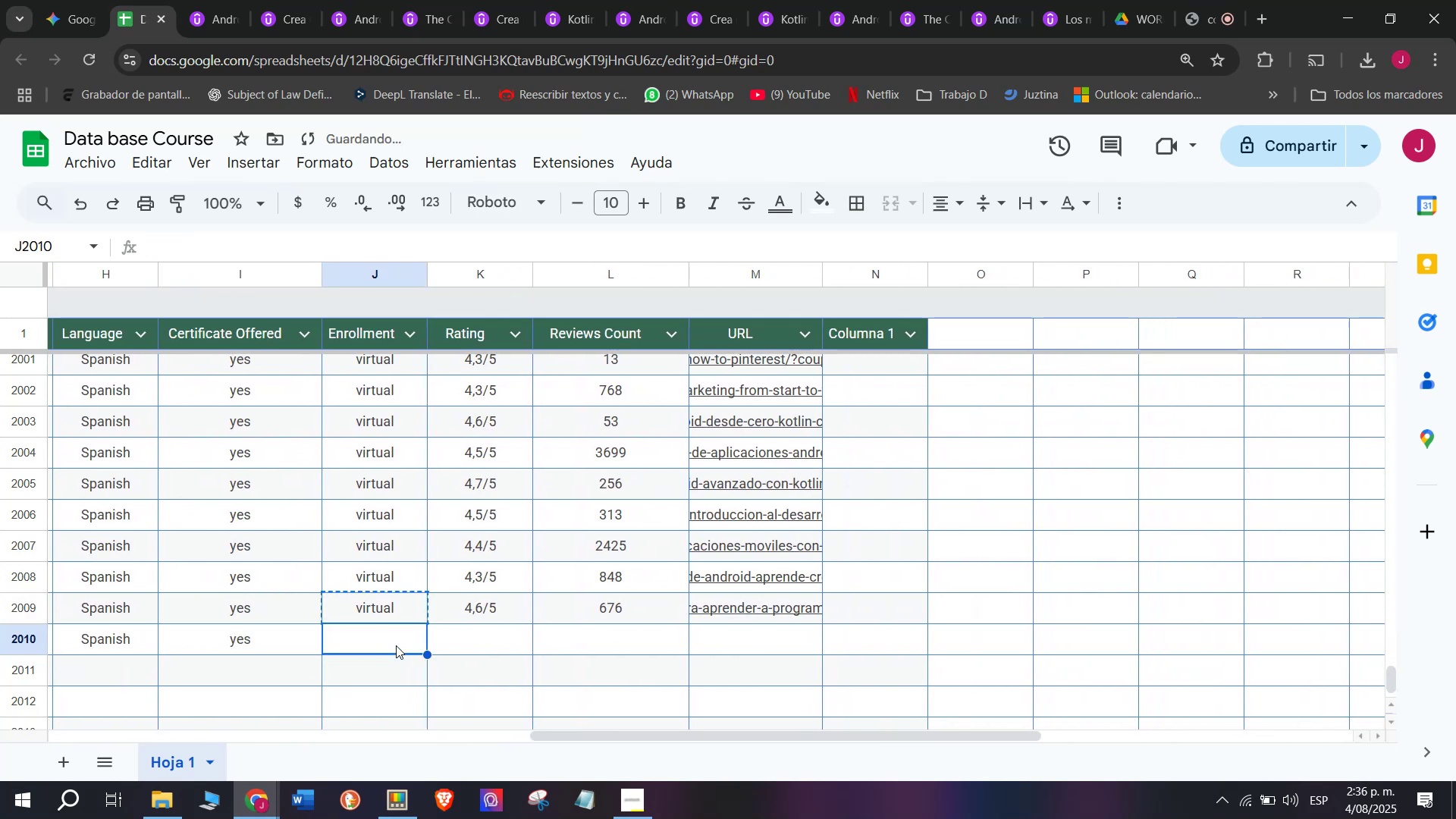 
key(Z)
 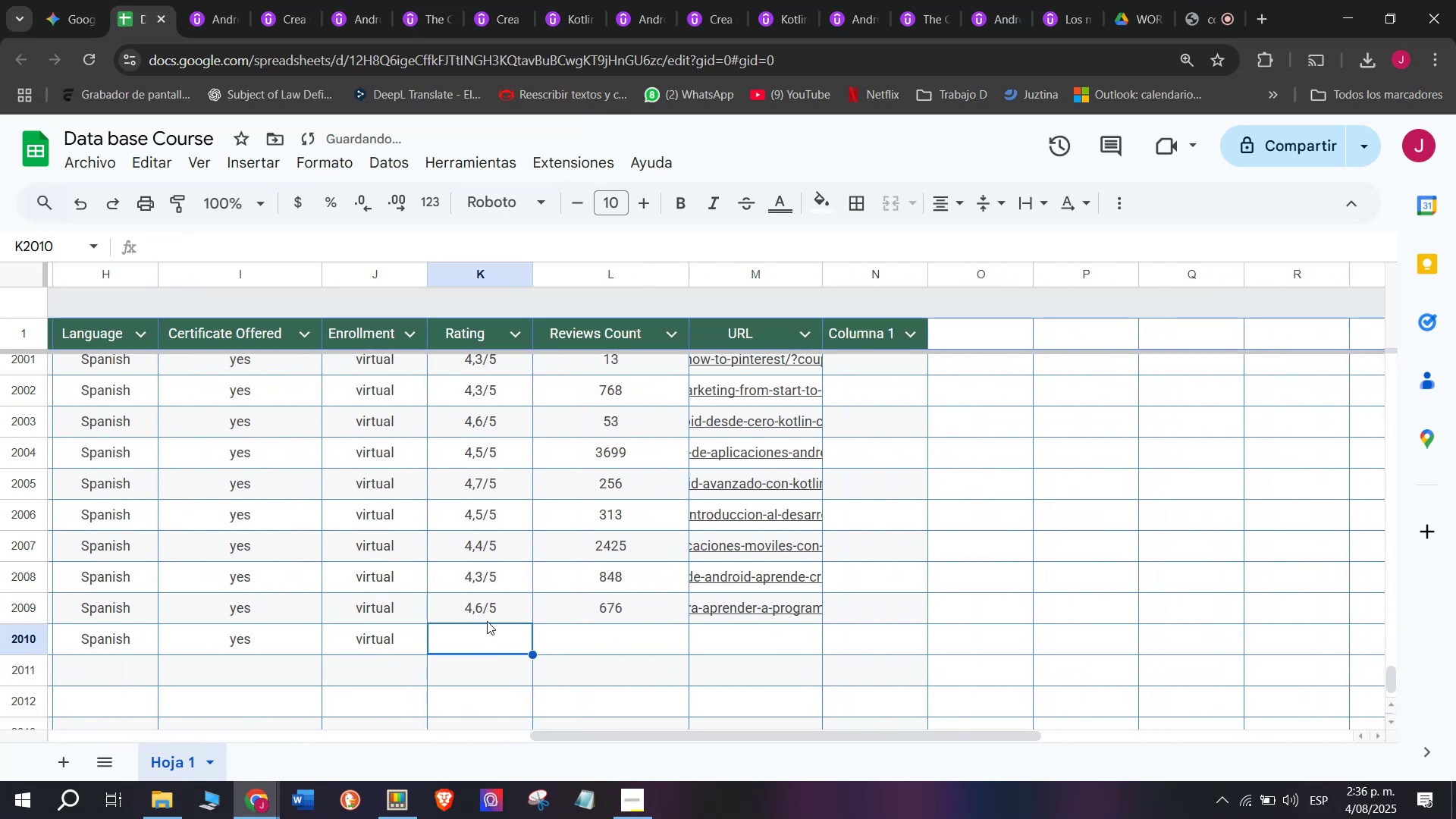 
key(Control+ControlLeft)
 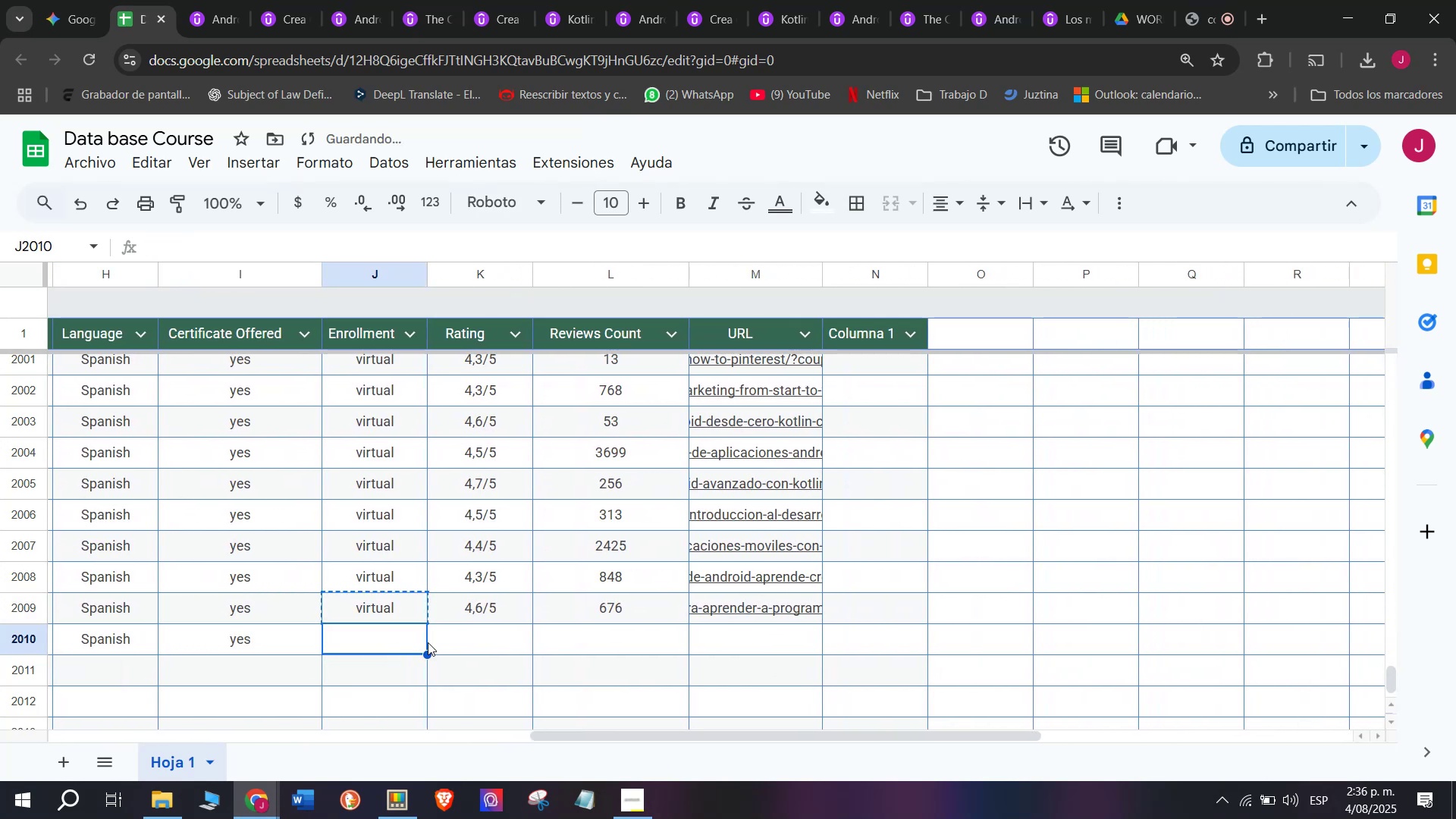 
key(Control+V)
 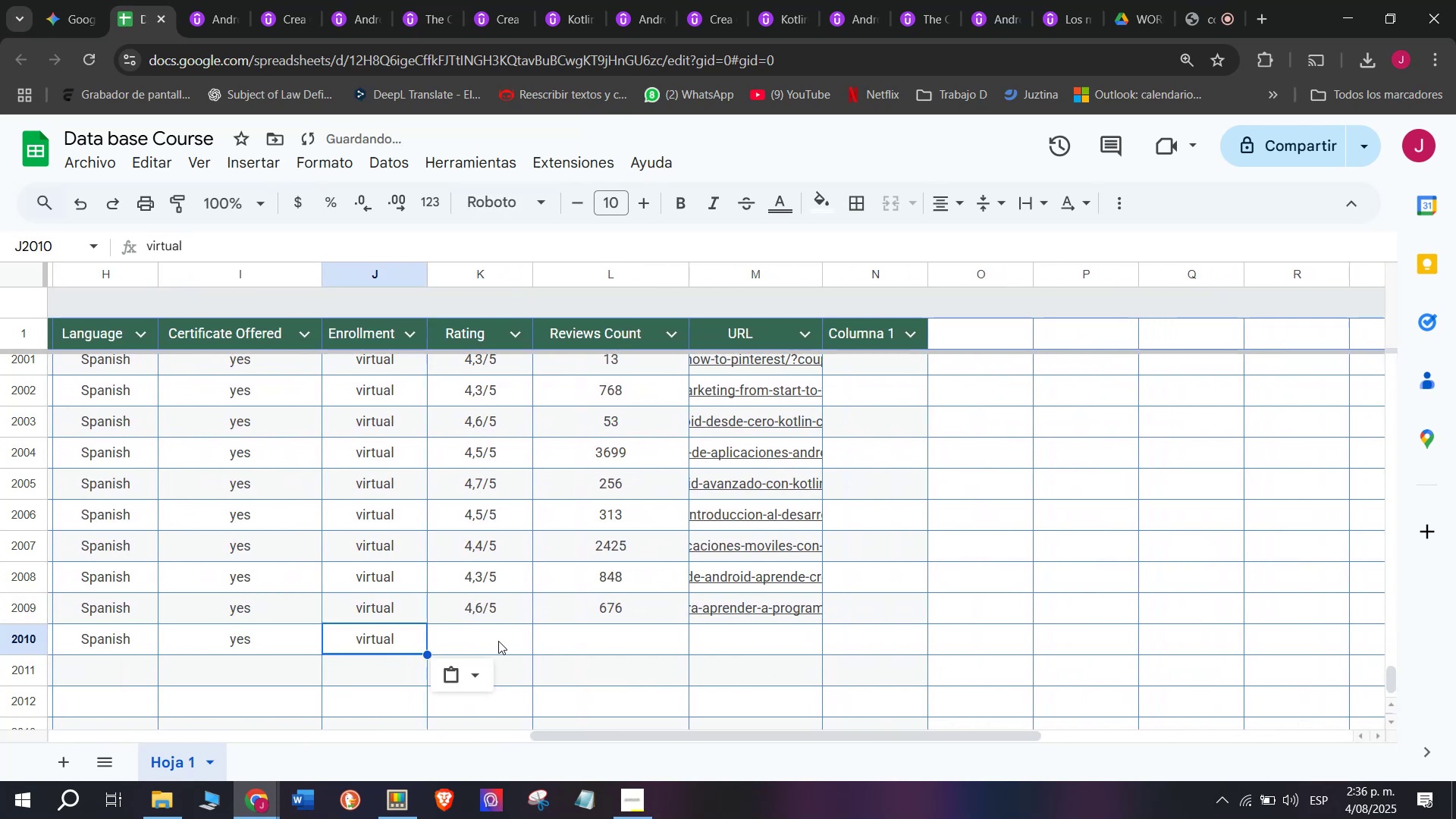 
left_click([498, 641])
 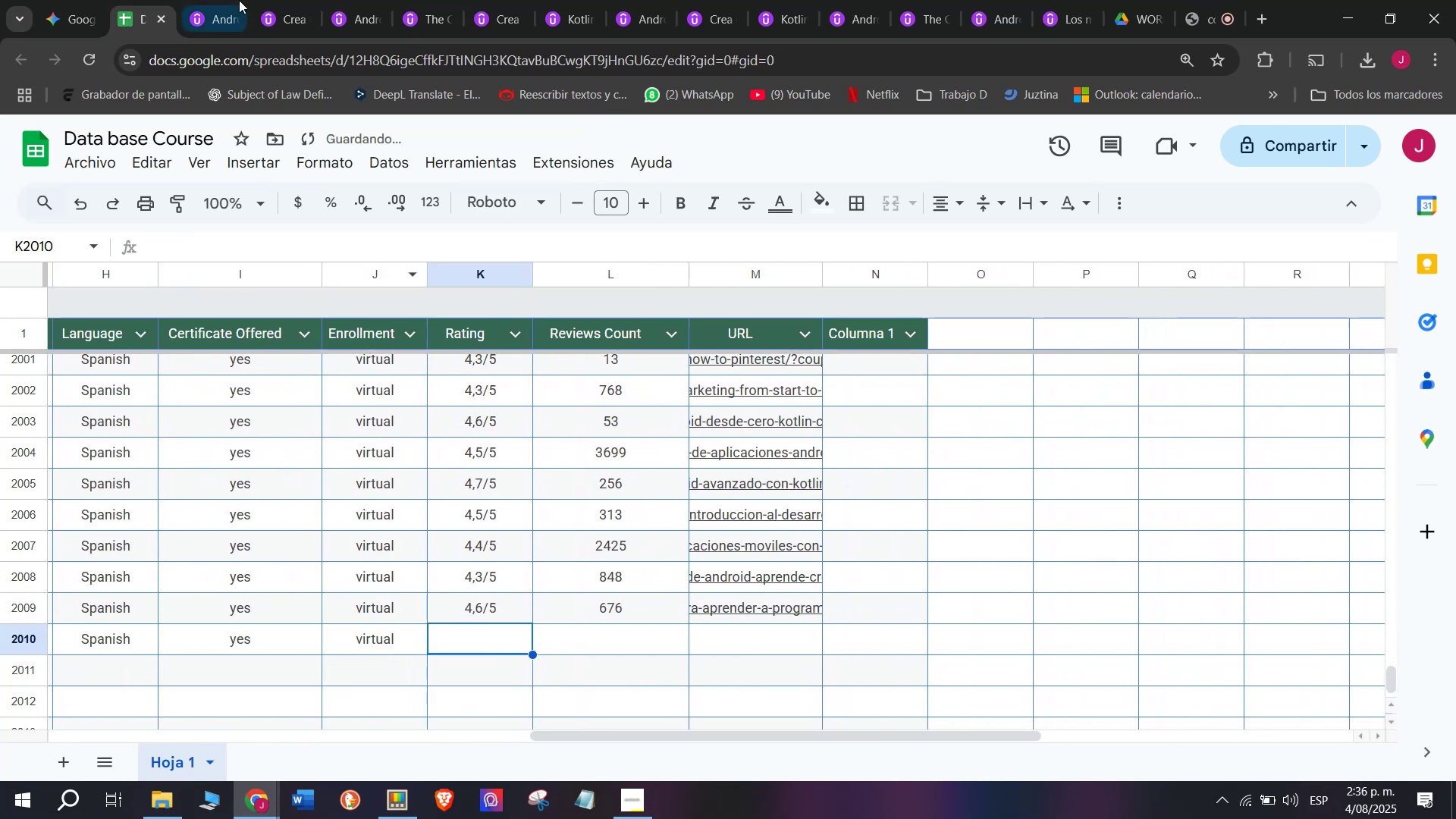 
left_click([238, 0])
 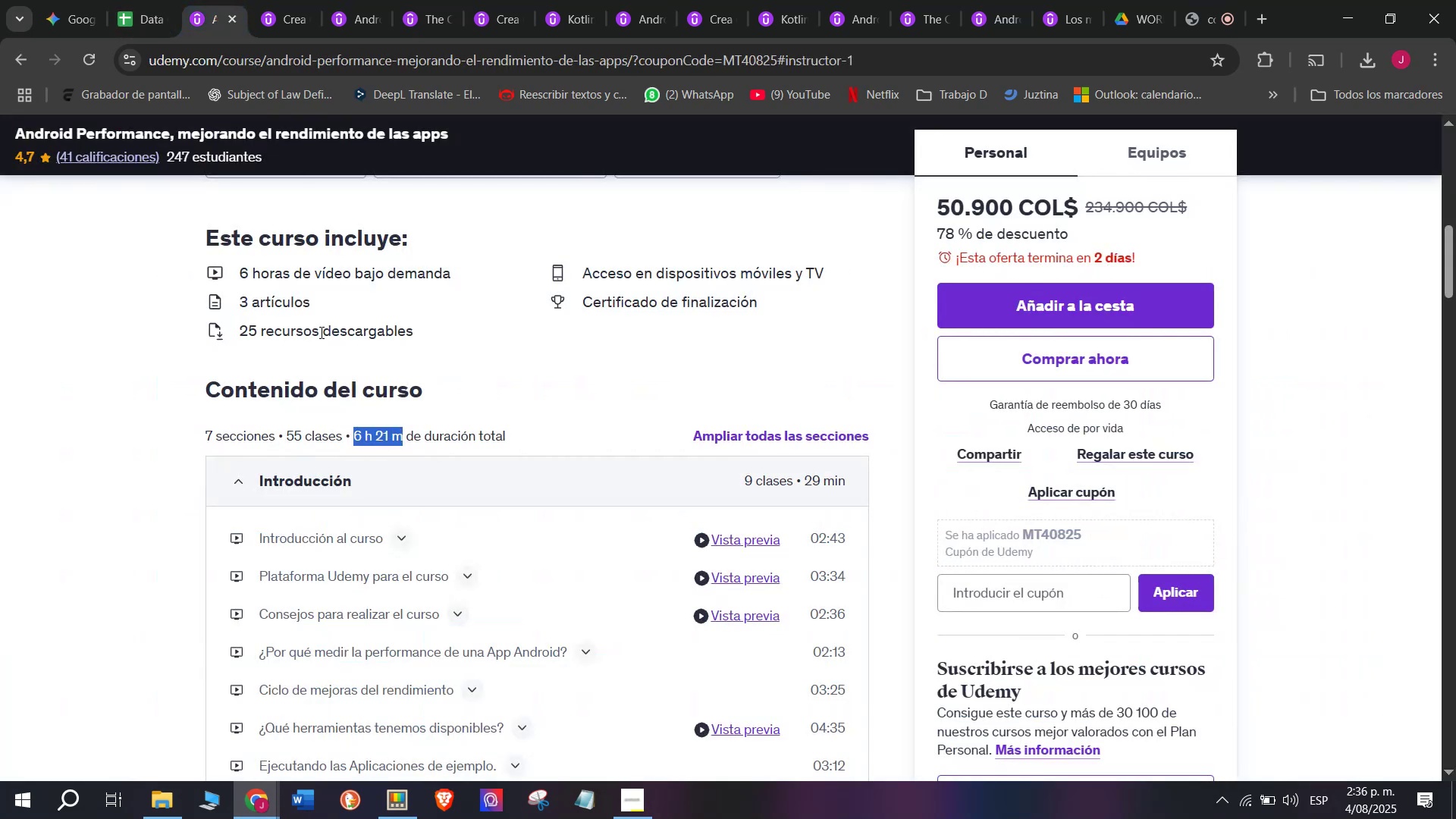 
scroll: coordinate [352, 427], scroll_direction: up, amount: 3.0
 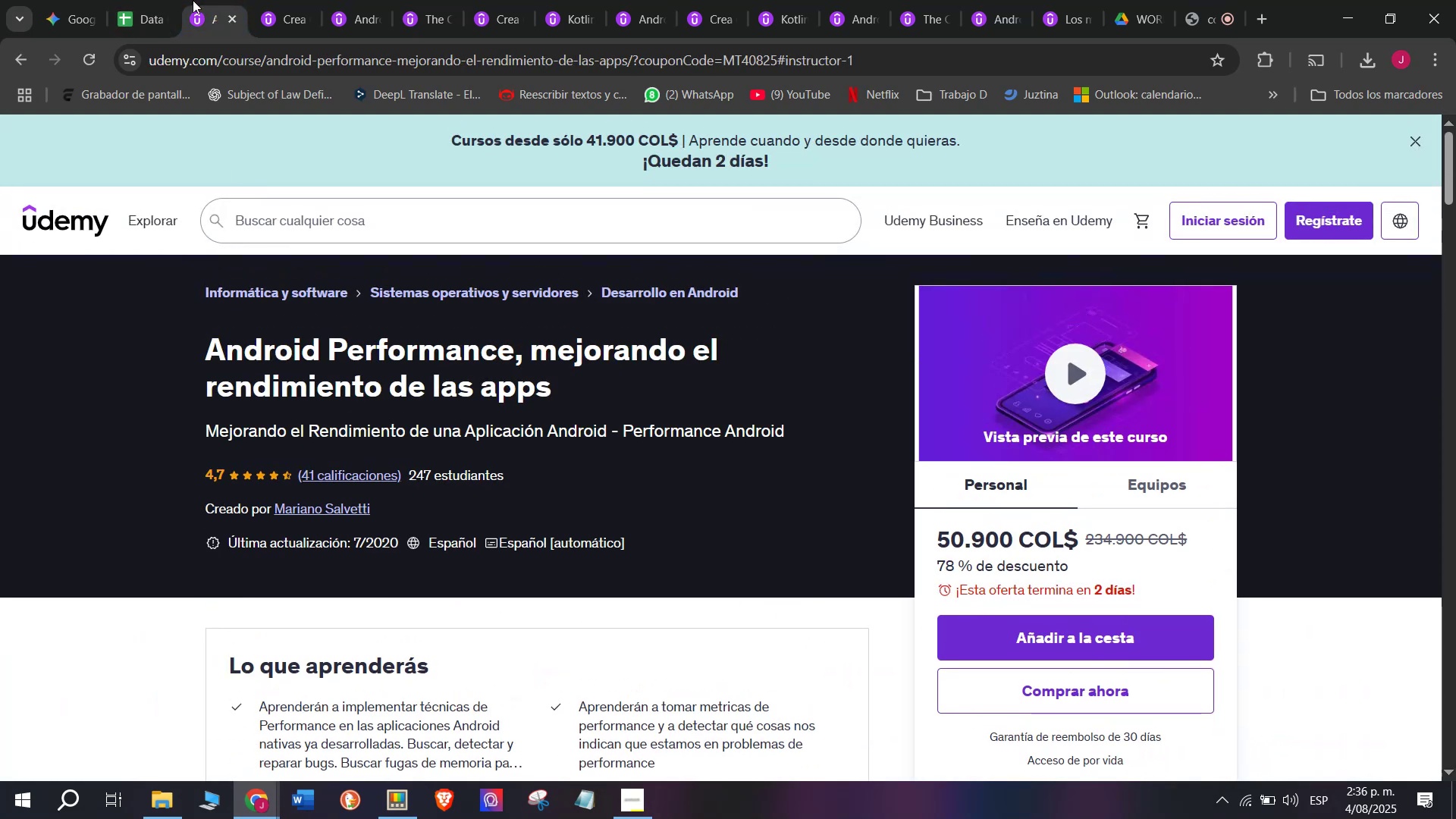 
left_click([171, 0])
 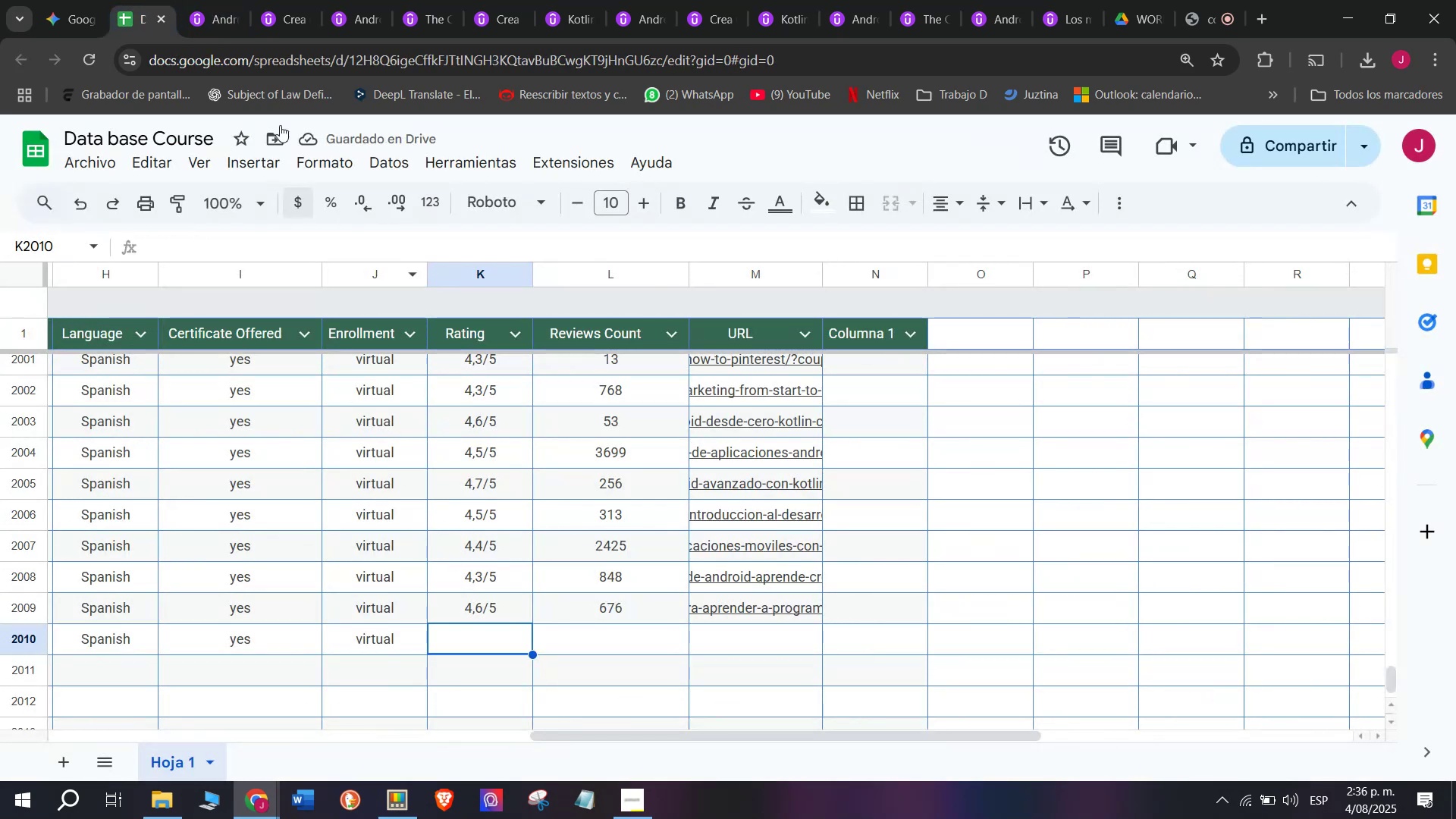 
left_click([194, 0])
 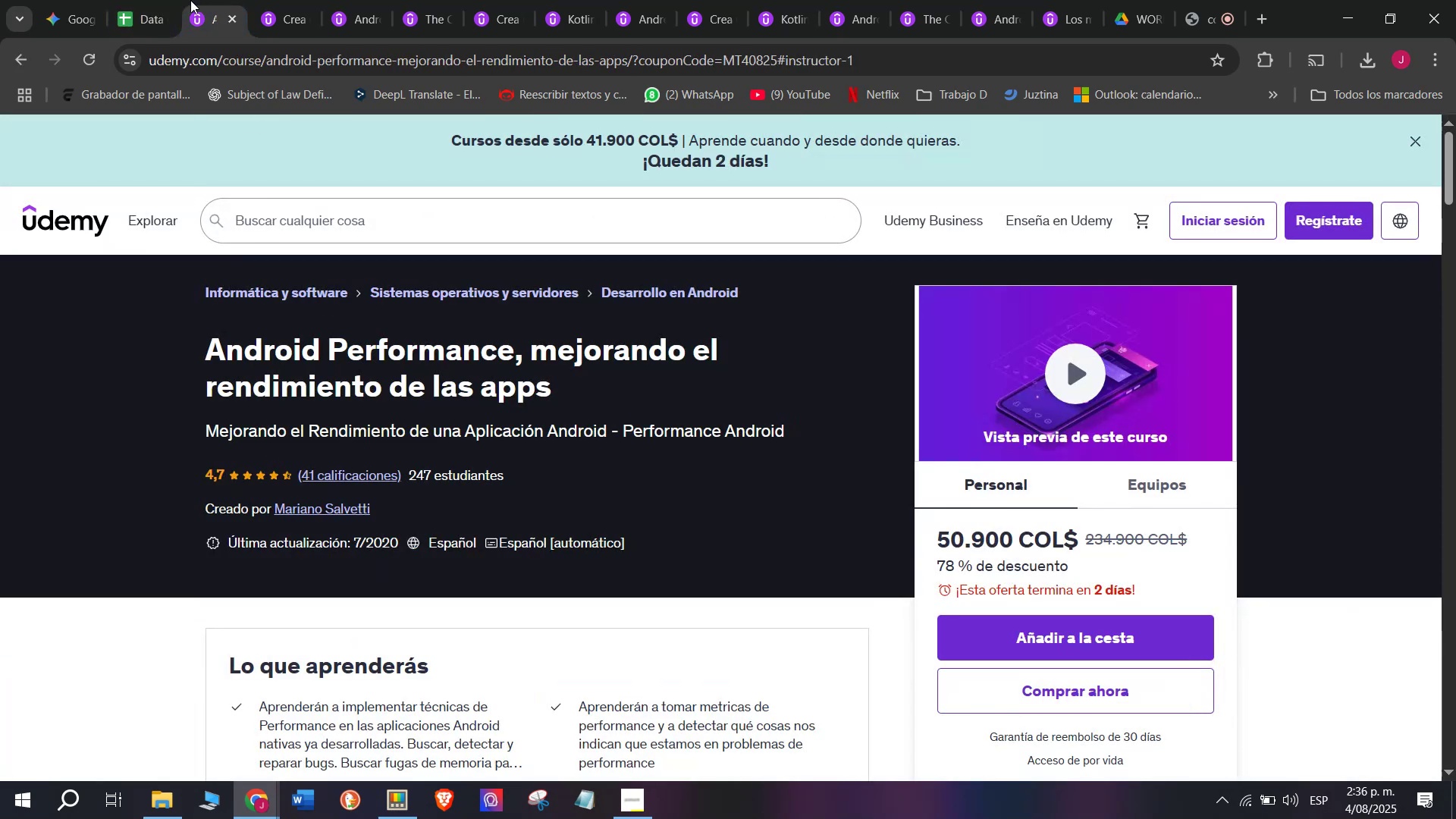 
left_click([158, 0])
 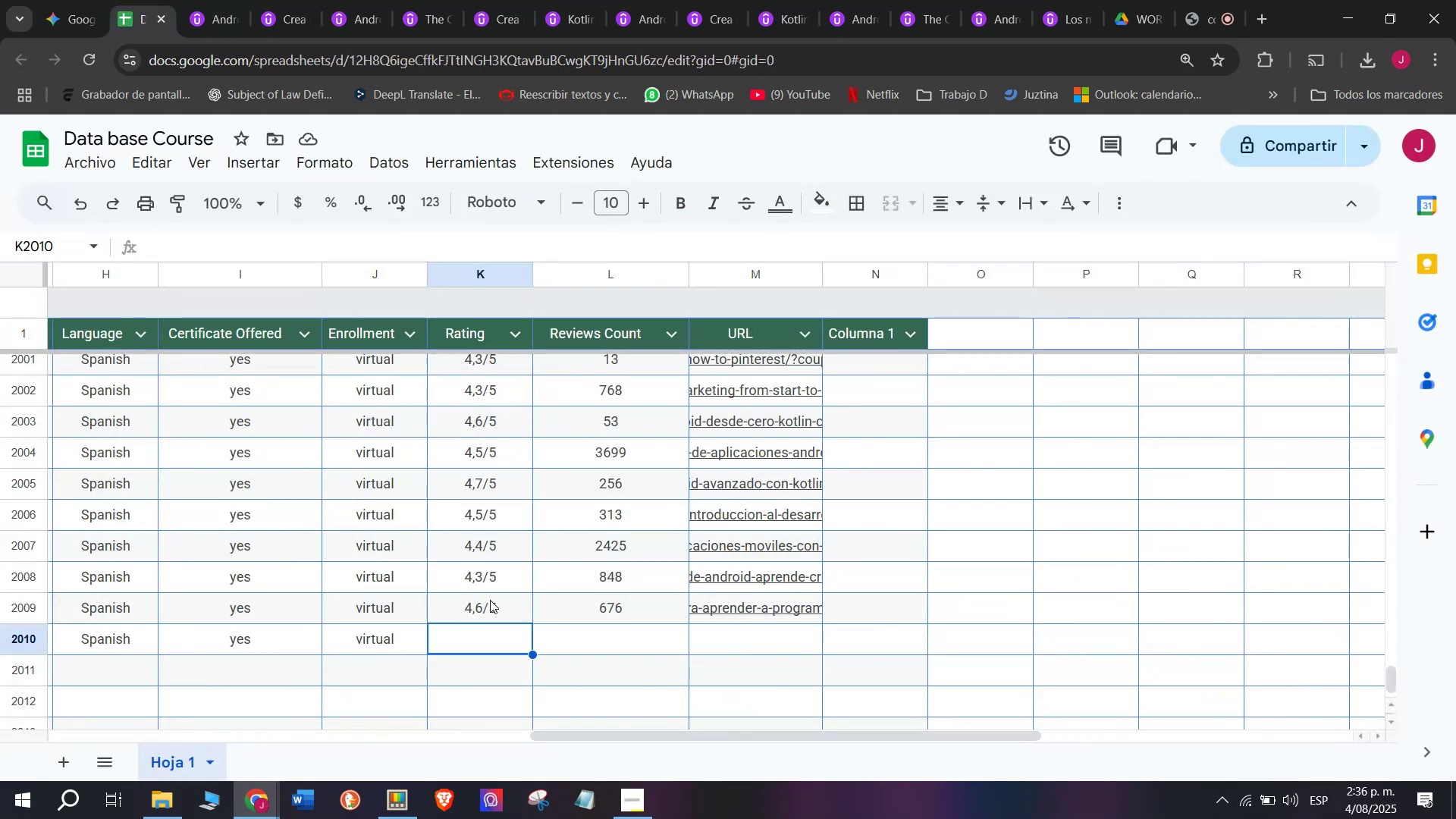 
left_click([493, 612])
 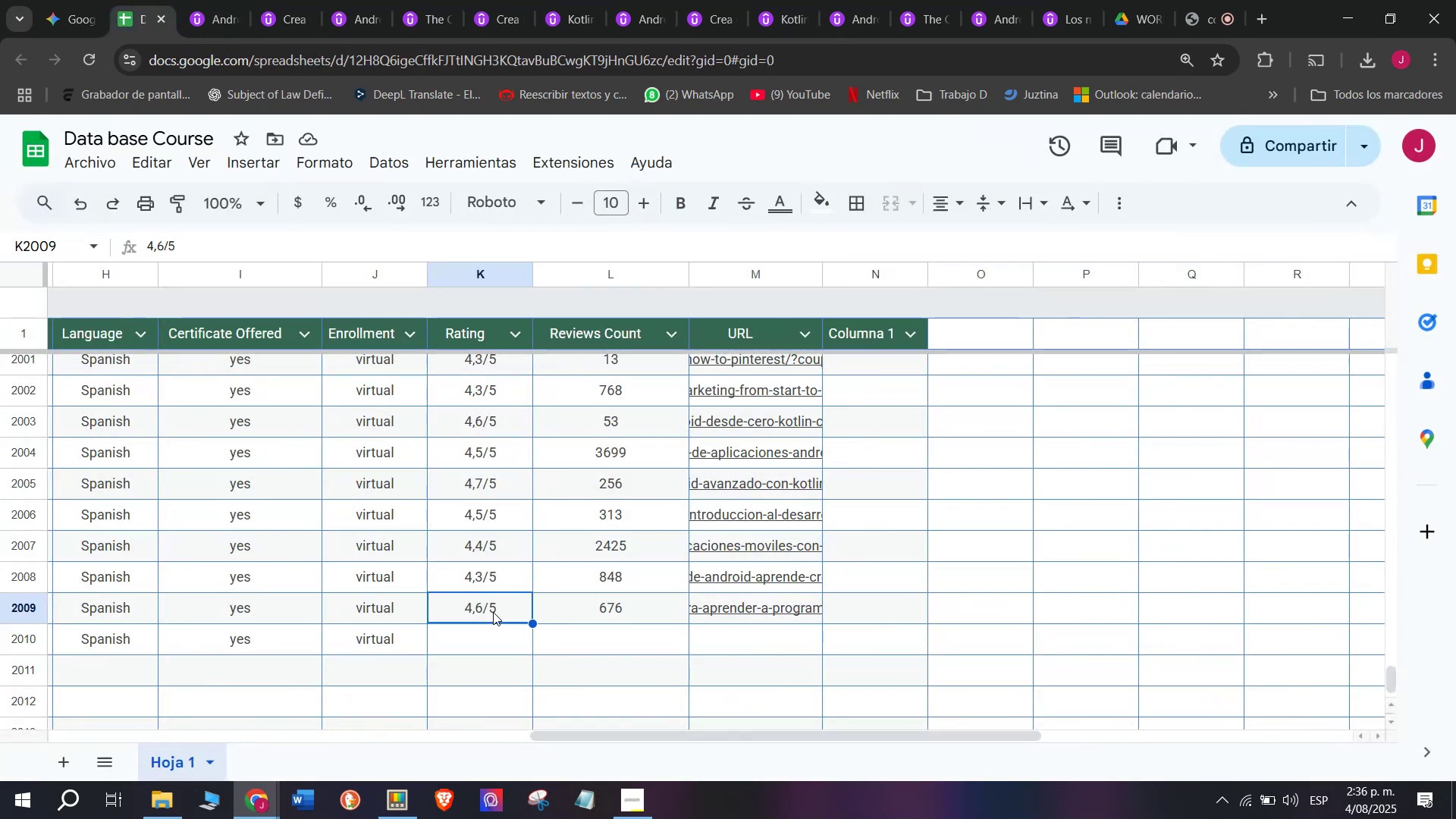 
key(Control+ControlLeft)
 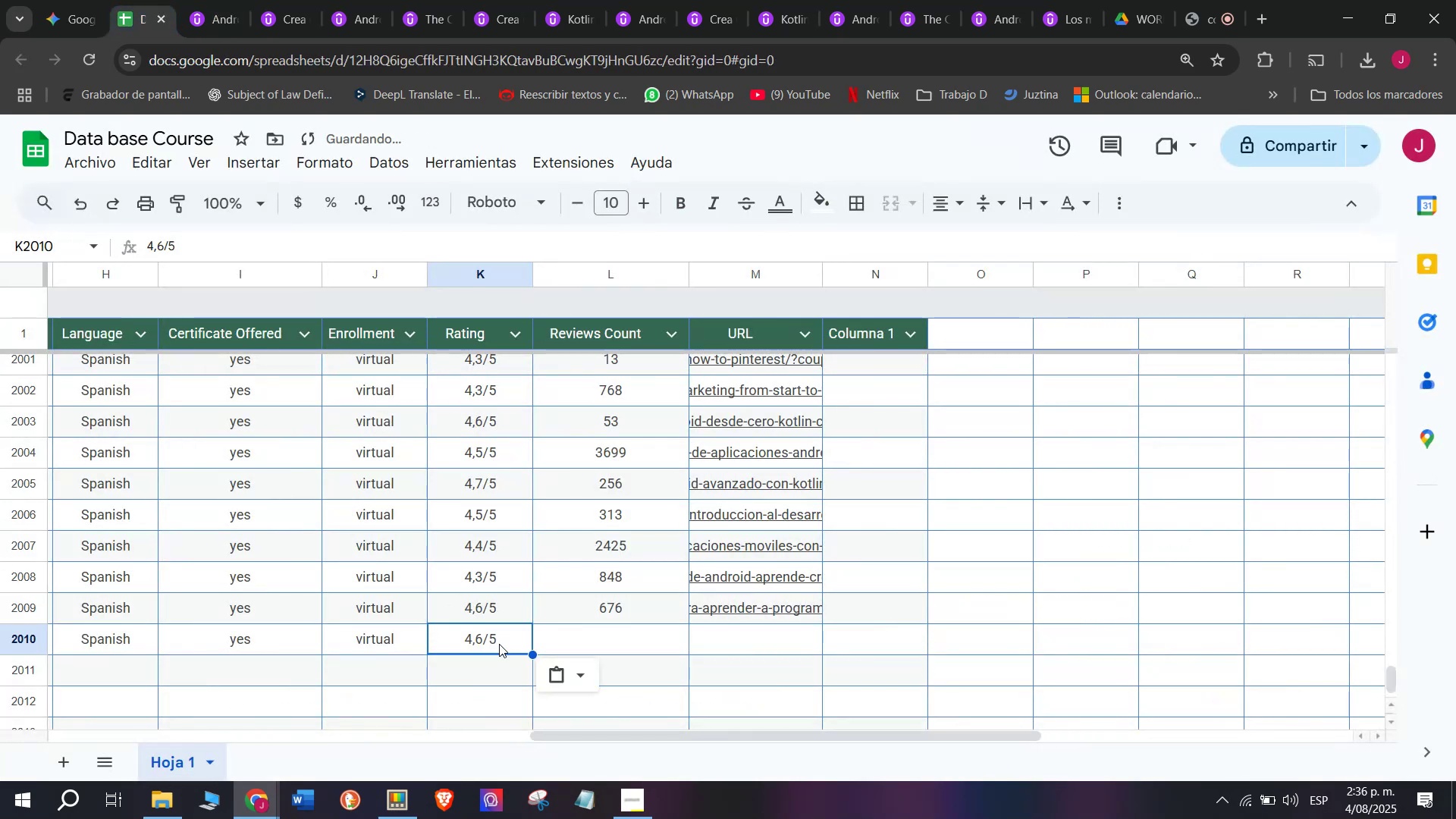 
key(Break)
 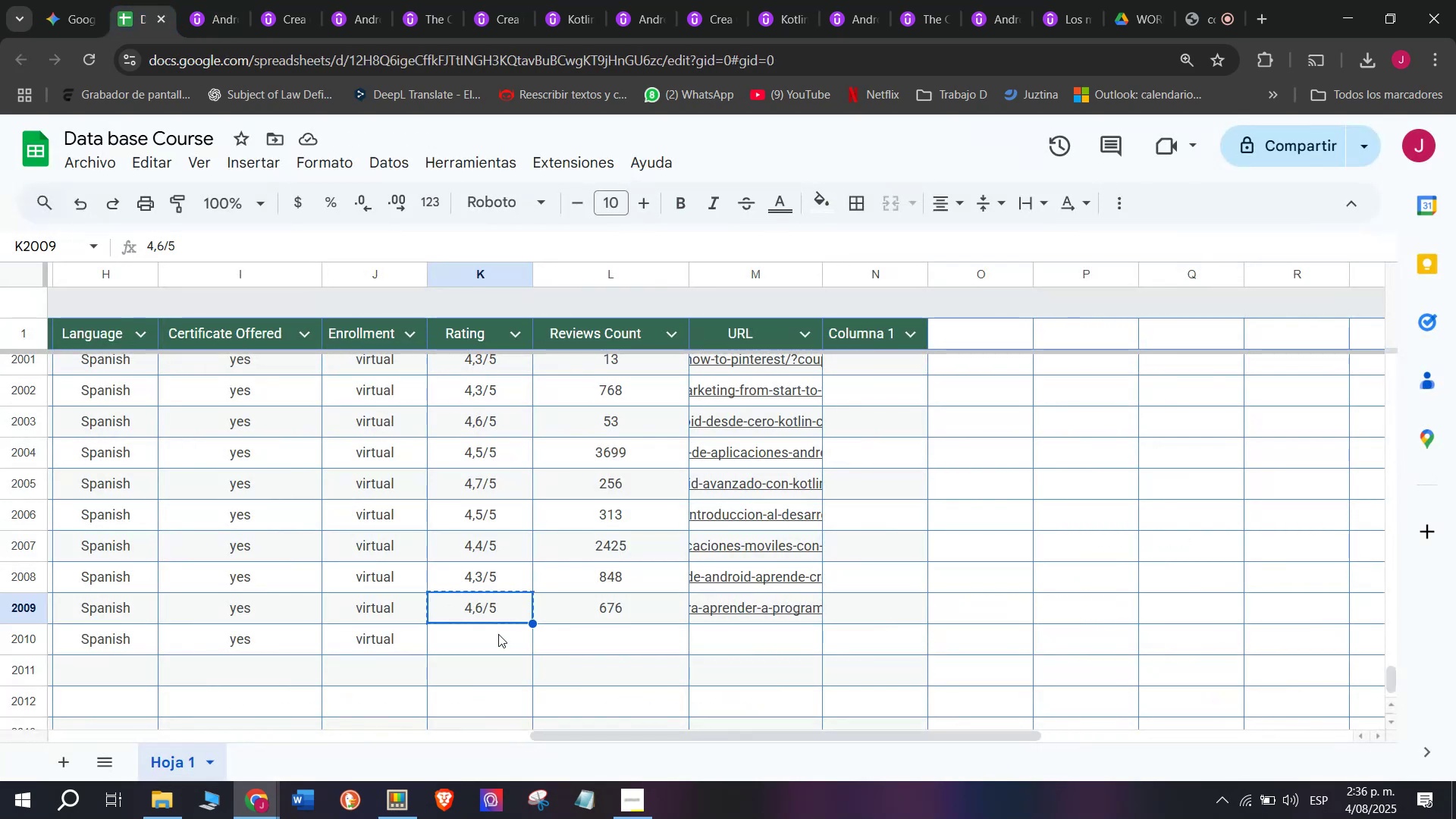 
key(Control+C)
 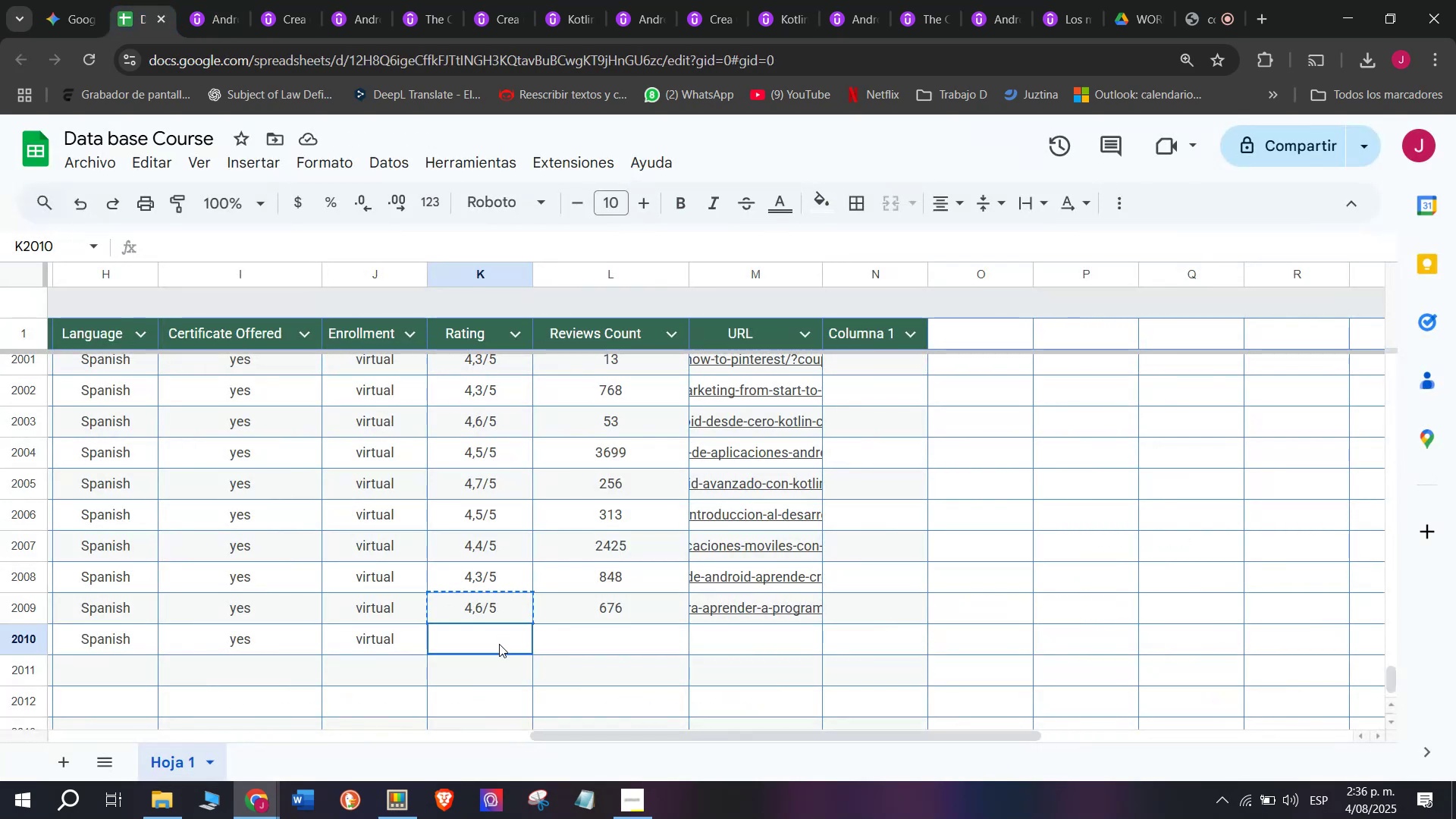 
double_click([499, 644])
 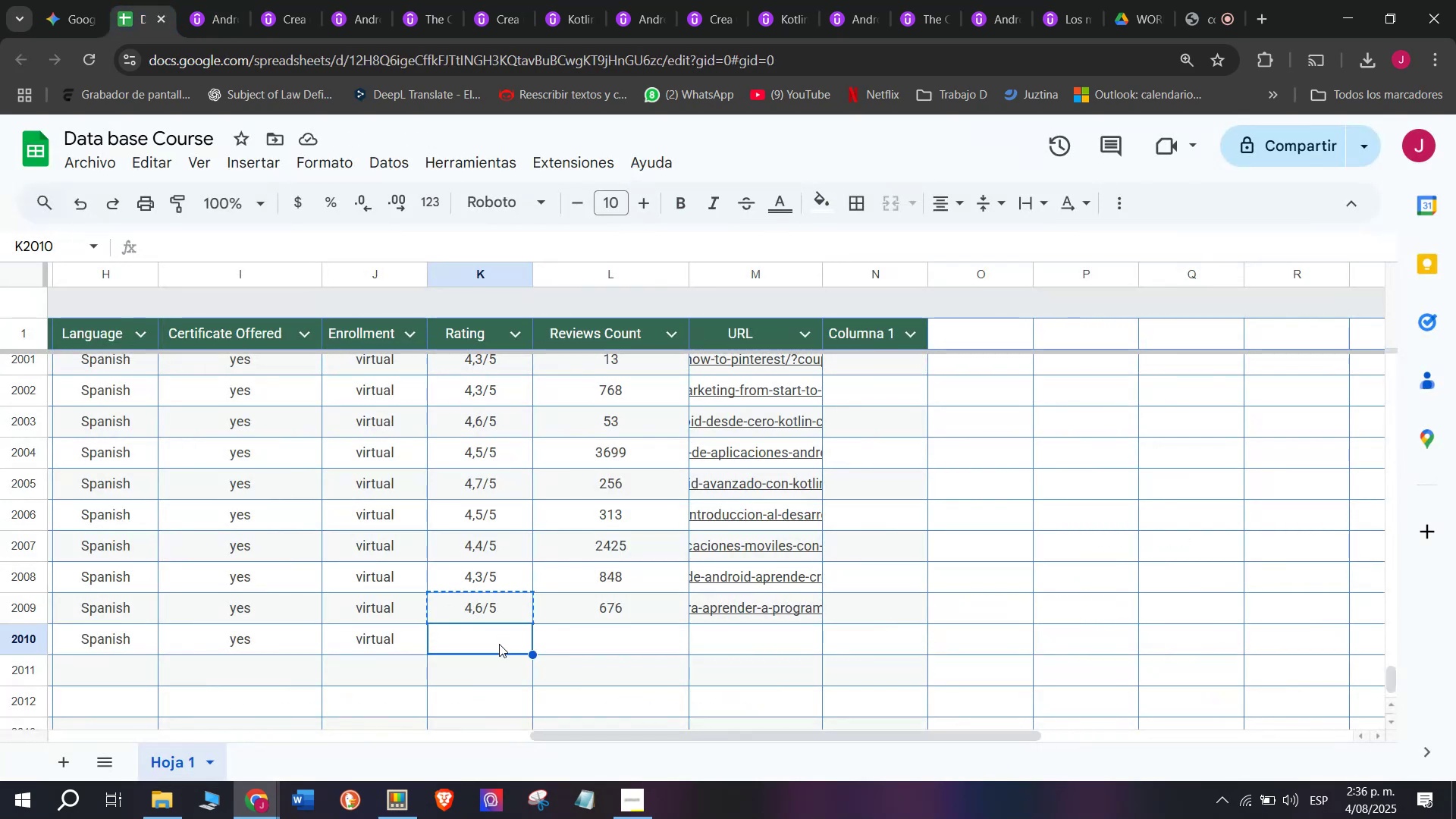 
key(Control+ControlLeft)
 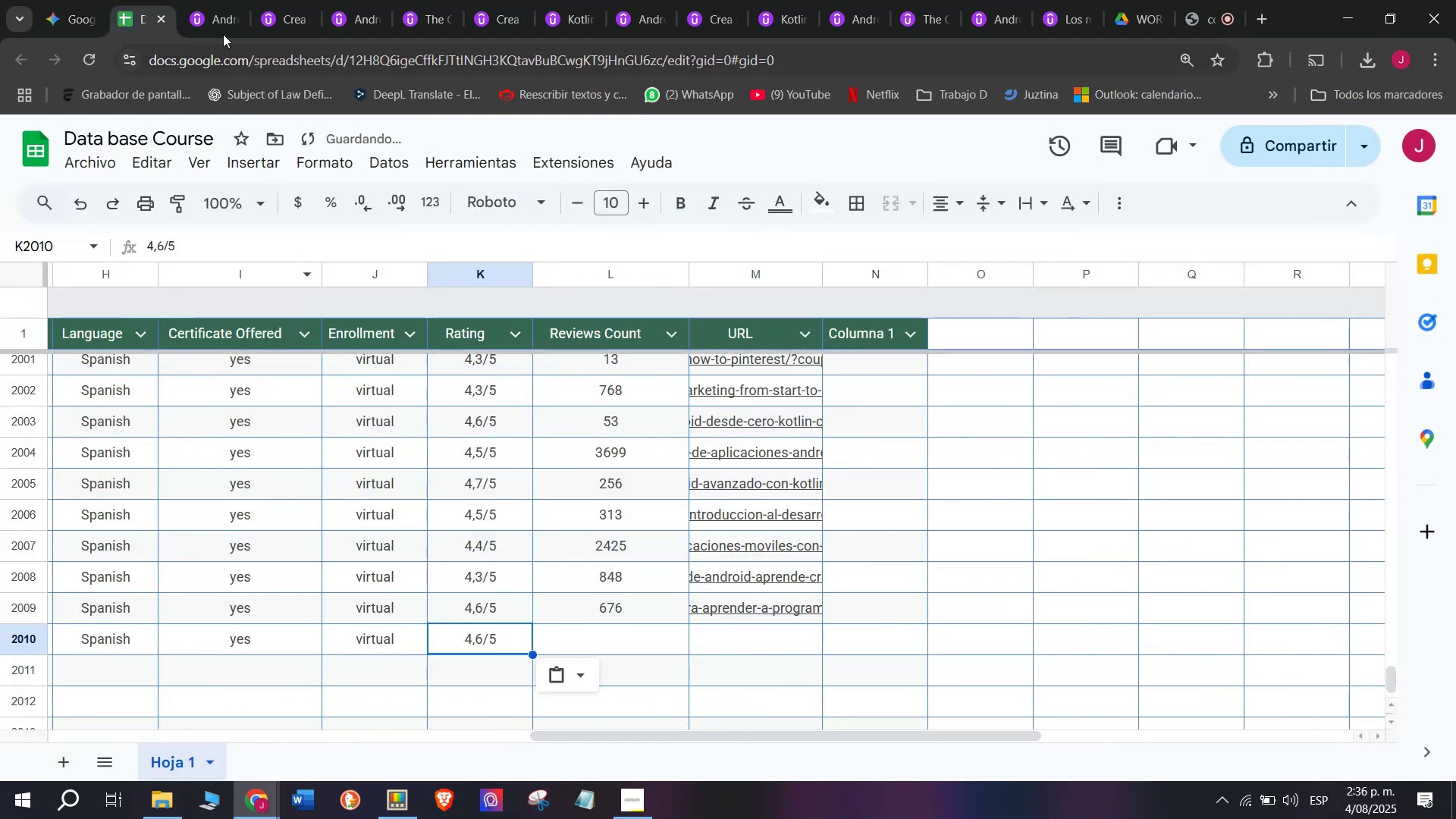 
key(Z)
 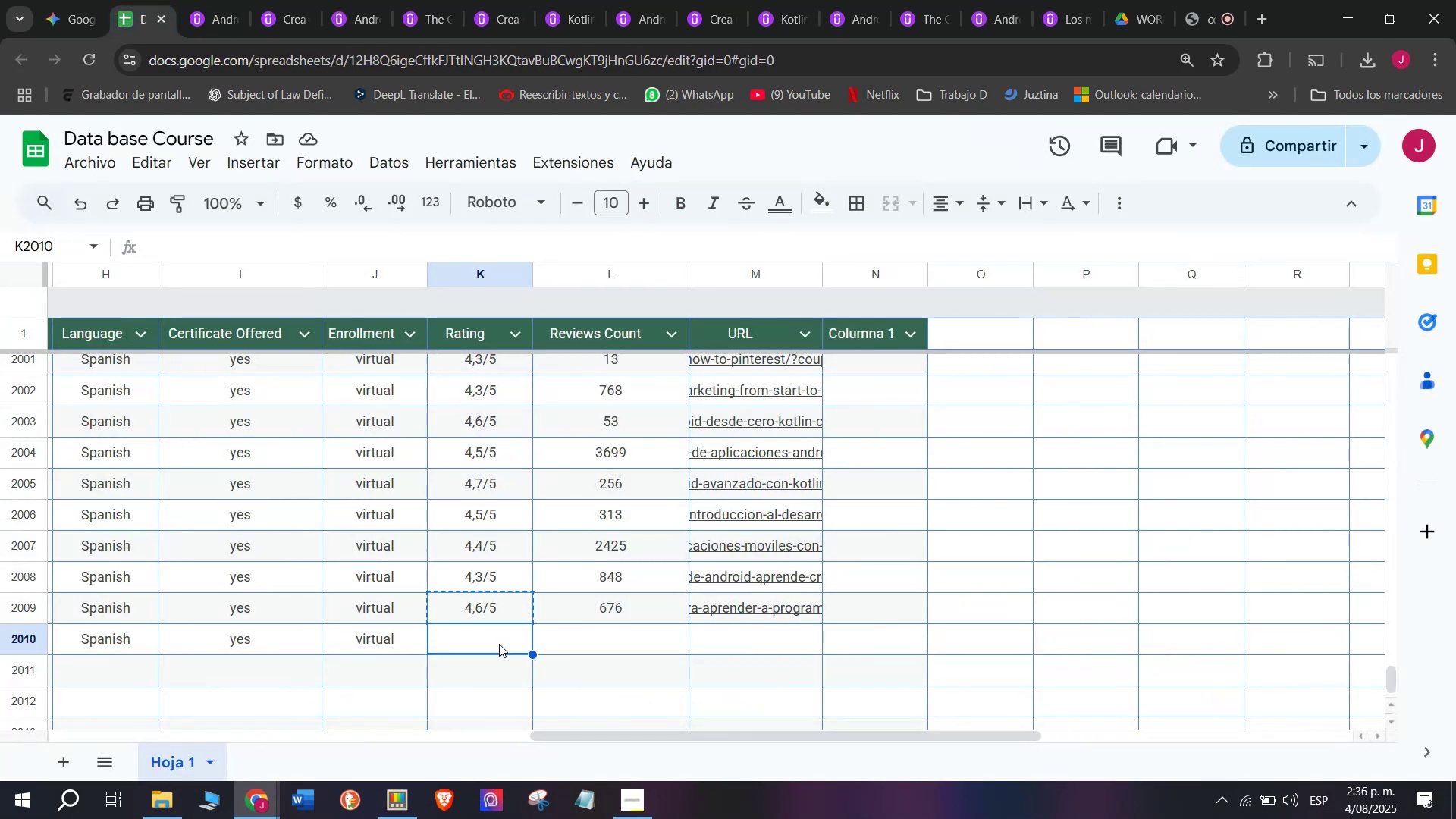 
key(Control+V)
 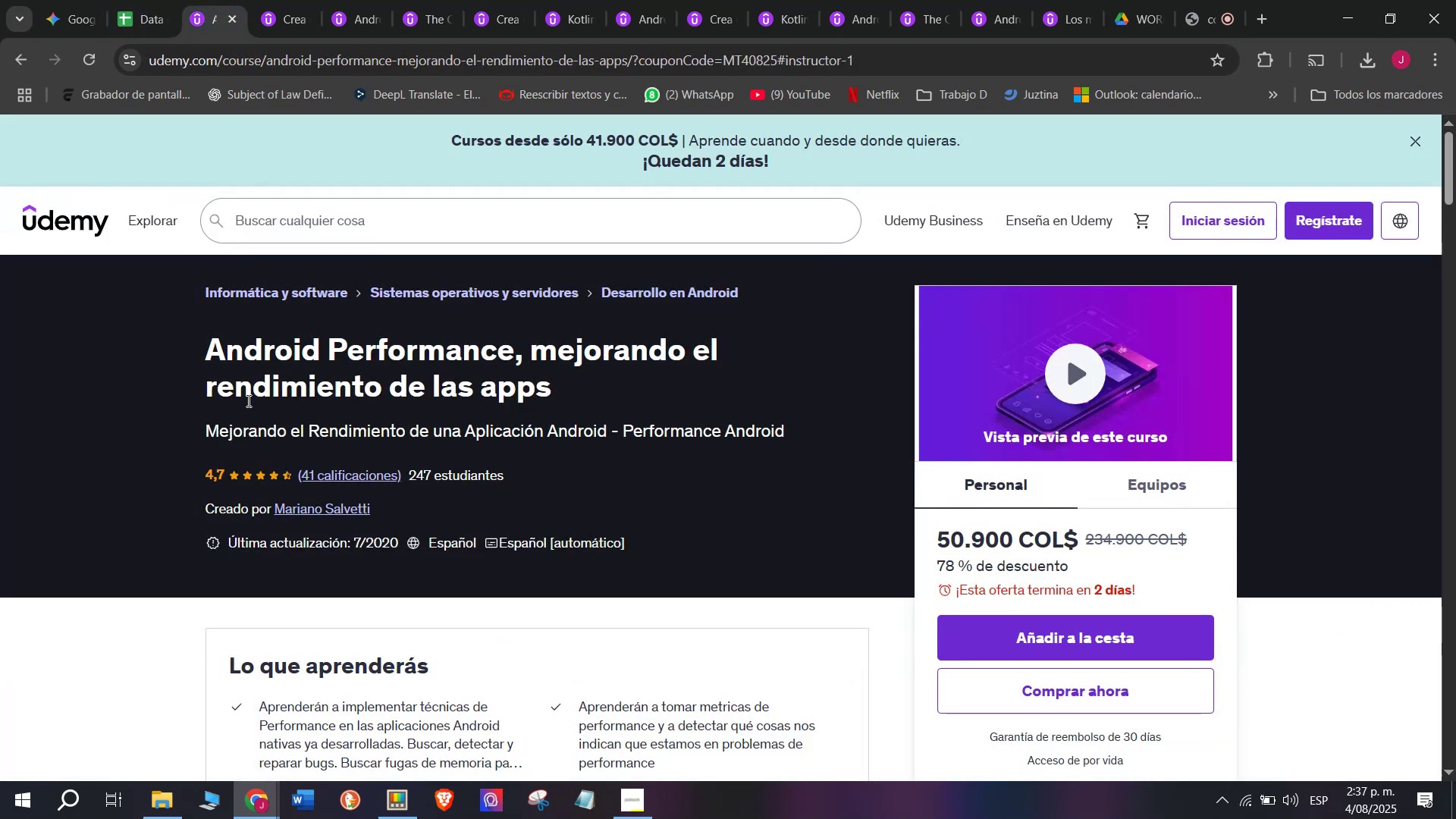 
left_click([124, 0])
 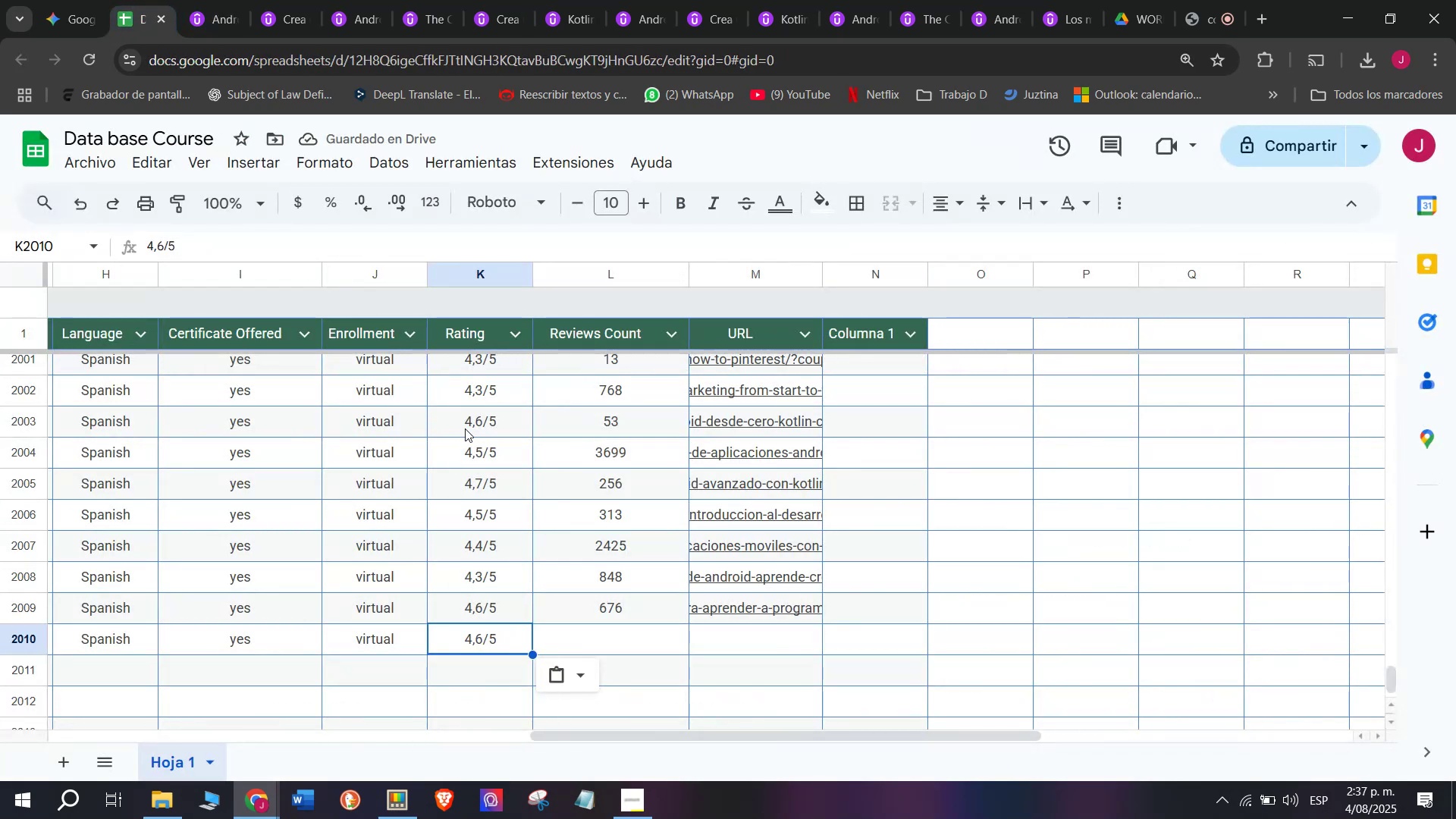 
left_click([496, 482])
 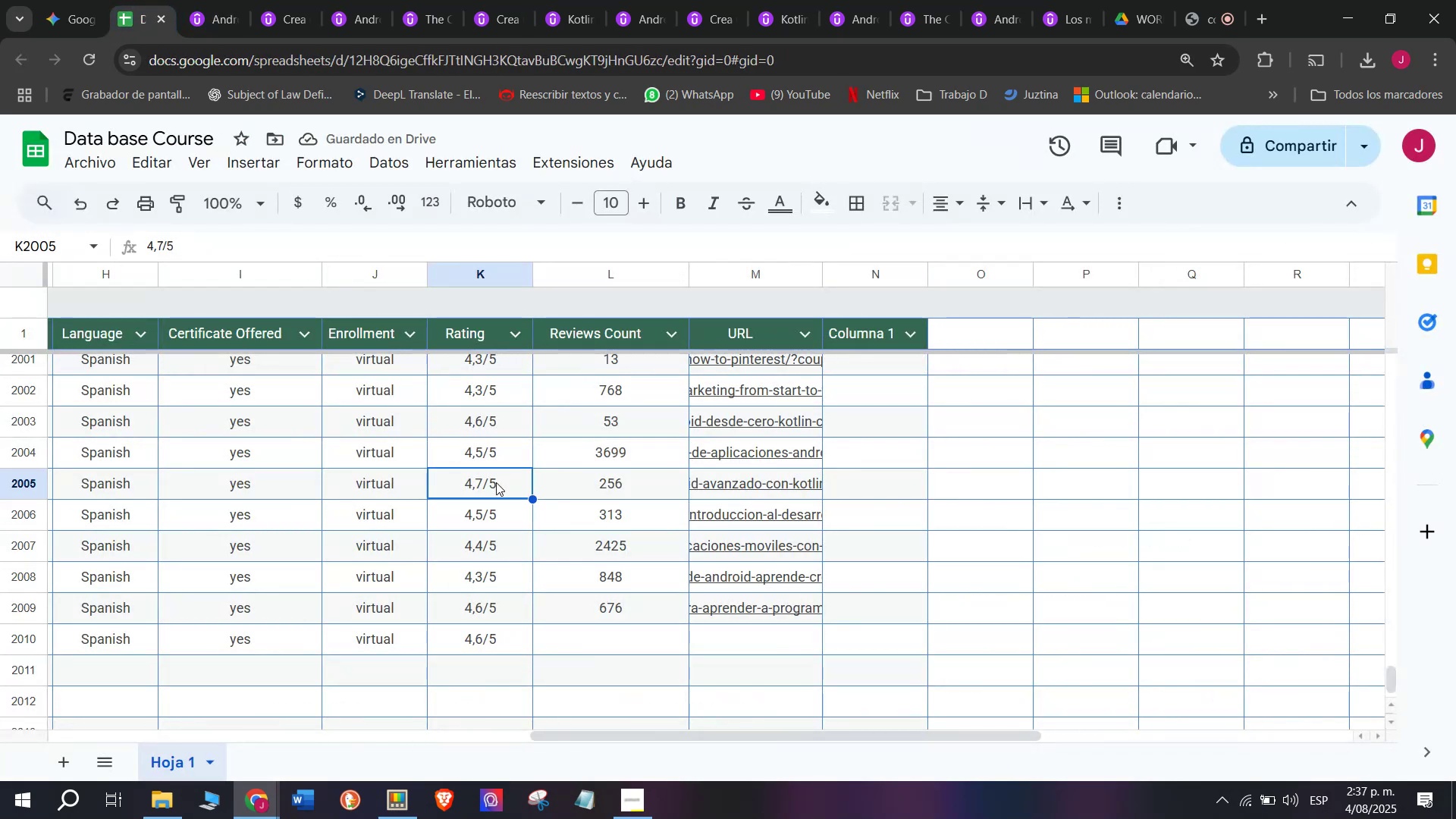 
key(Control+ControlLeft)
 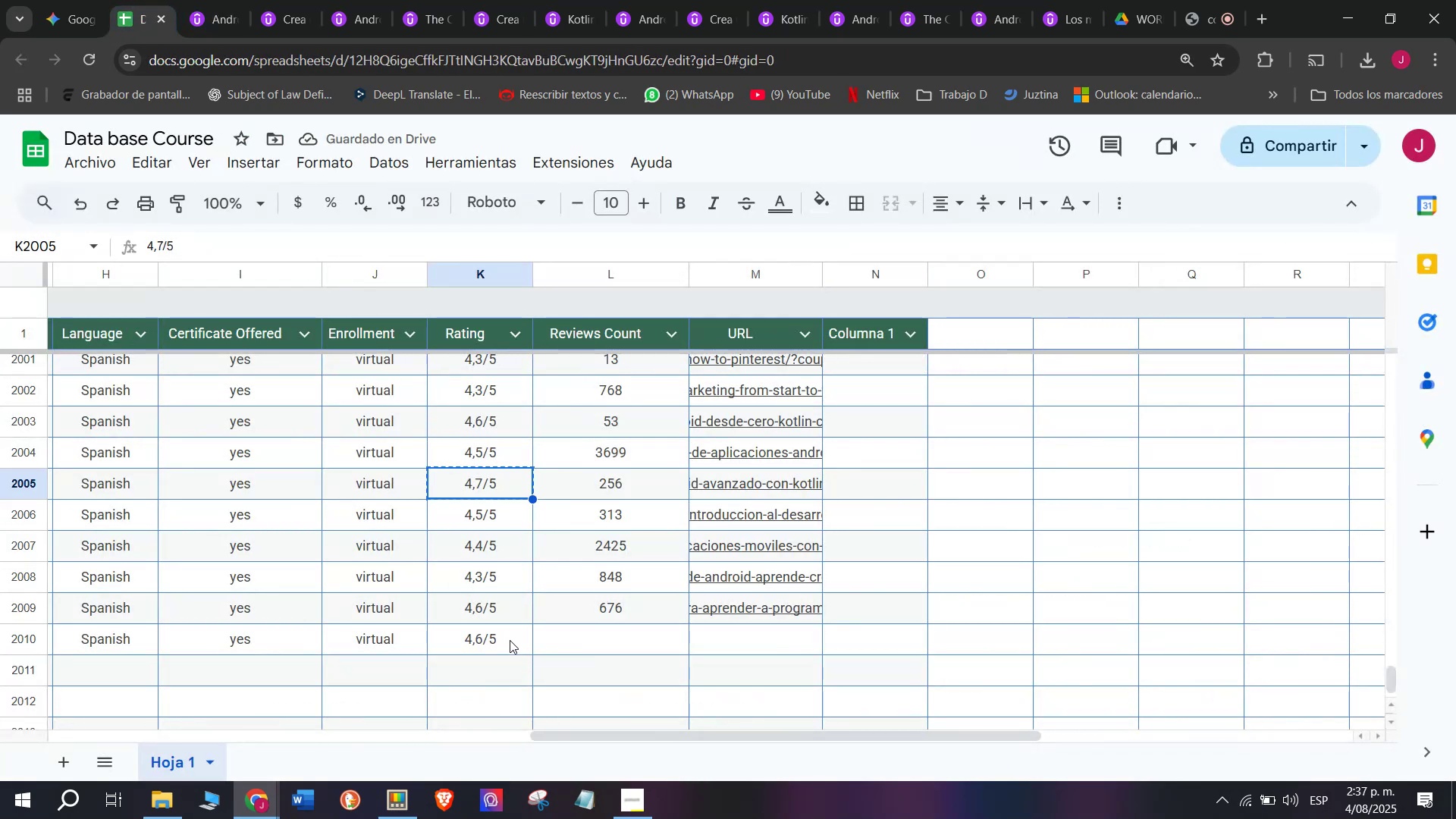 
key(Break)
 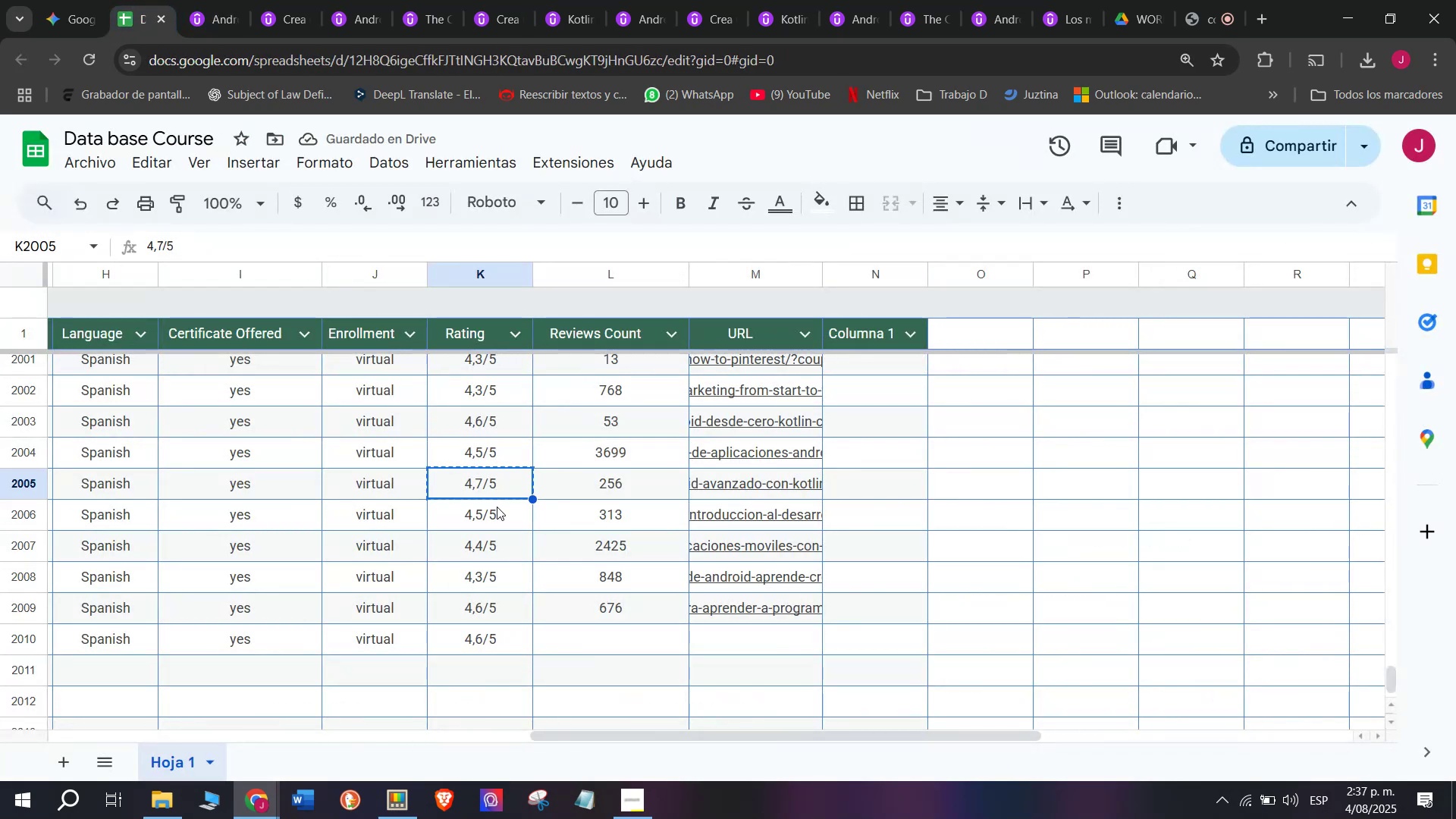 
key(Control+C)
 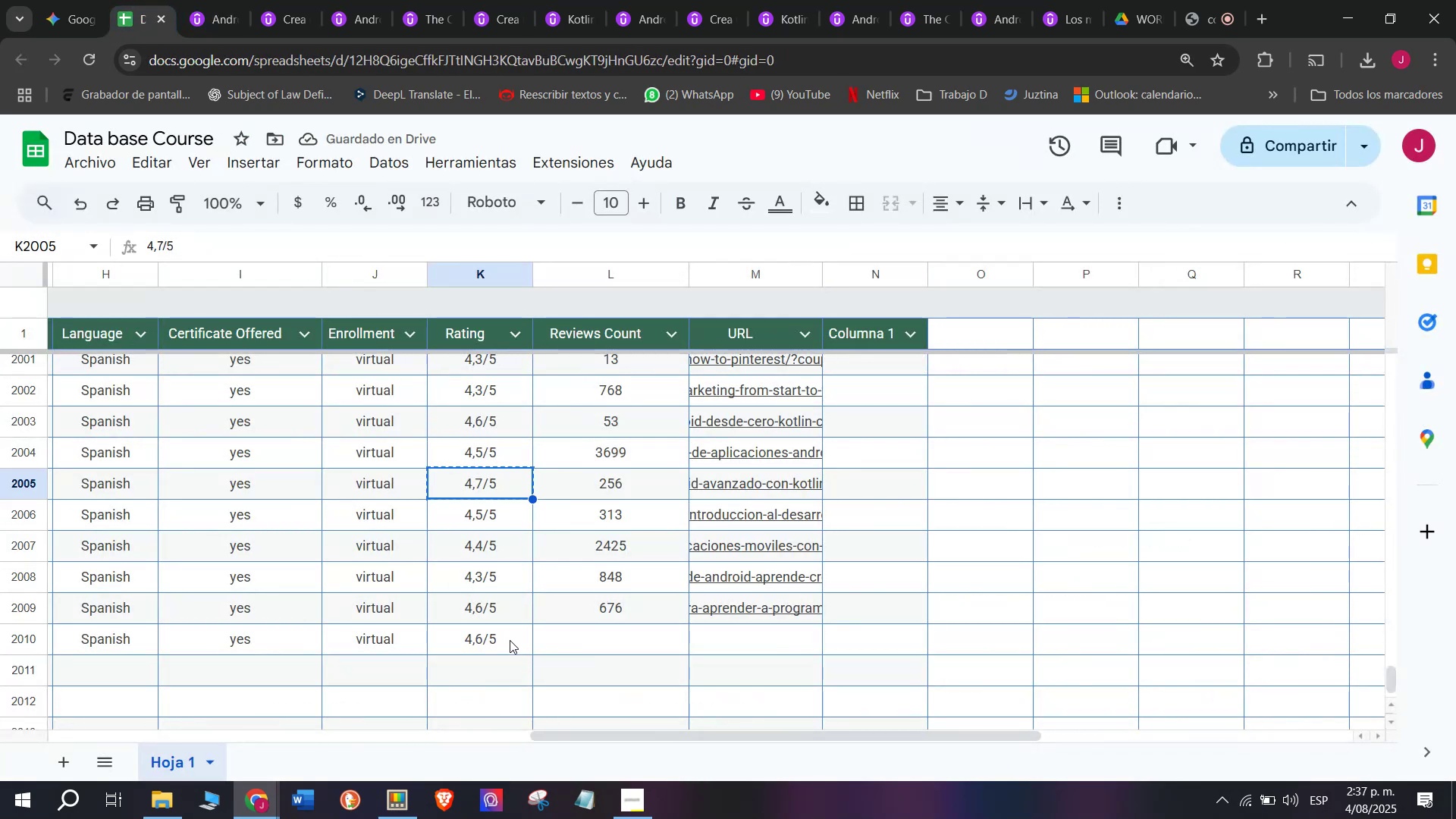 
left_click([510, 640])
 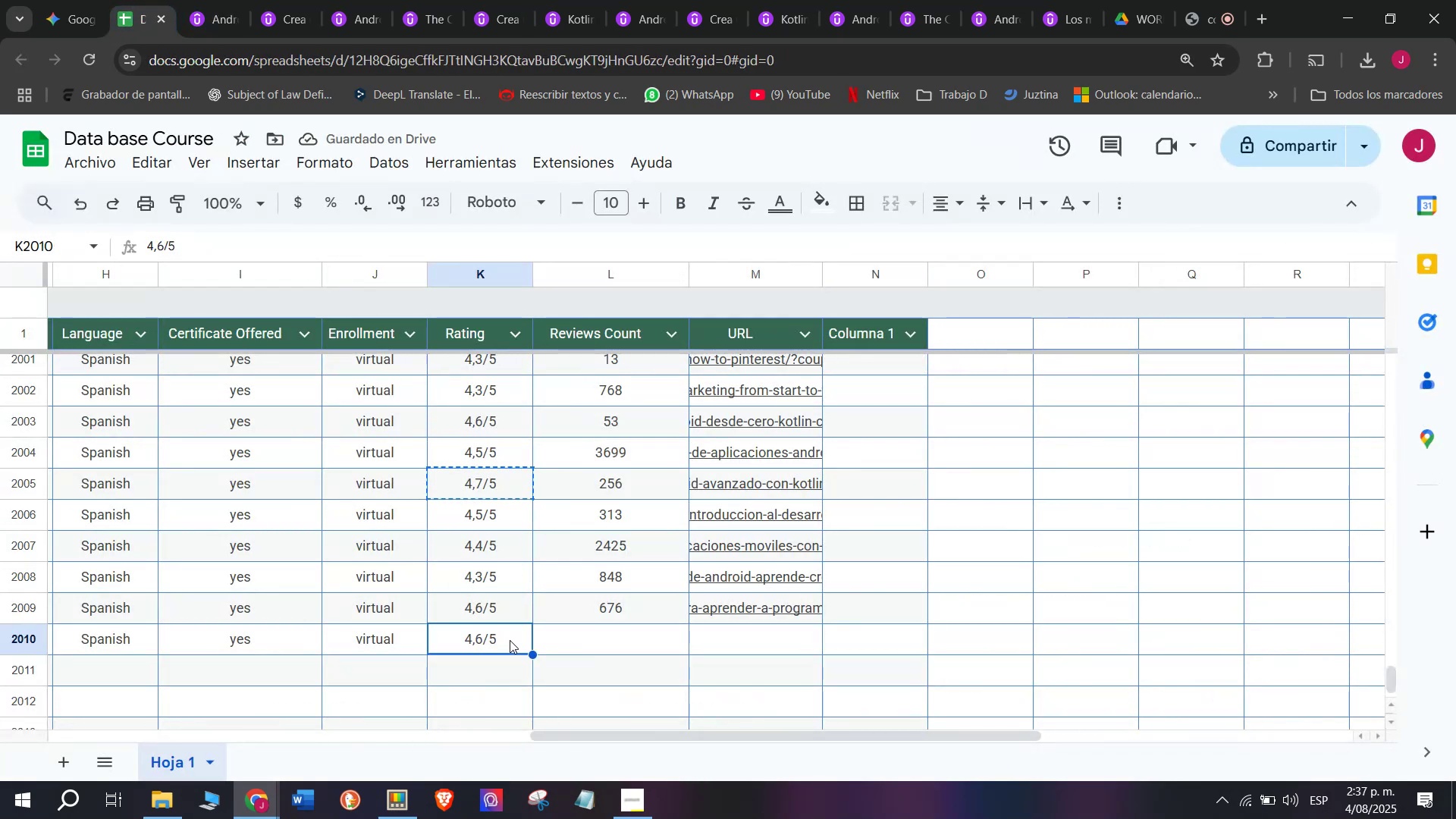 
key(Z)
 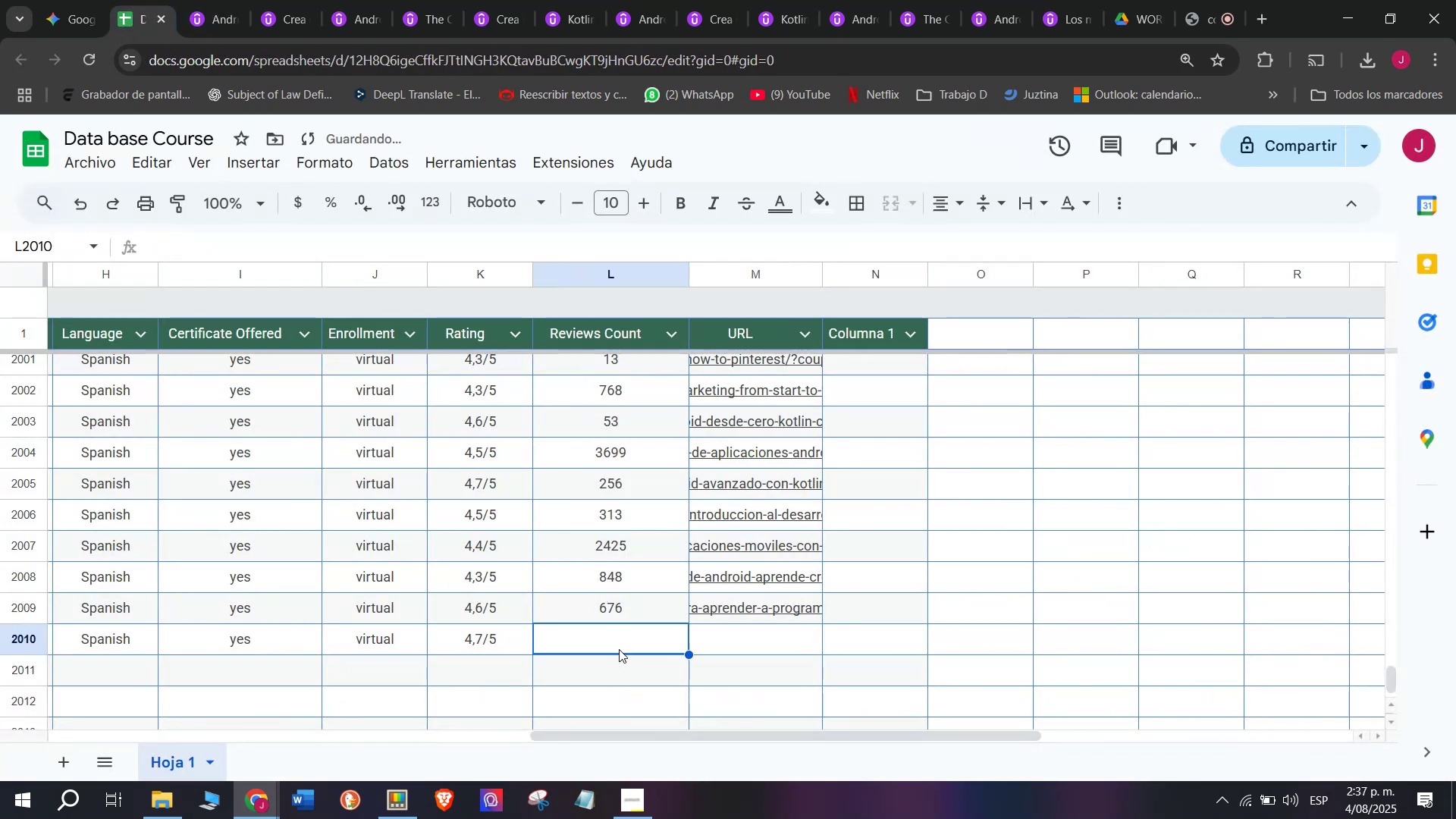 
key(Control+ControlLeft)
 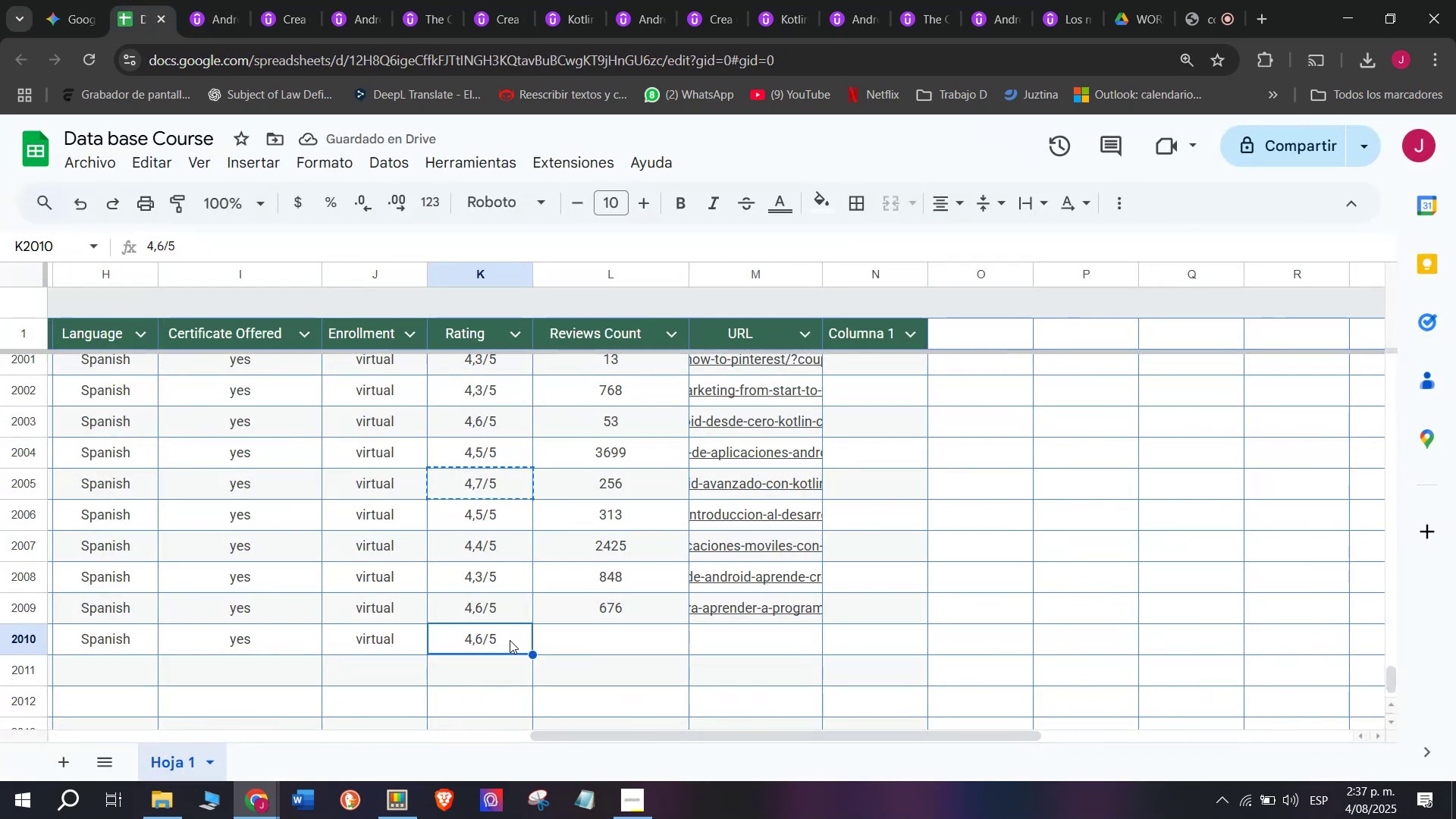 
key(Control+V)
 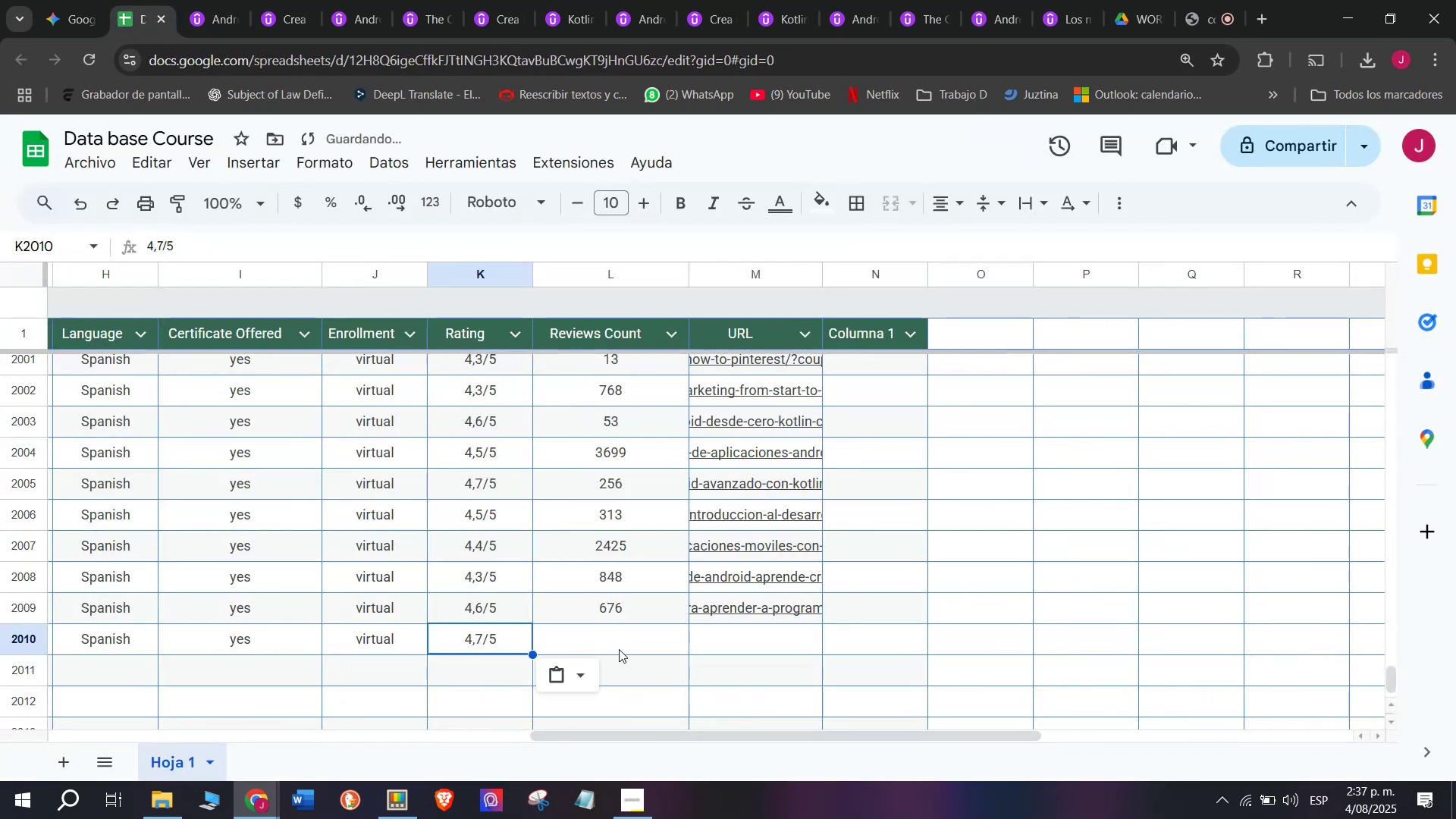 
left_click([619, 649])
 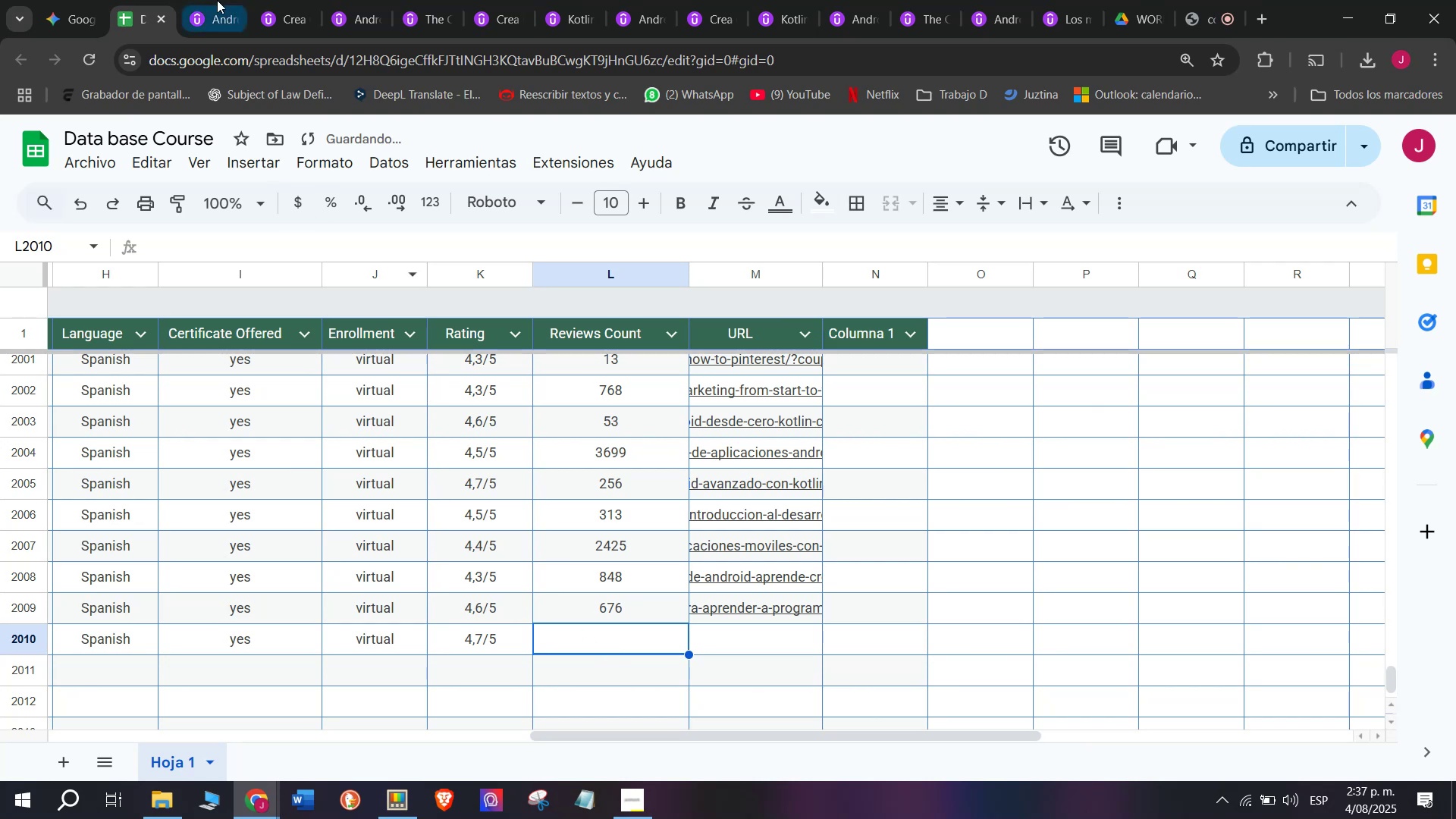 
left_click([212, 0])
 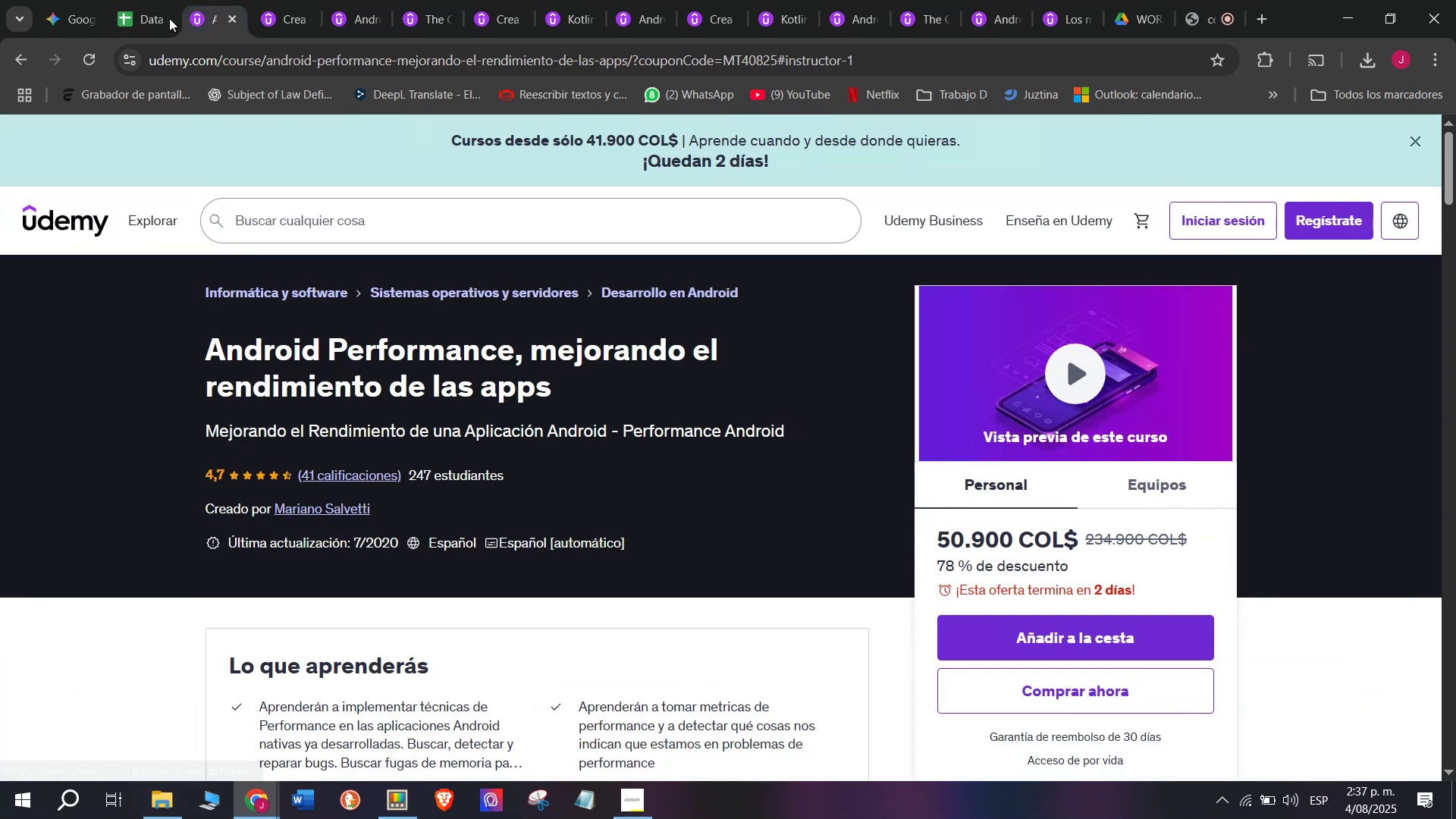 
left_click([133, 0])
 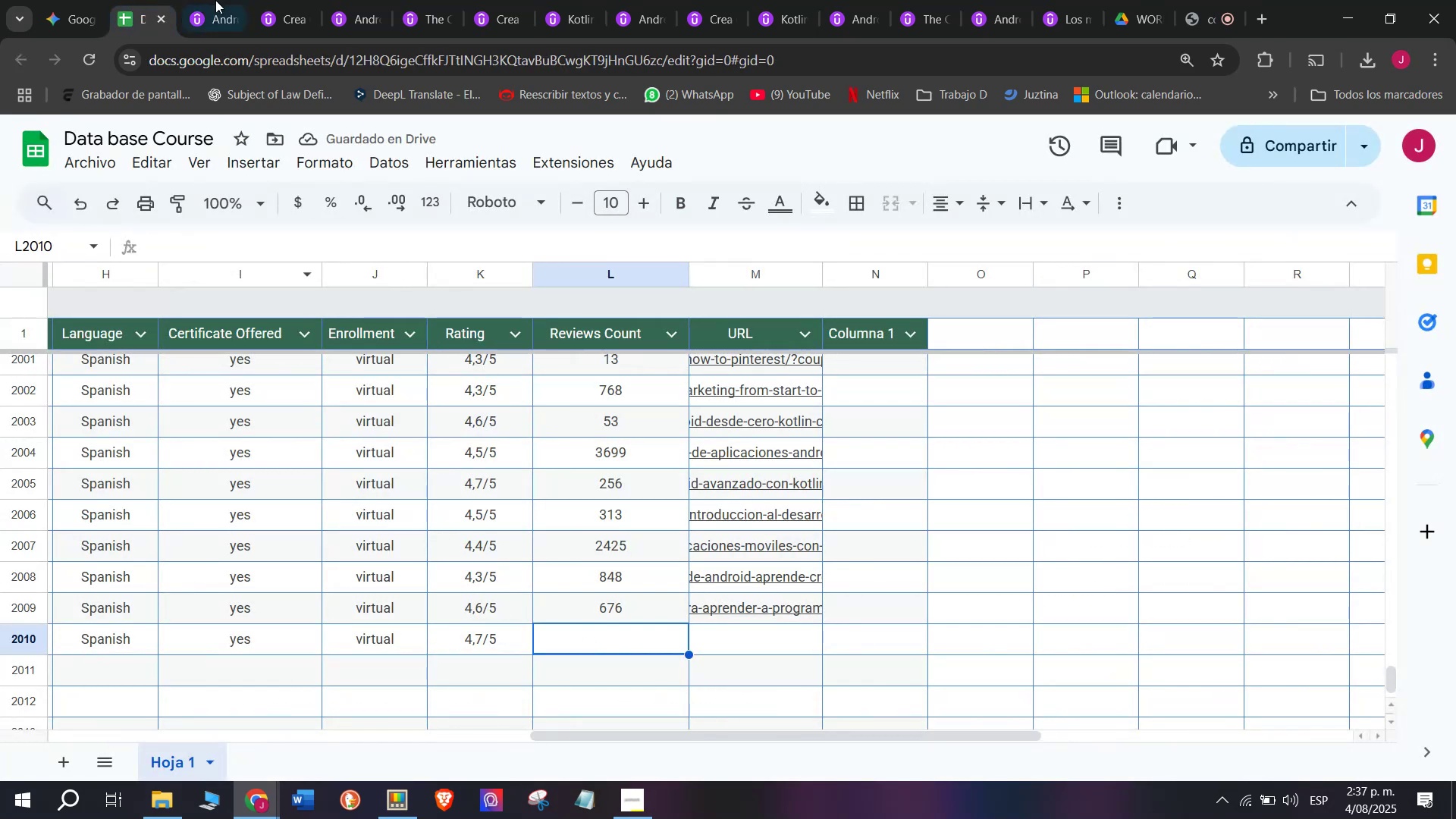 
left_click([216, 0])
 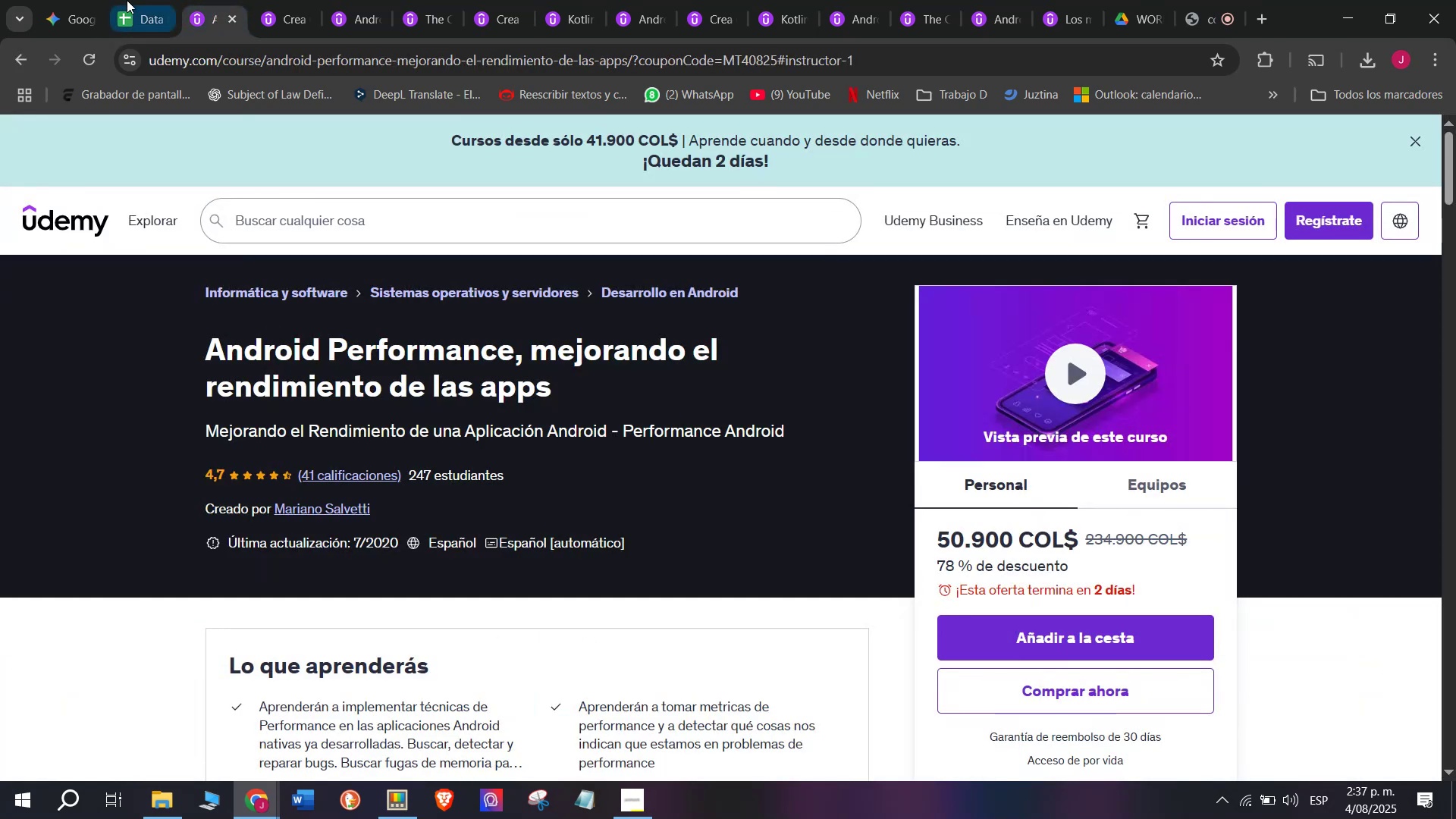 
left_click([122, 0])
 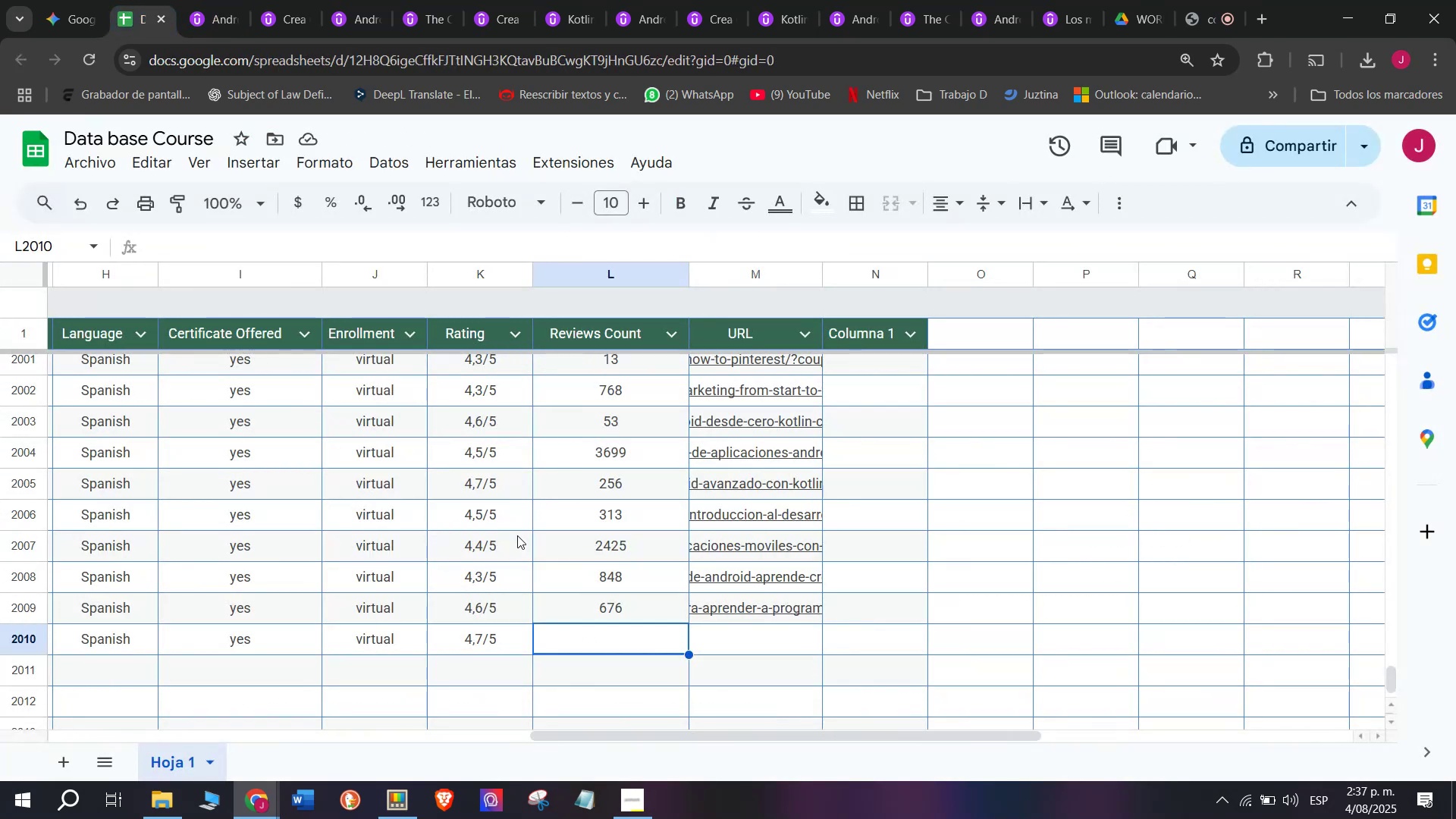 
type(41)
 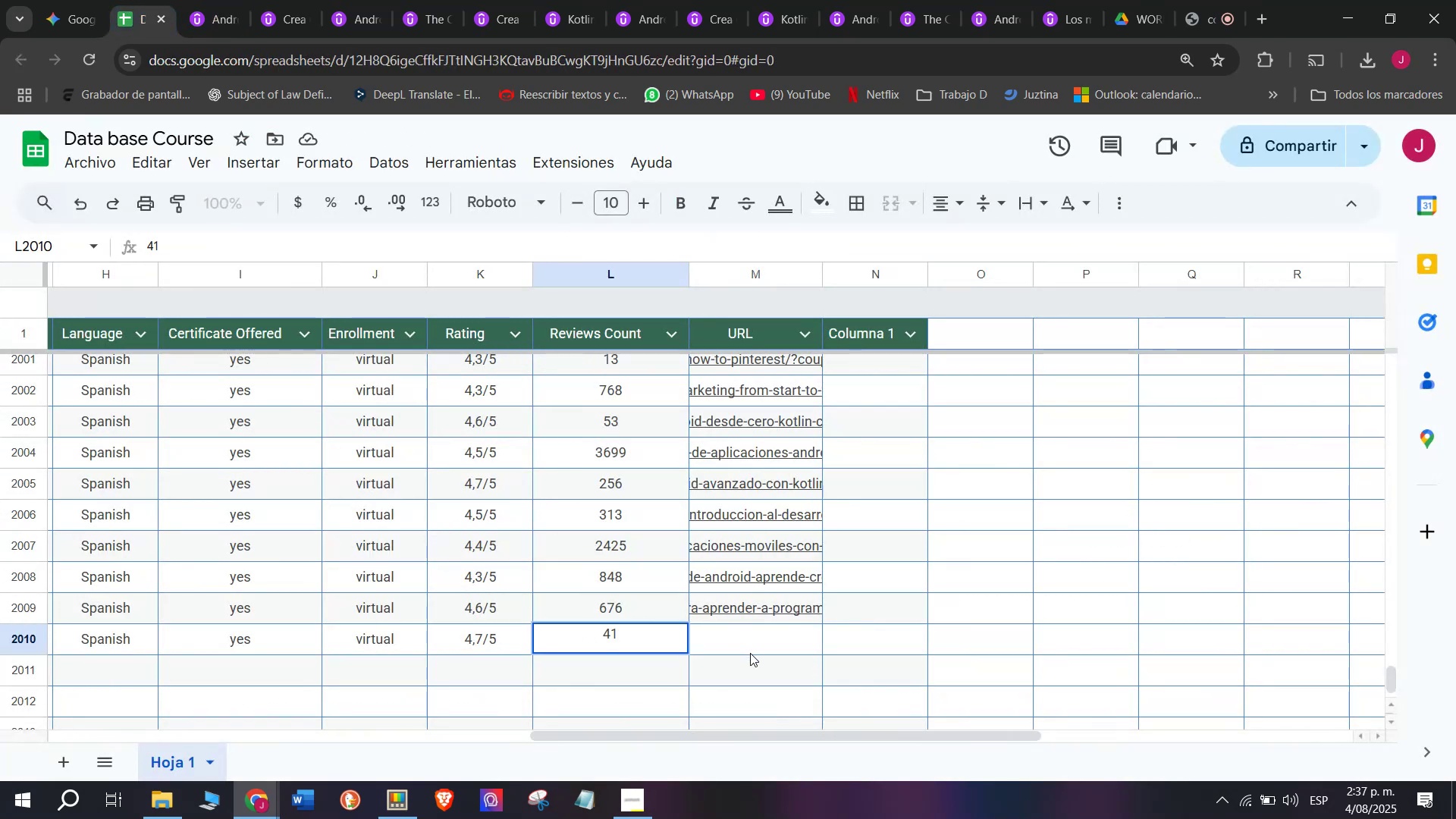 
left_click([760, 639])
 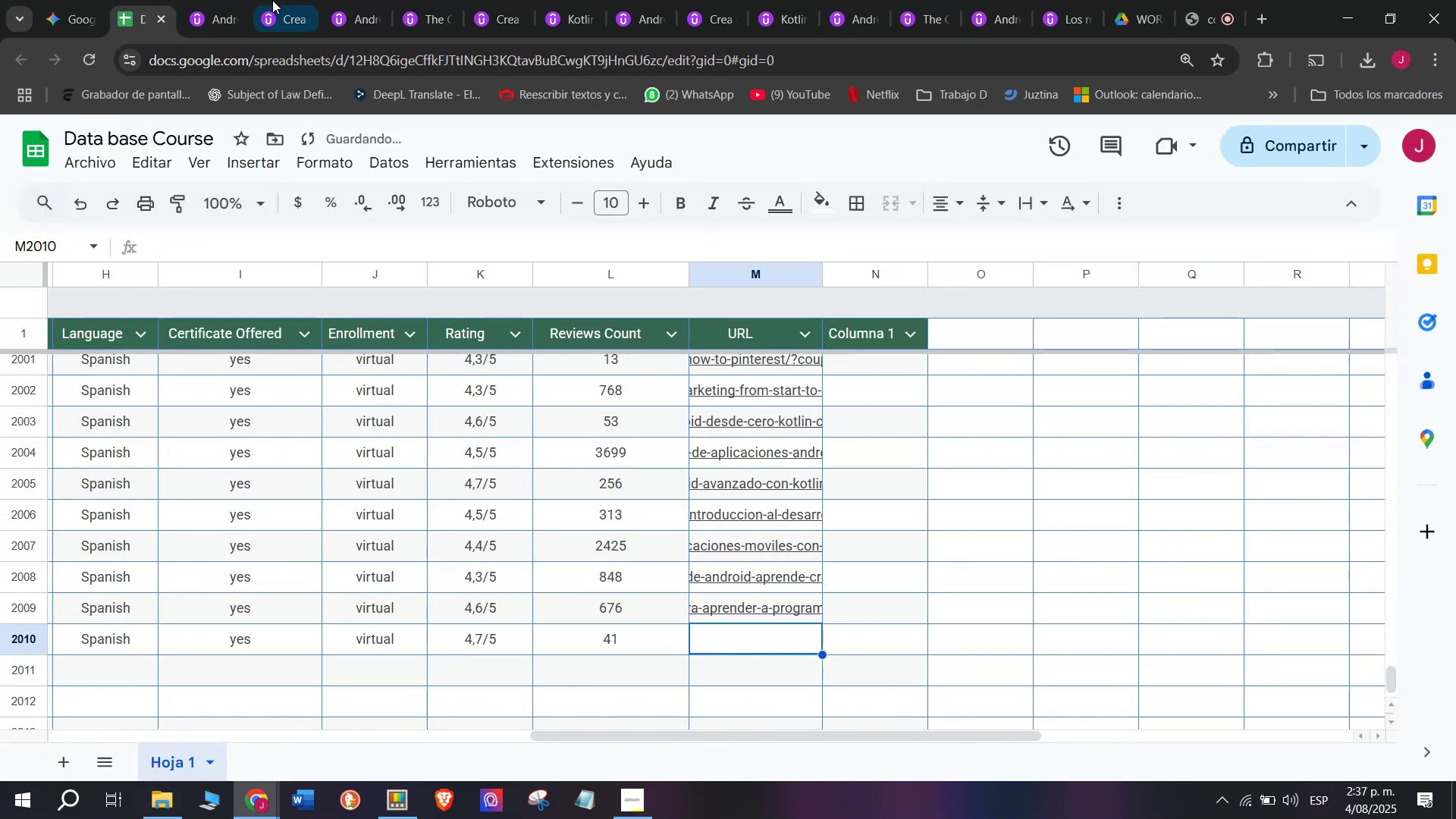 
left_click([198, 0])
 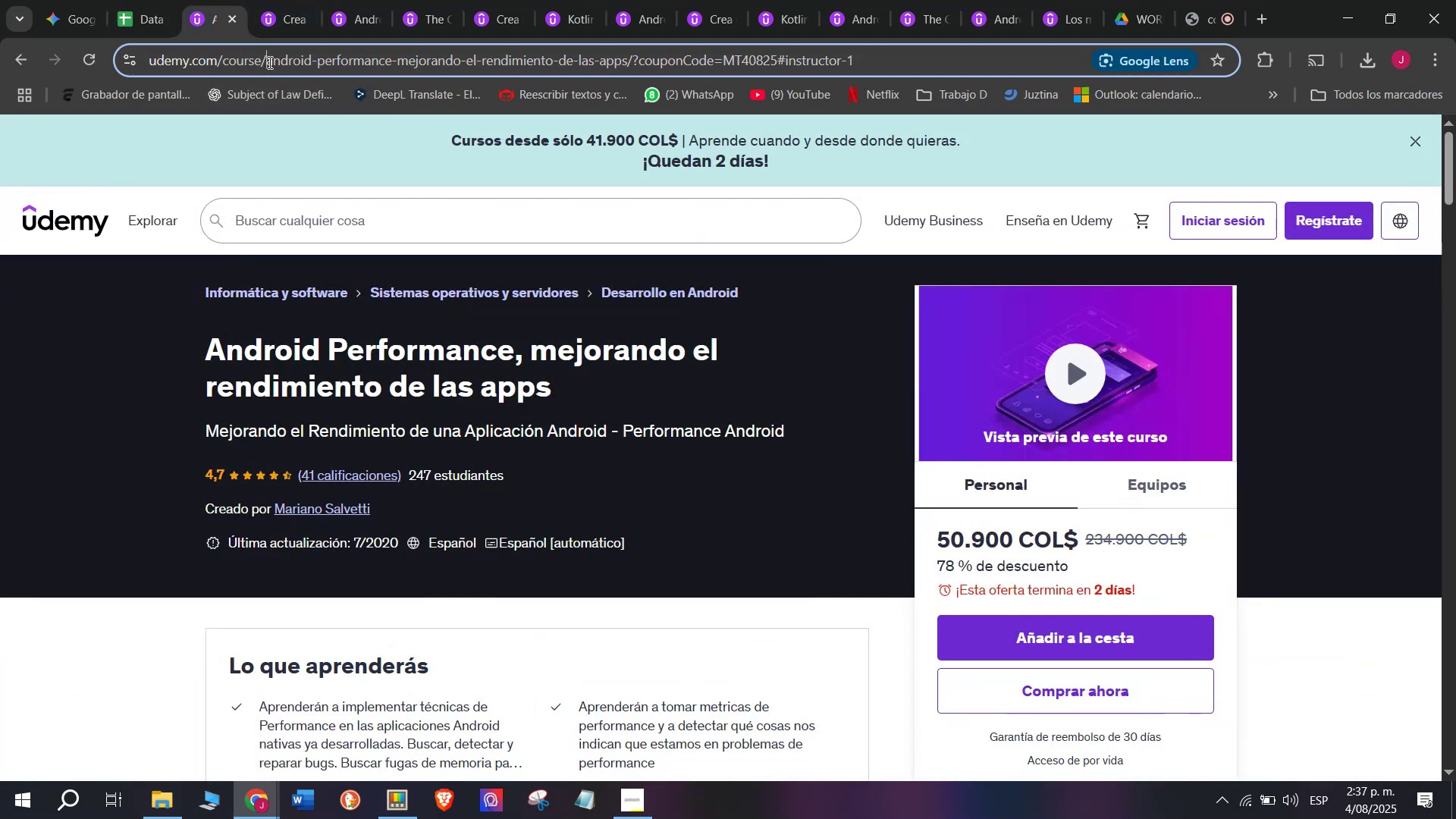 
double_click([268, 62])
 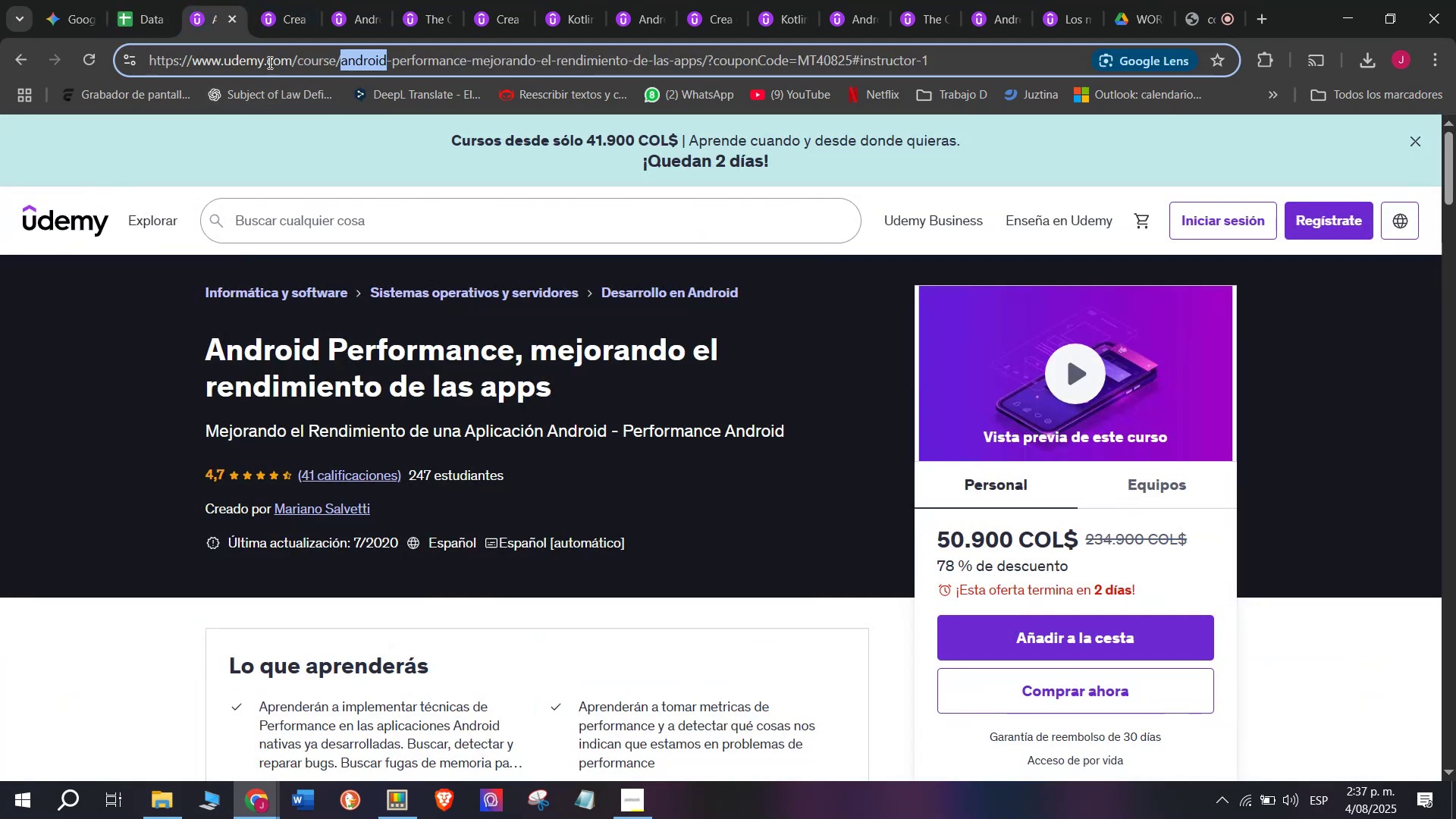 
triple_click([268, 62])
 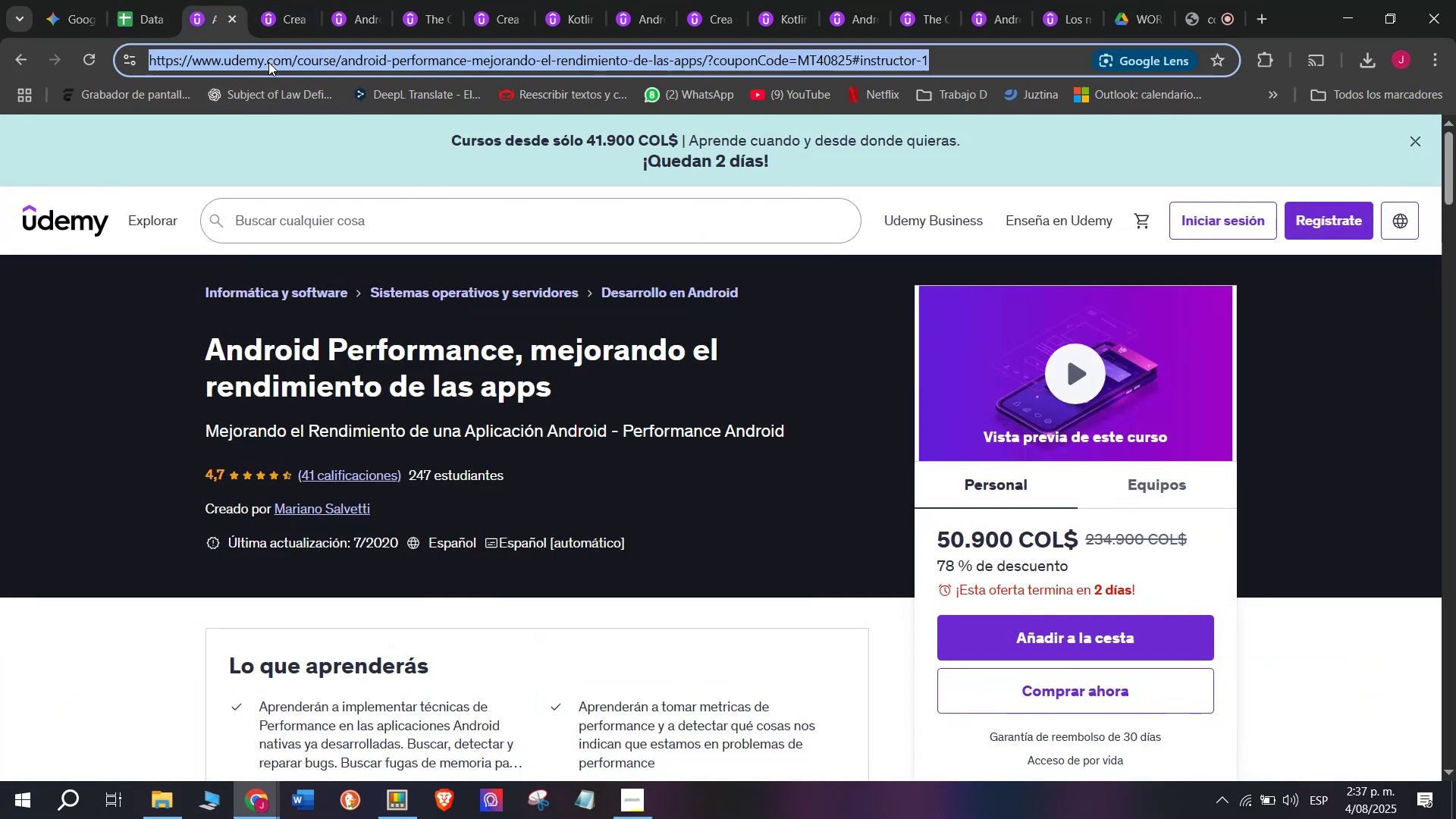 
key(Break)
 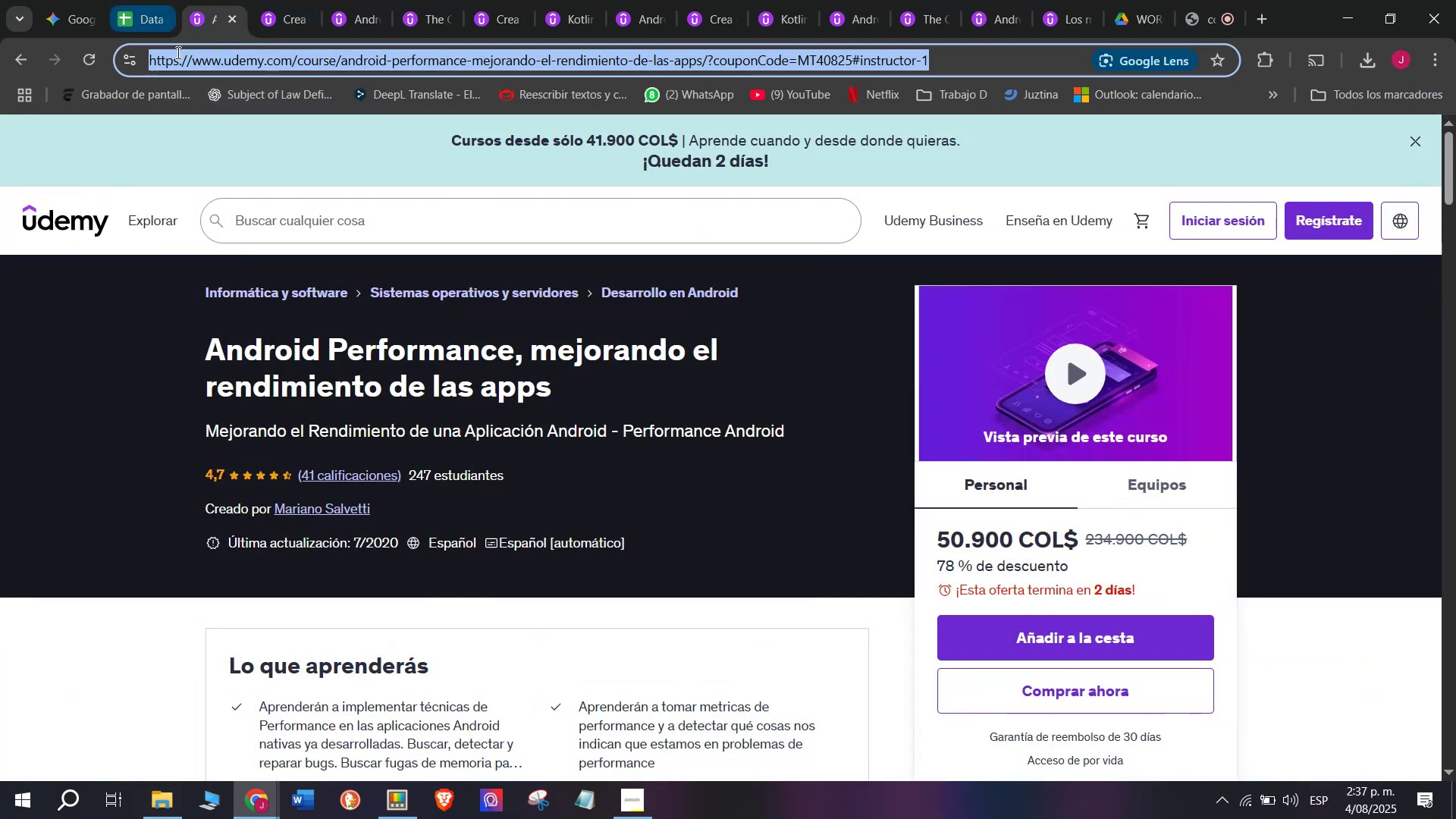 
key(Control+ControlLeft)
 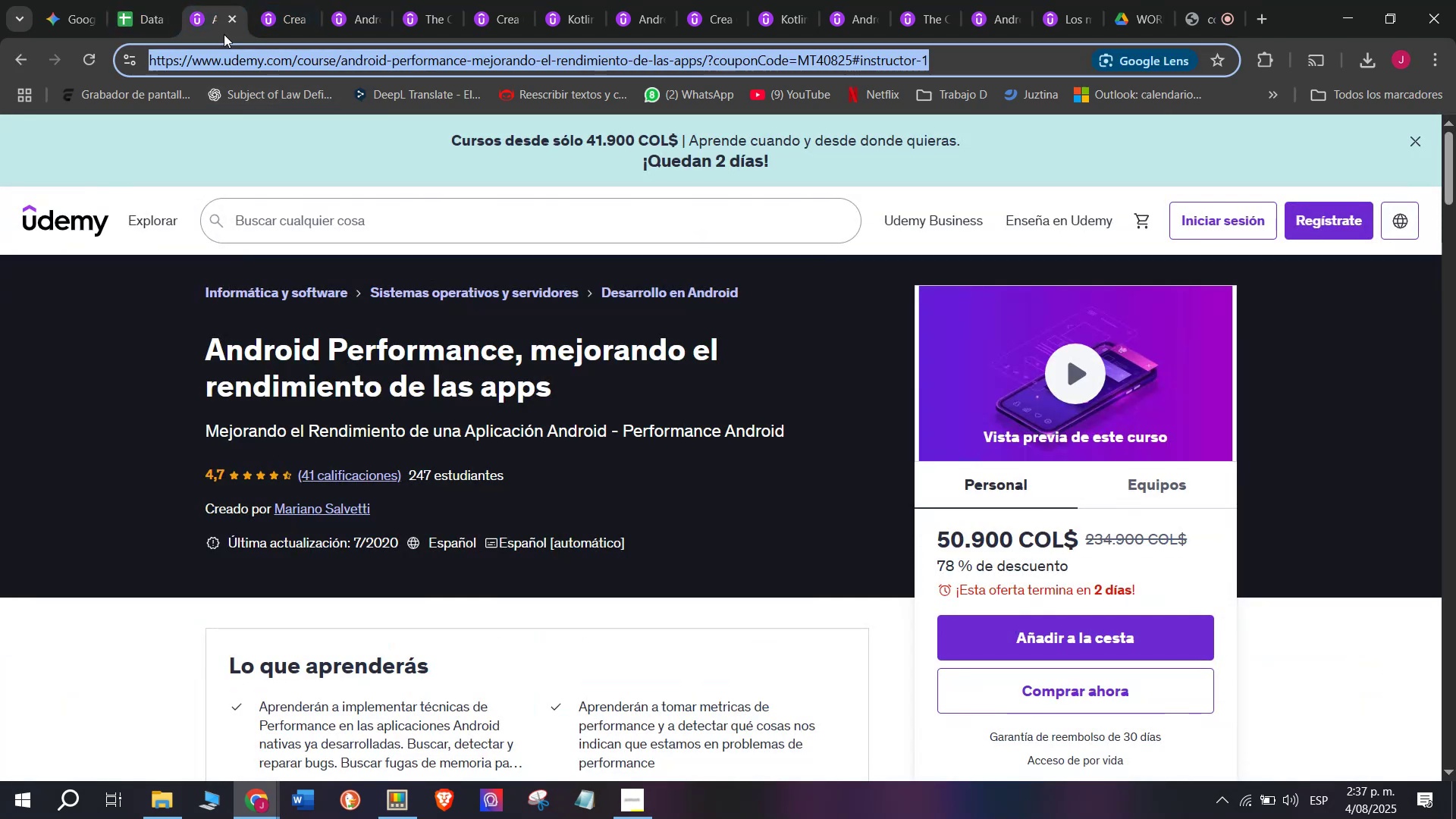 
key(Control+C)
 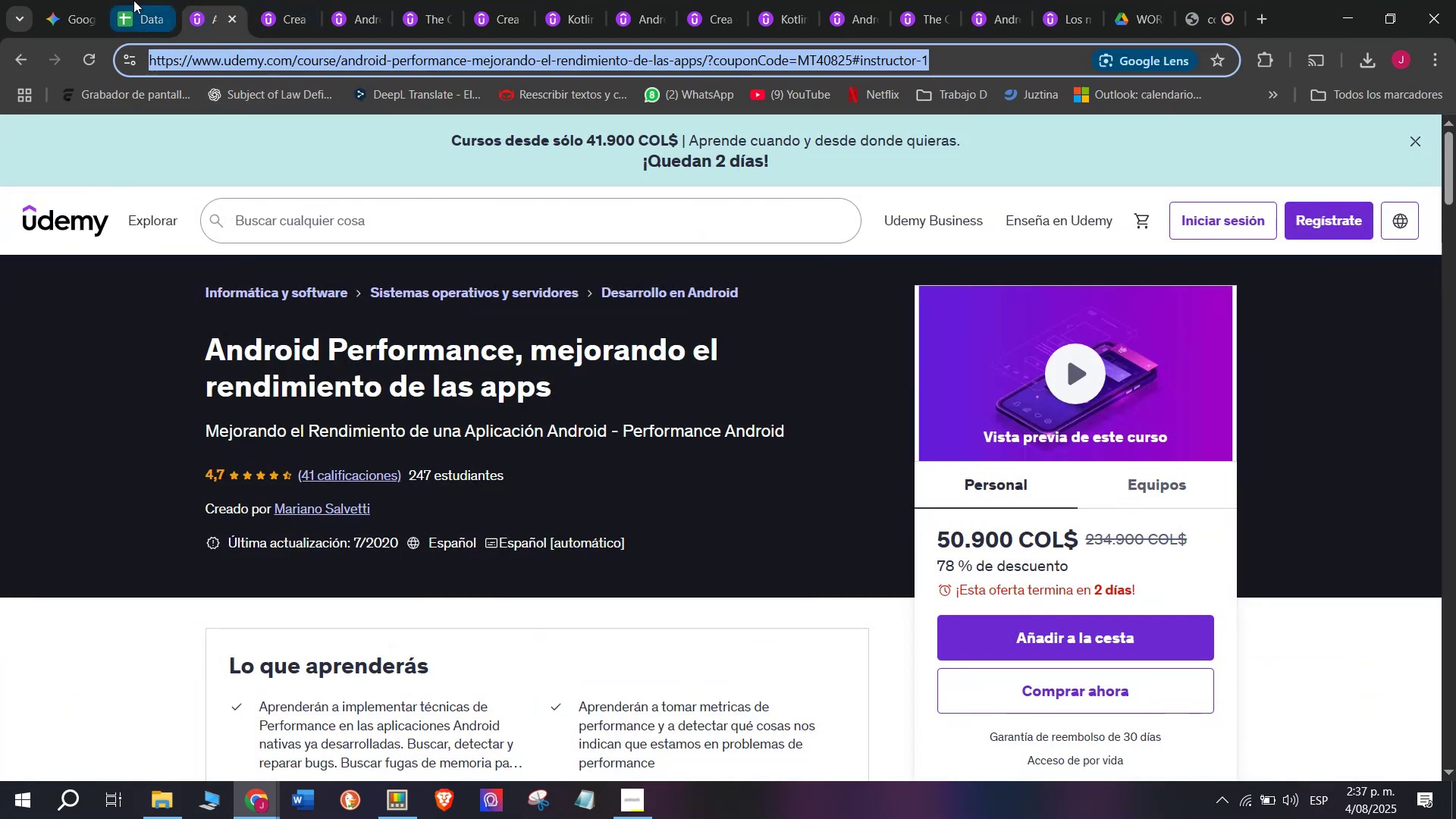 
triple_click([133, 0])
 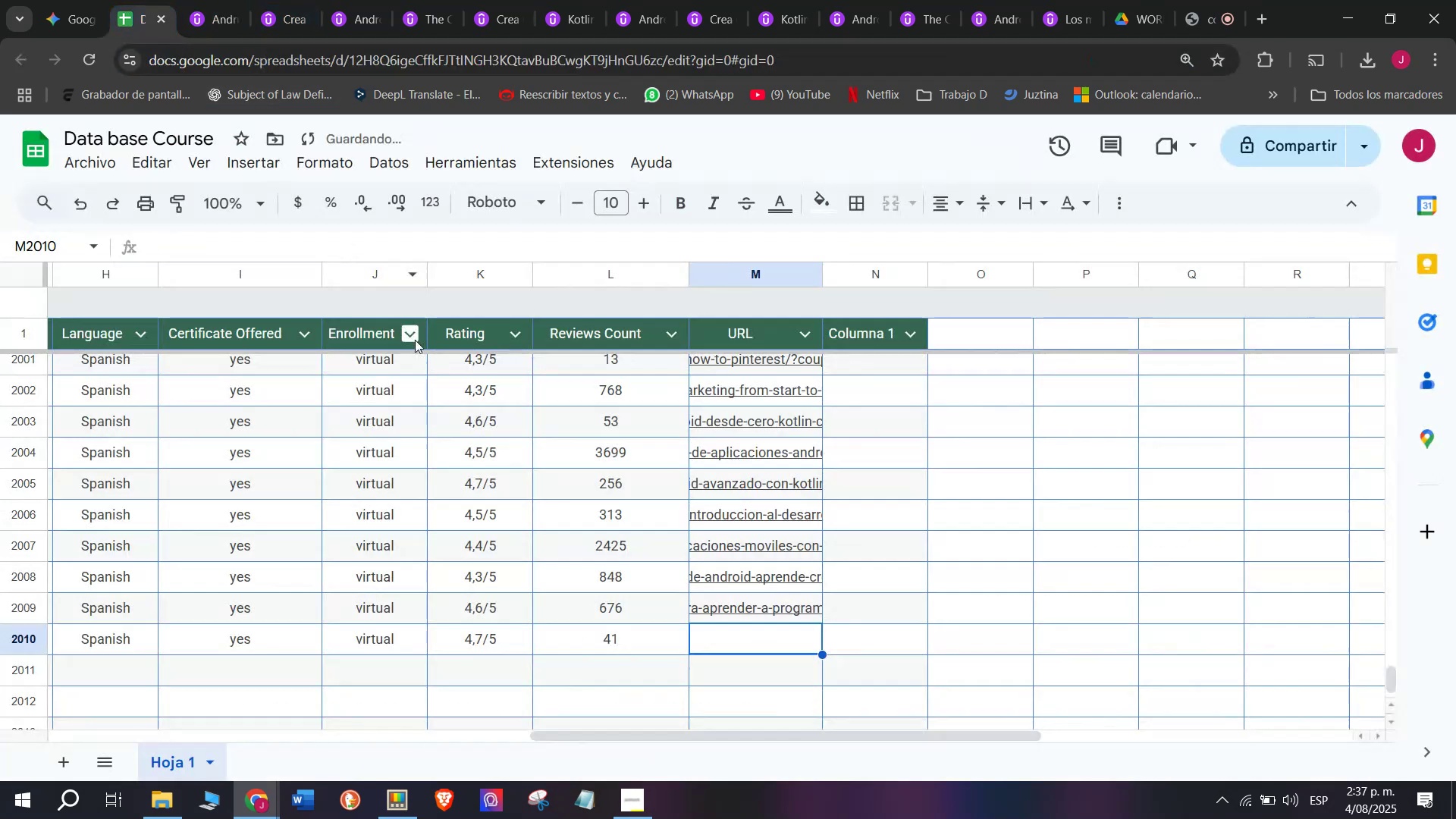 
key(Z)
 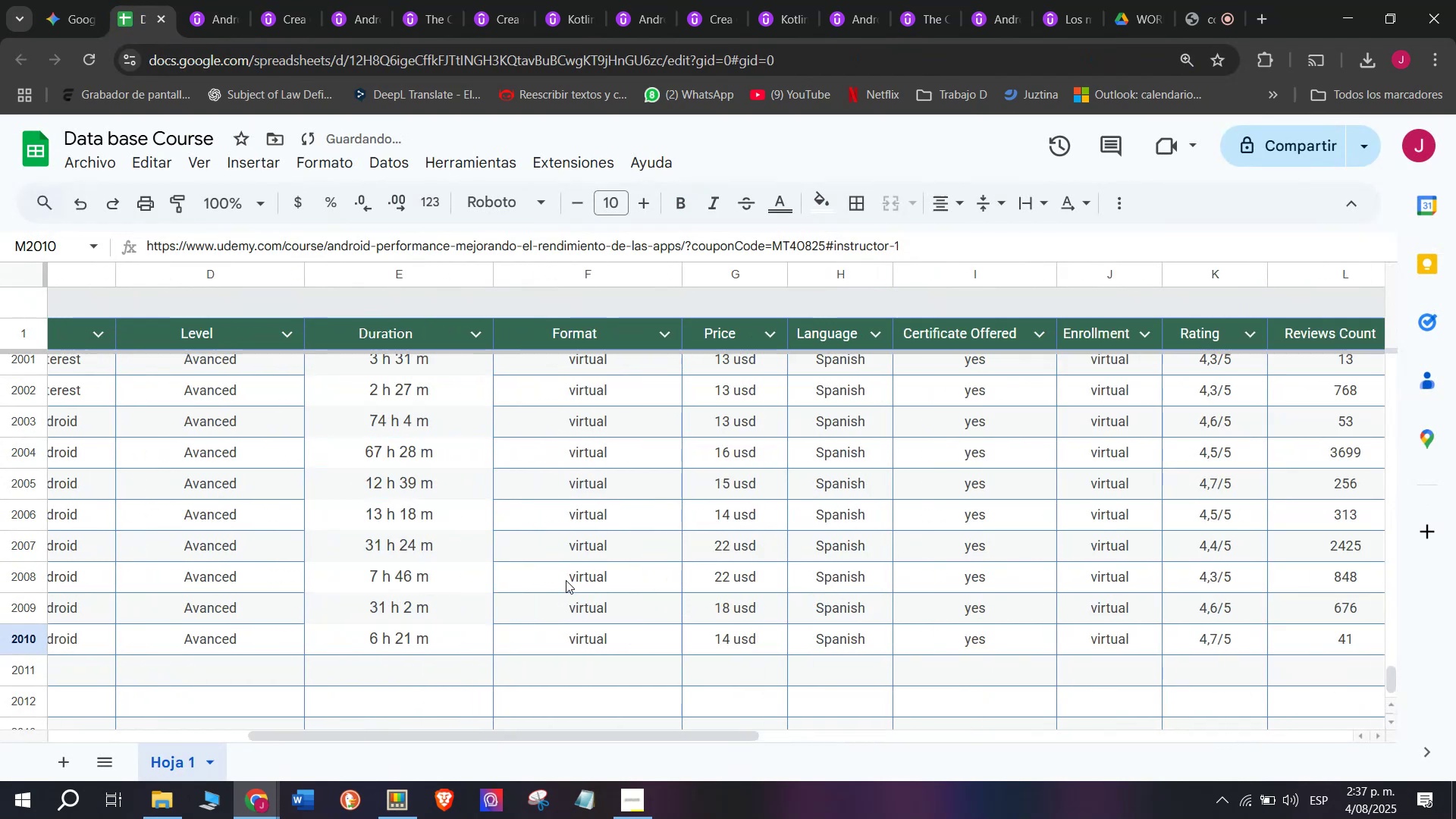 
key(Control+ControlLeft)
 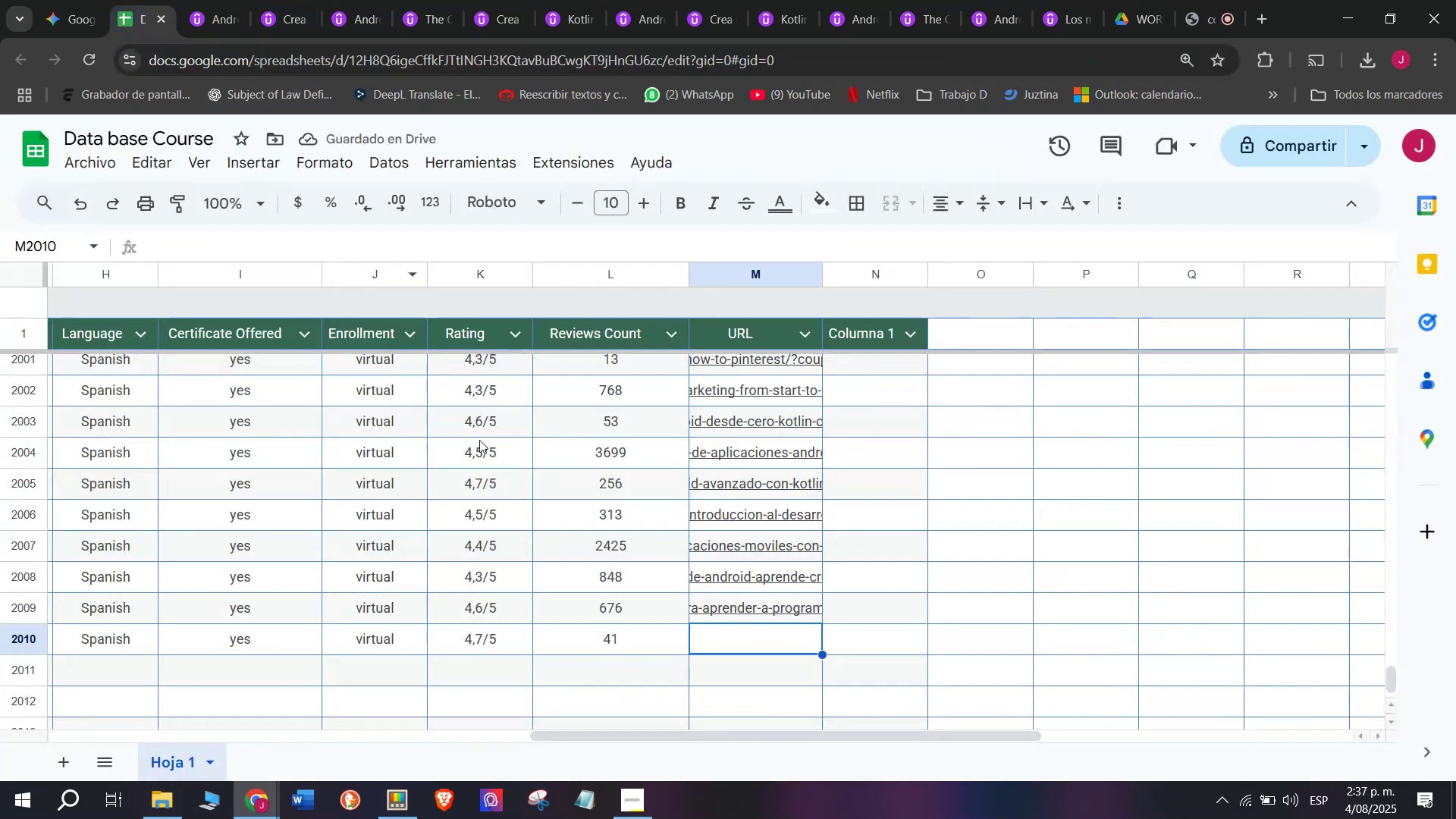 
key(Control+V)
 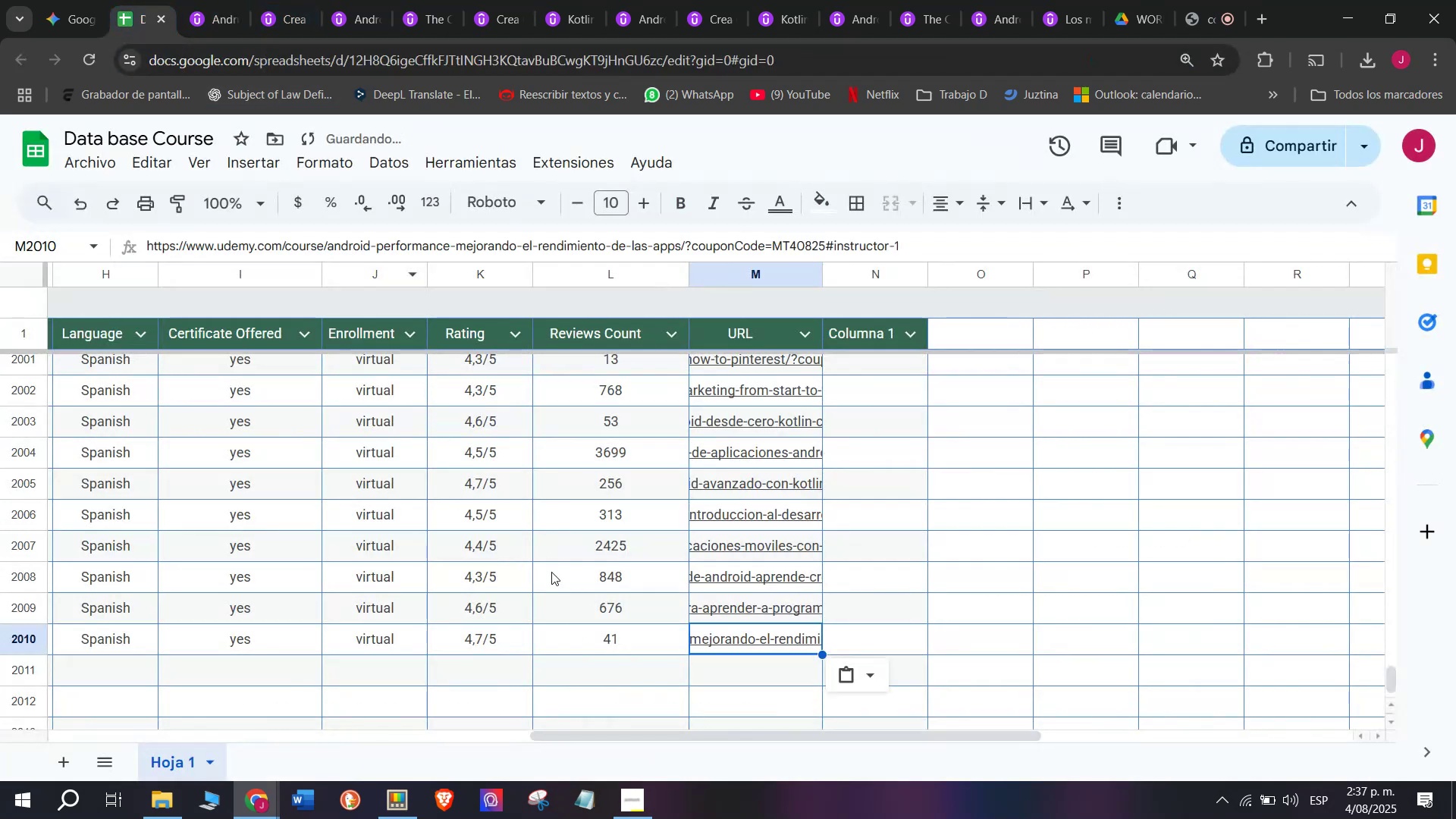 
scroll: coordinate [167, 598], scroll_direction: up, amount: 6.0
 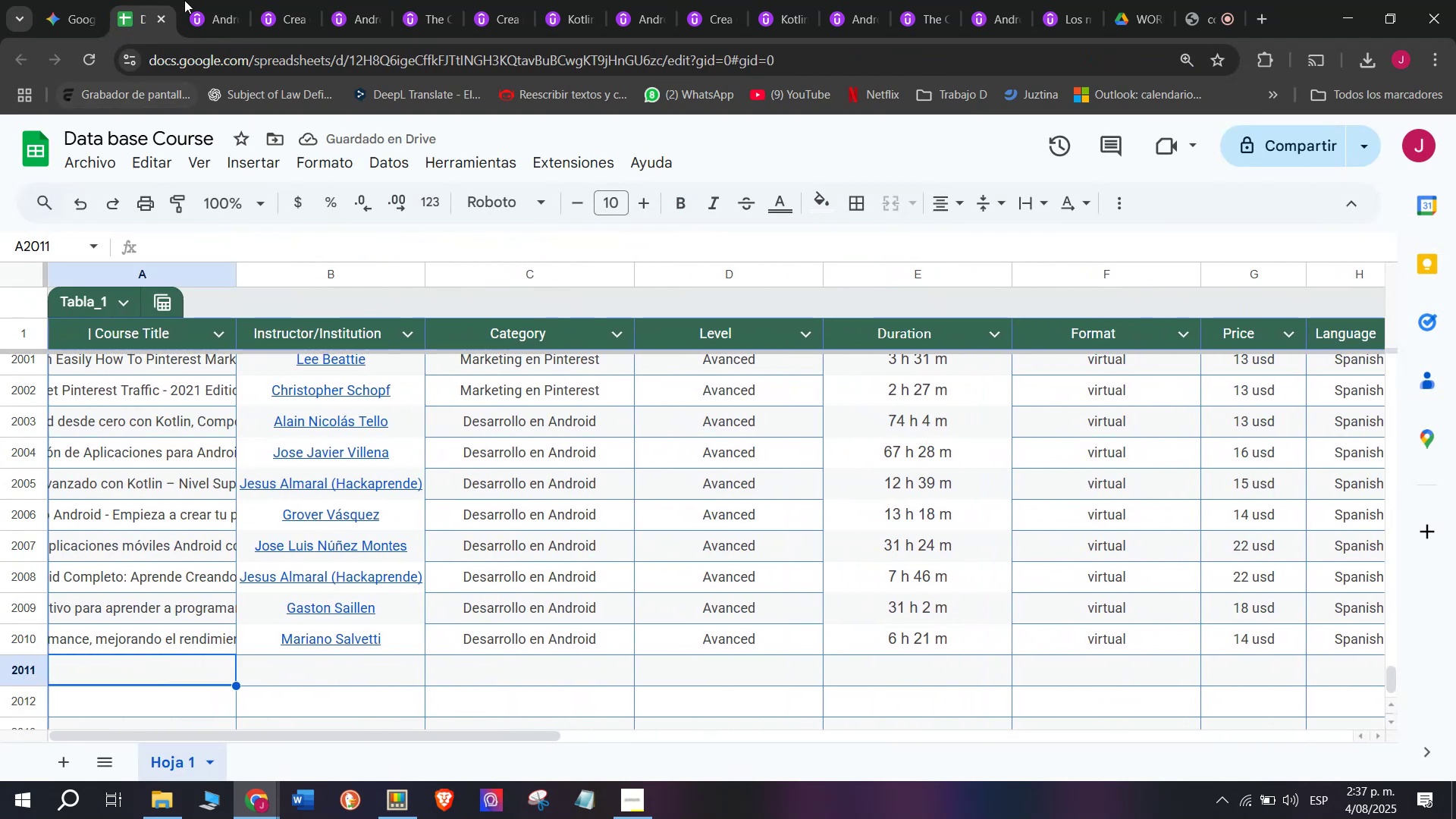 
left_click([165, 667])
 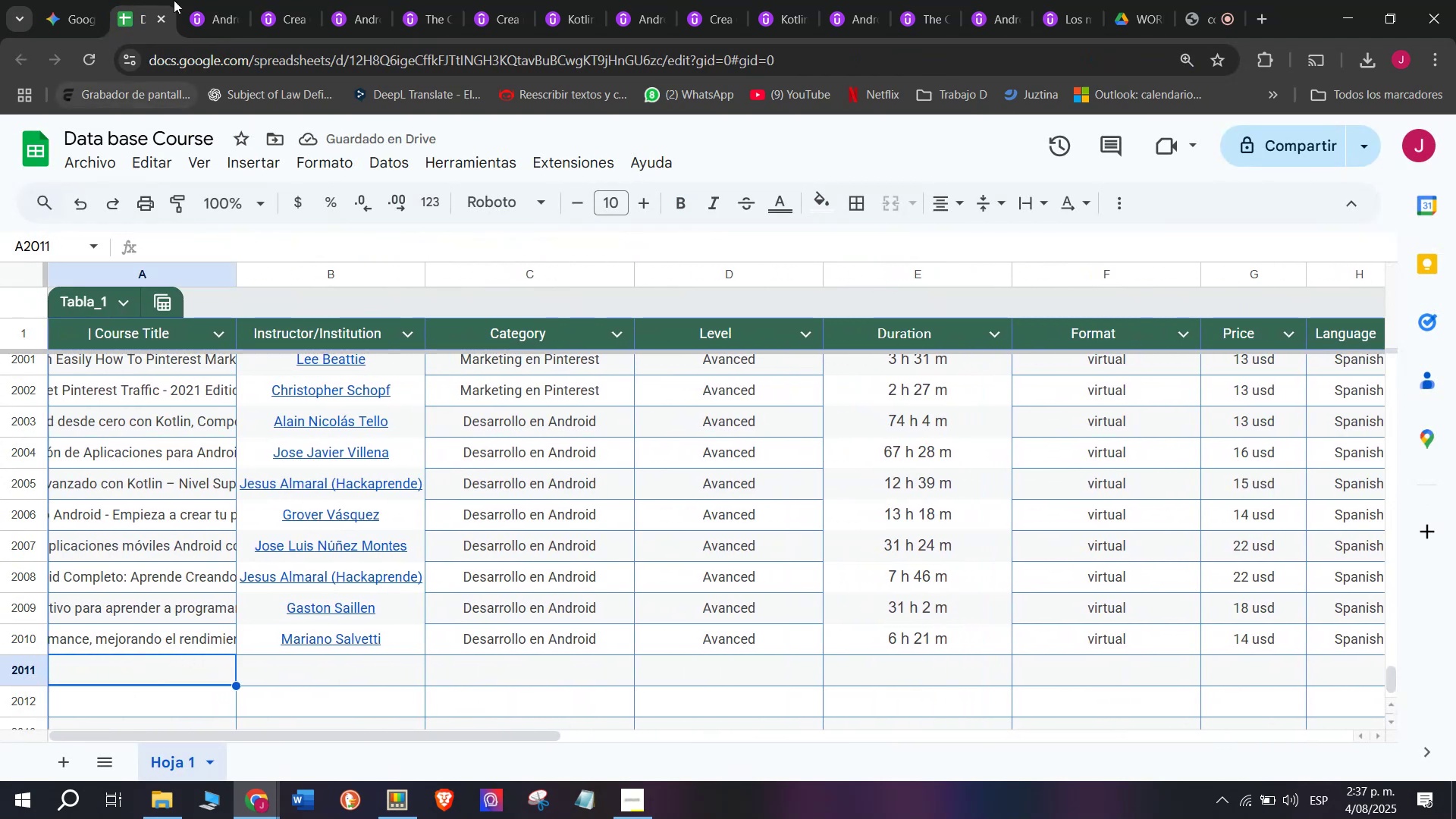 
left_click([210, 0])
 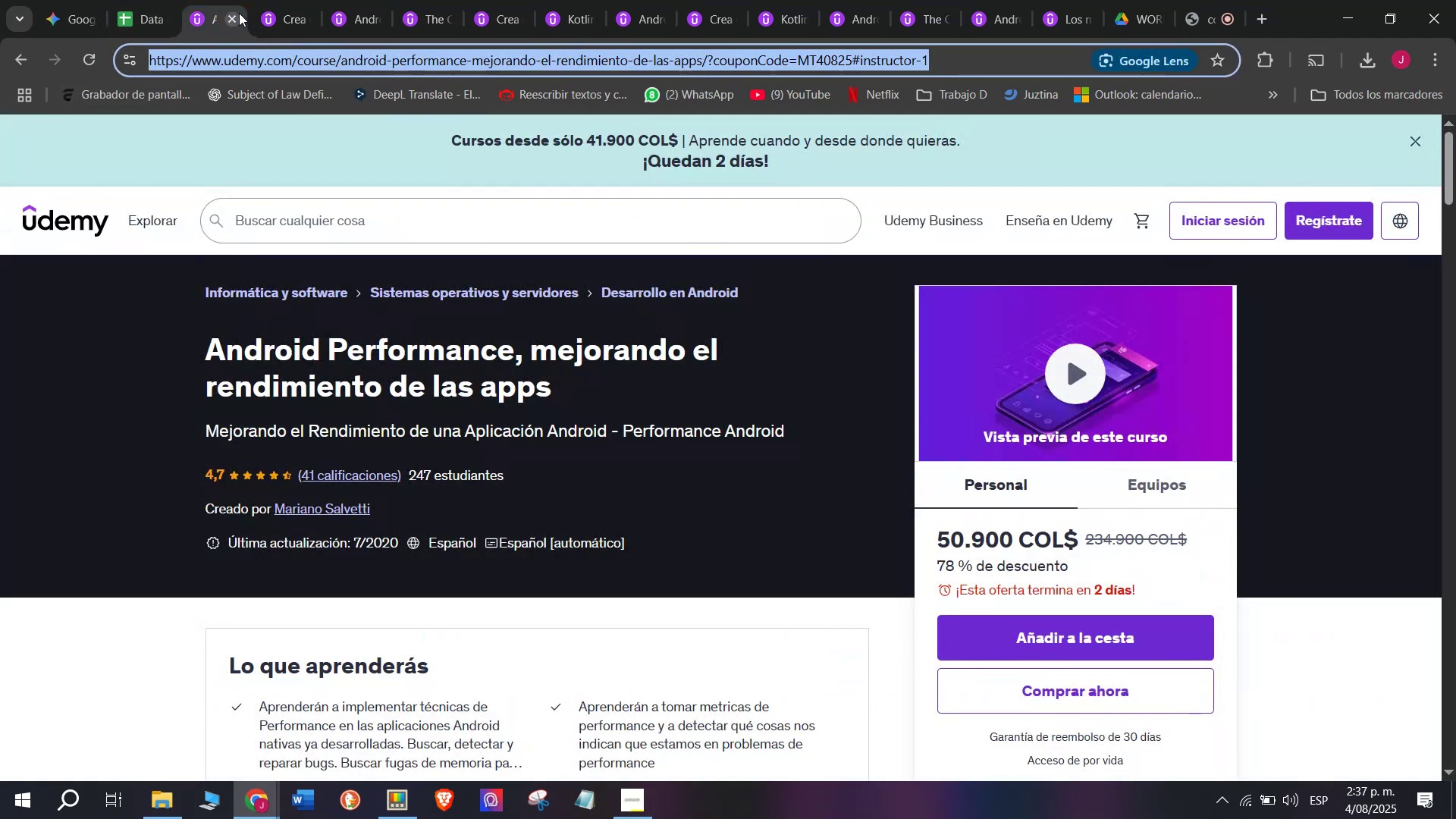 
left_click([239, 13])
 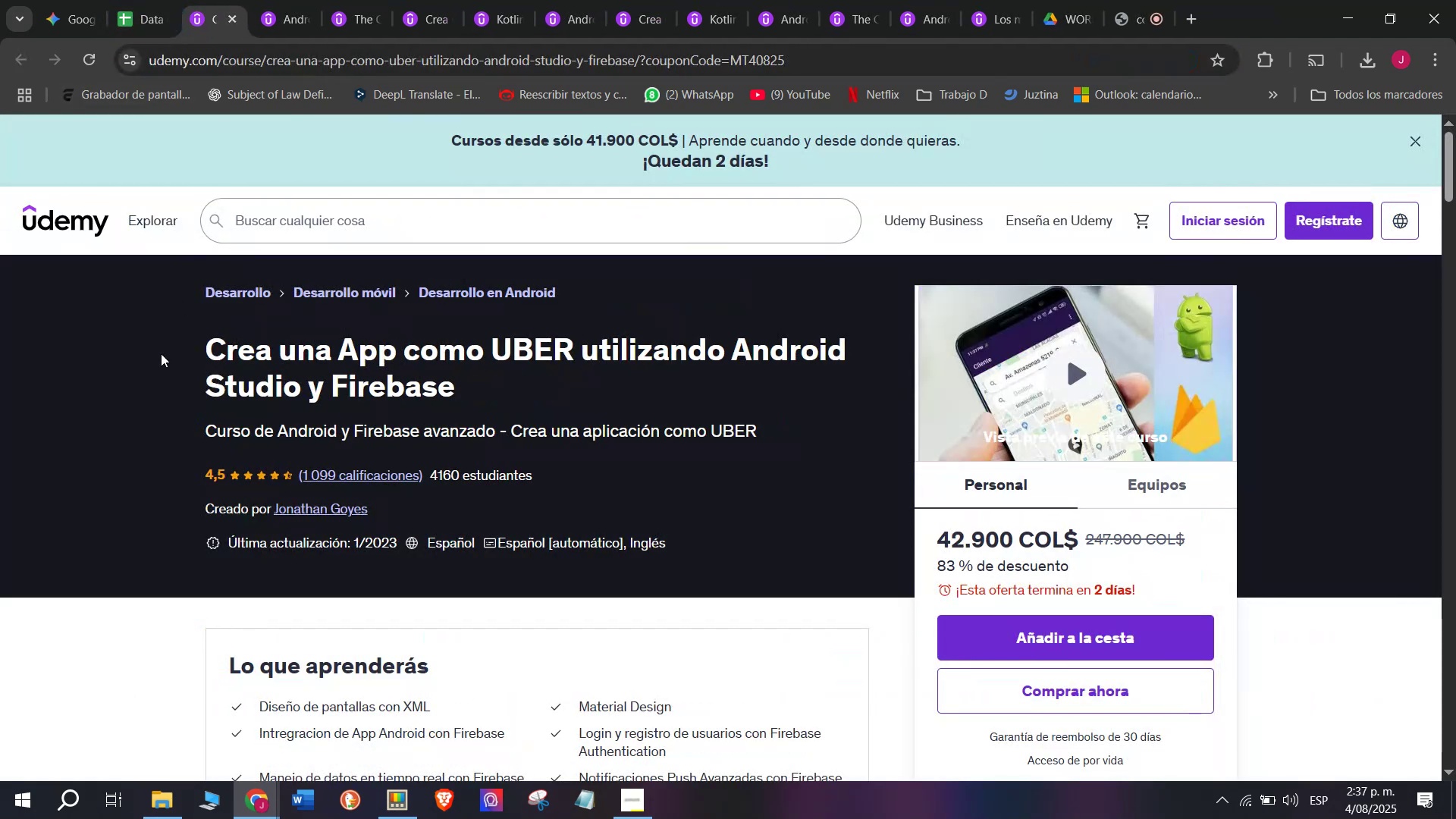 
left_click_drag(start_coordinate=[161, 353], to_coordinate=[526, 412])
 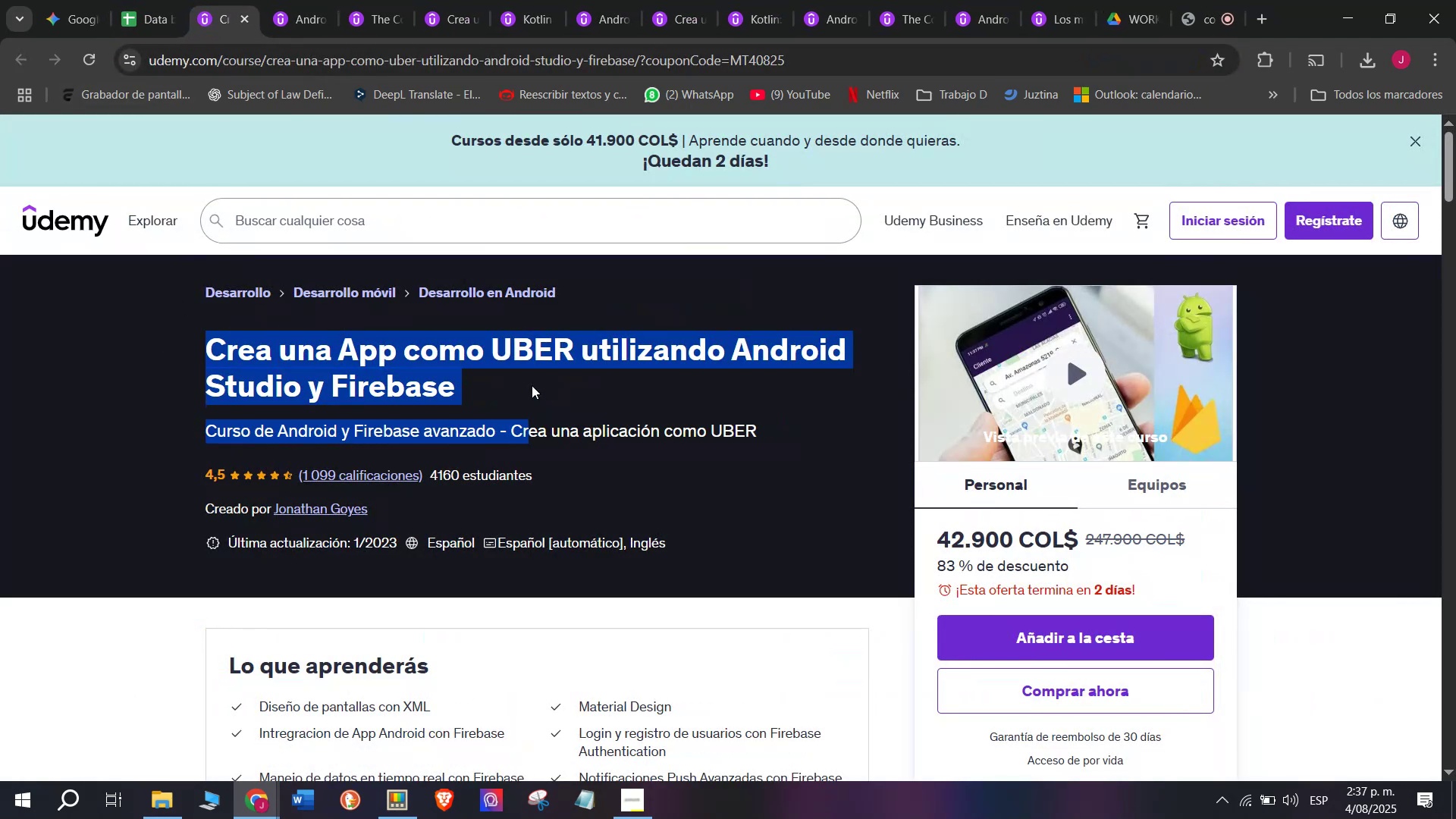 
left_click([532, 385])
 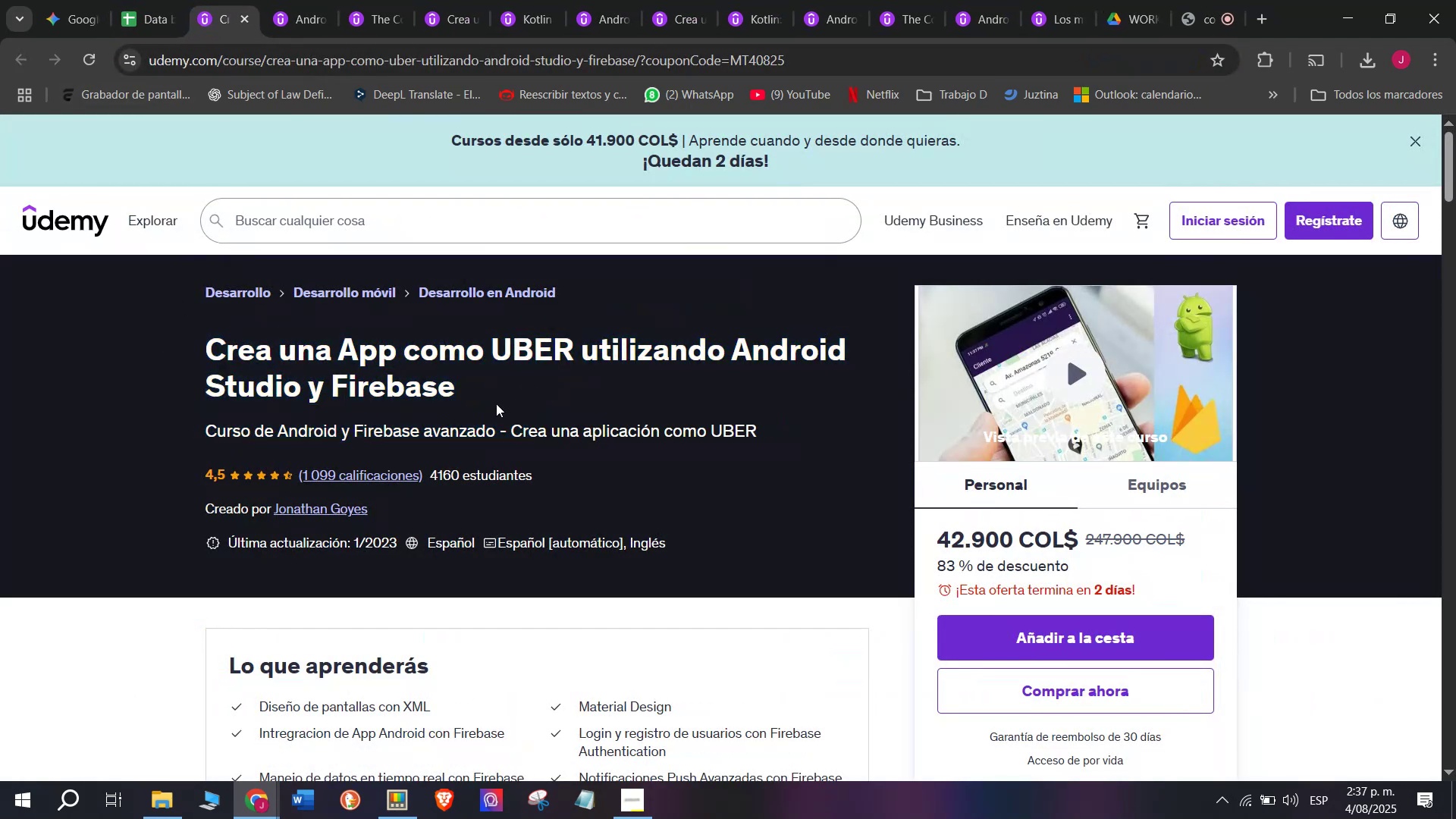 
left_click_drag(start_coordinate=[491, 405], to_coordinate=[280, 351])
 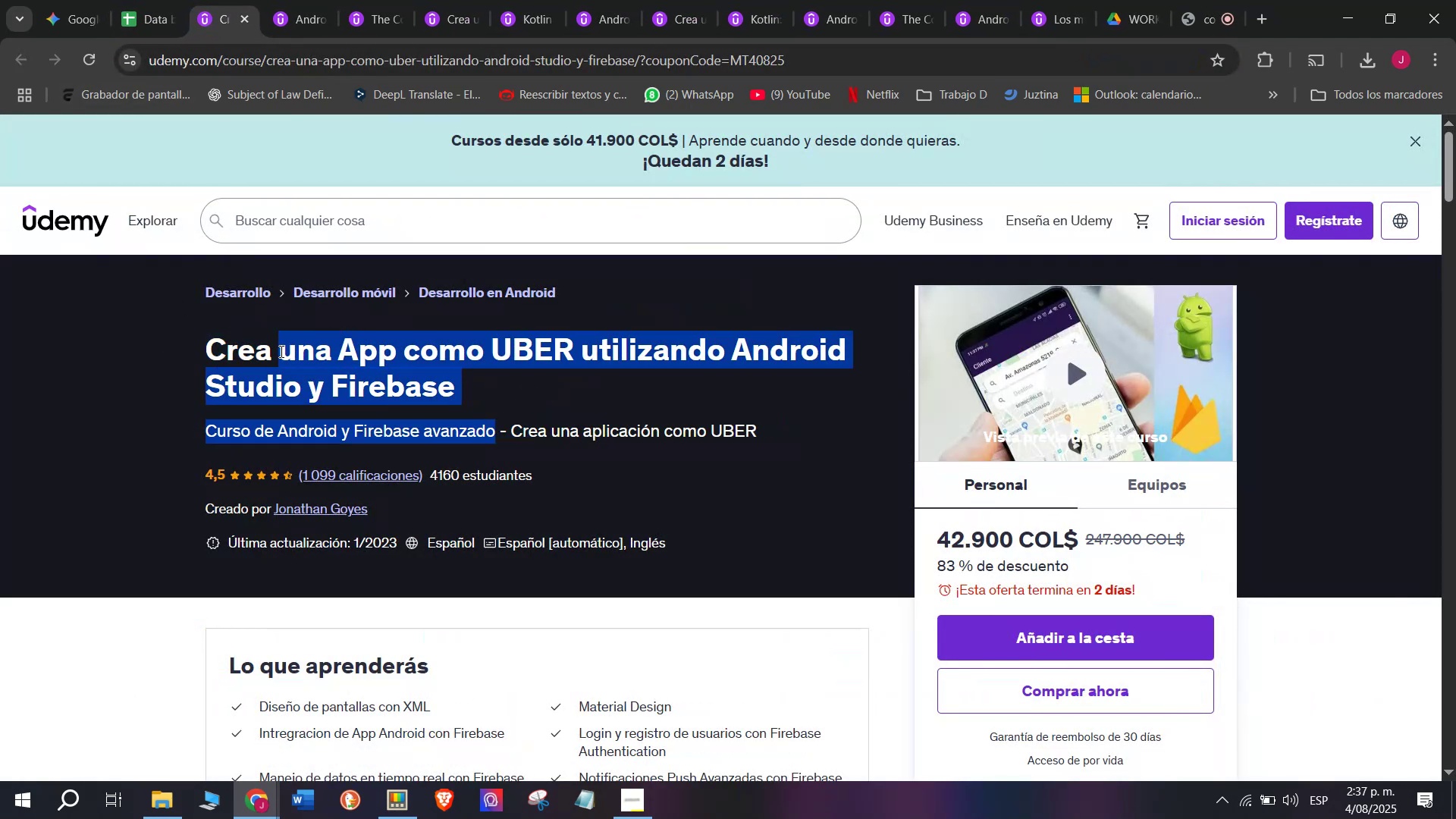 
left_click([280, 351])
 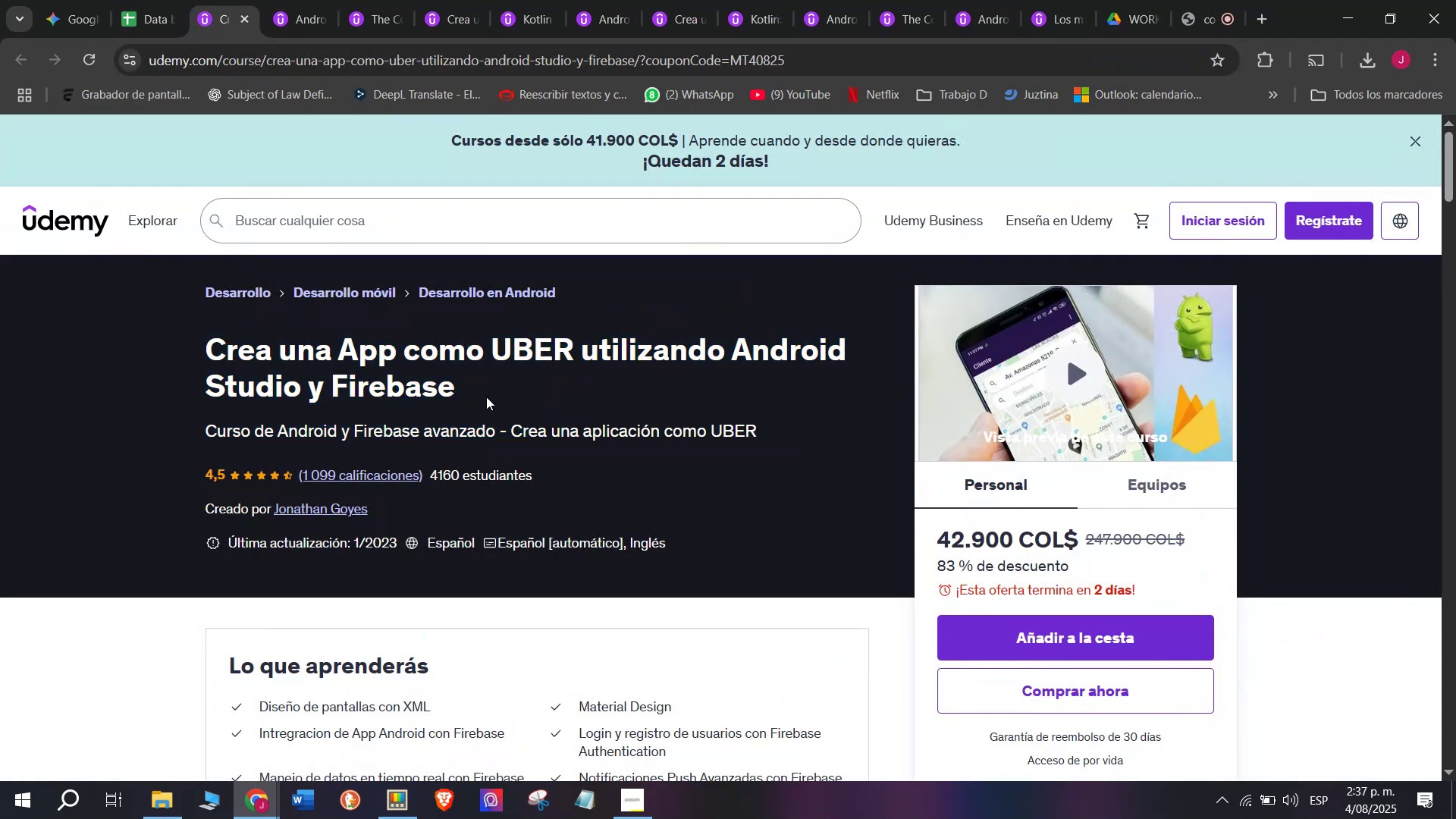 
left_click_drag(start_coordinate=[457, 379], to_coordinate=[174, 332])
 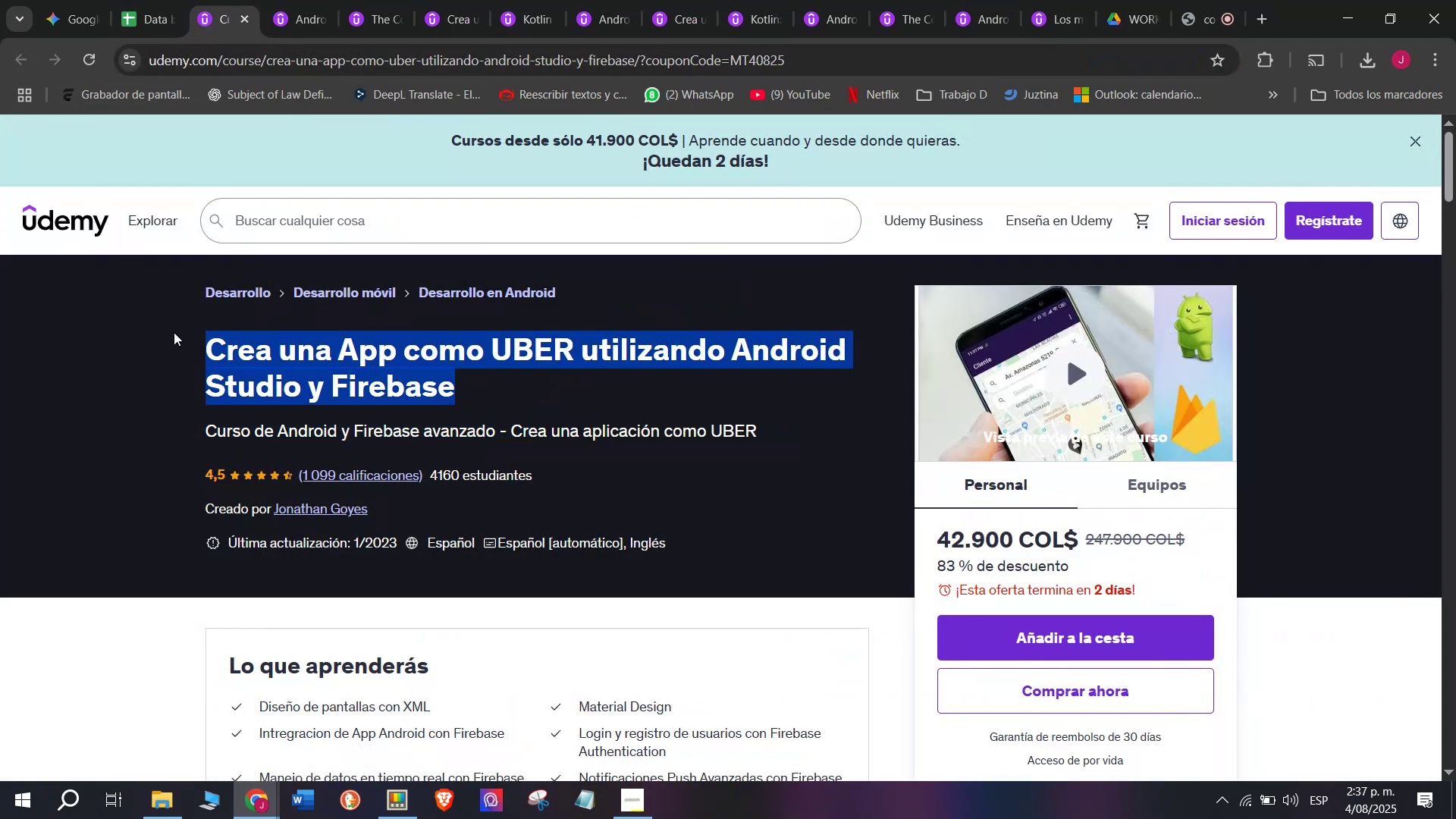 
key(Break)
 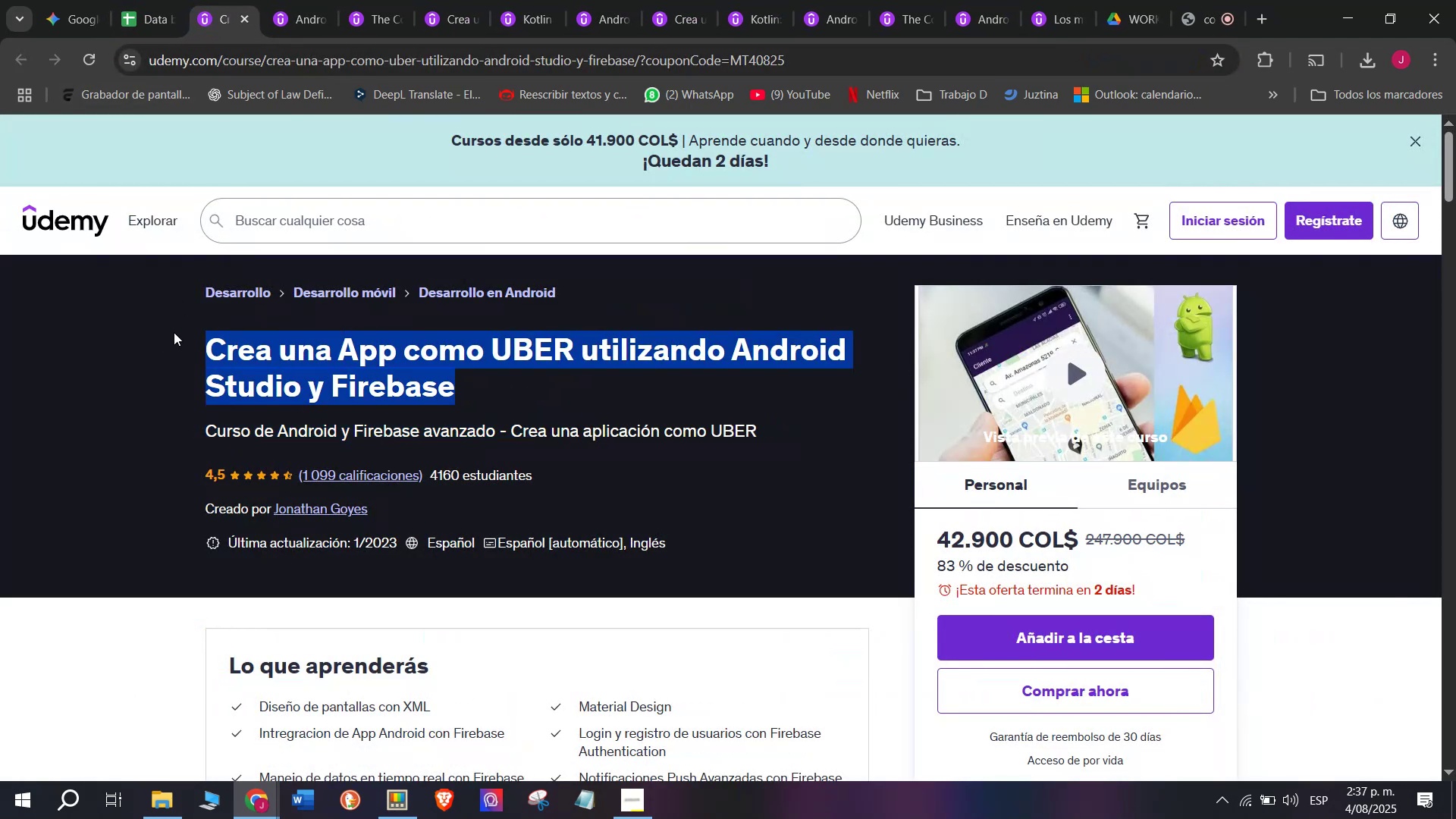 
key(Control+ControlLeft)
 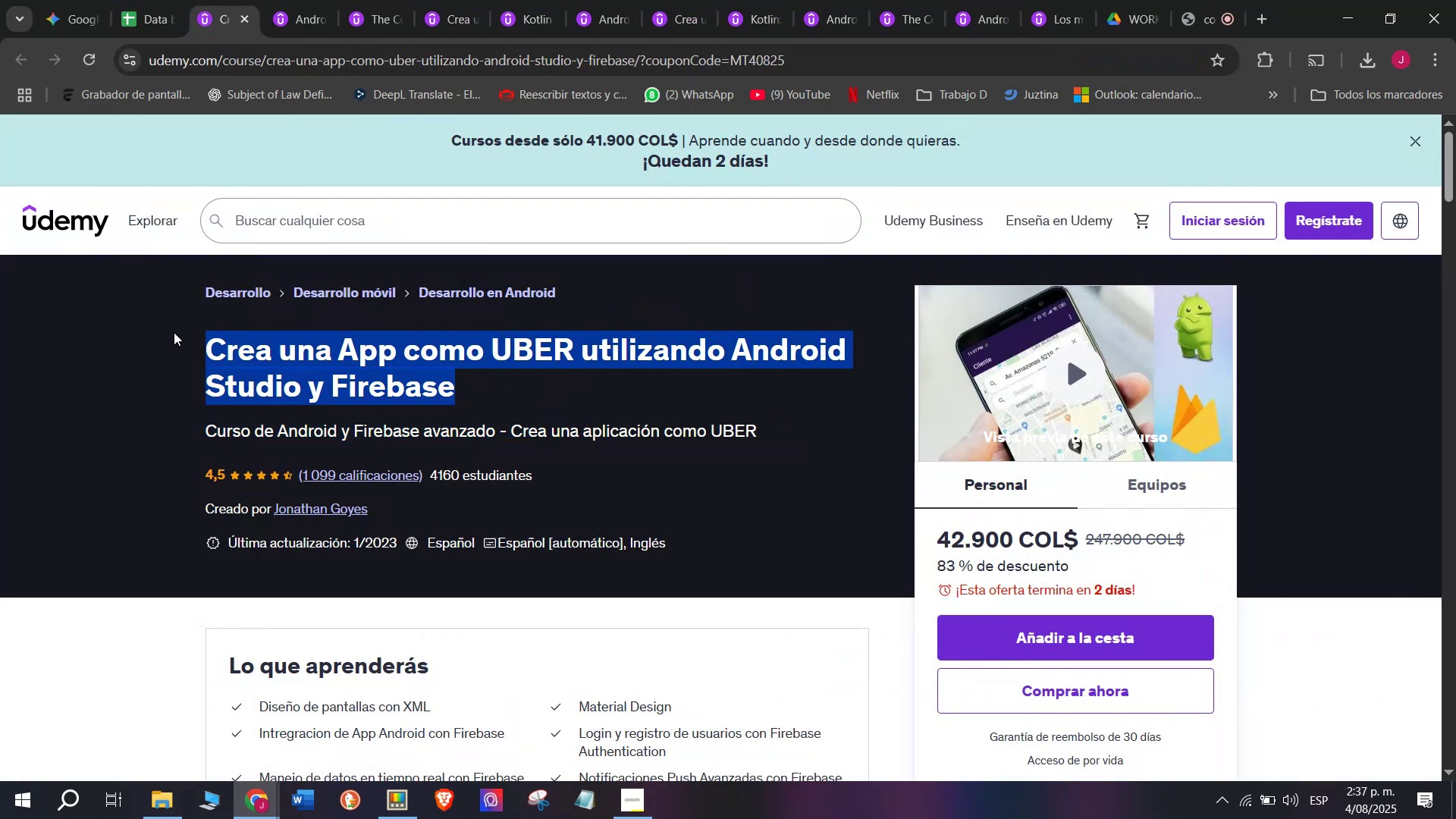 
key(Control+C)
 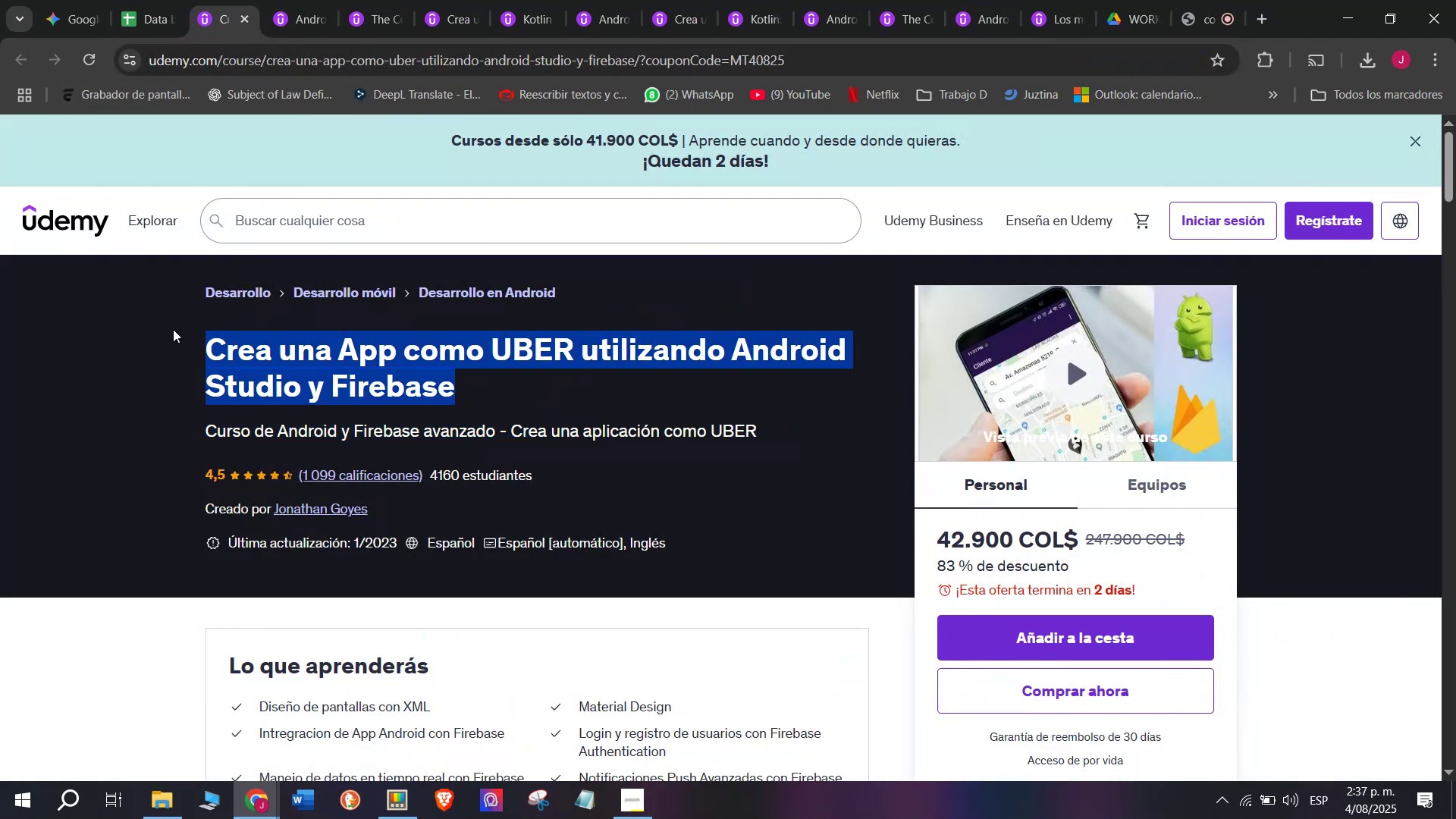 
key(Break)
 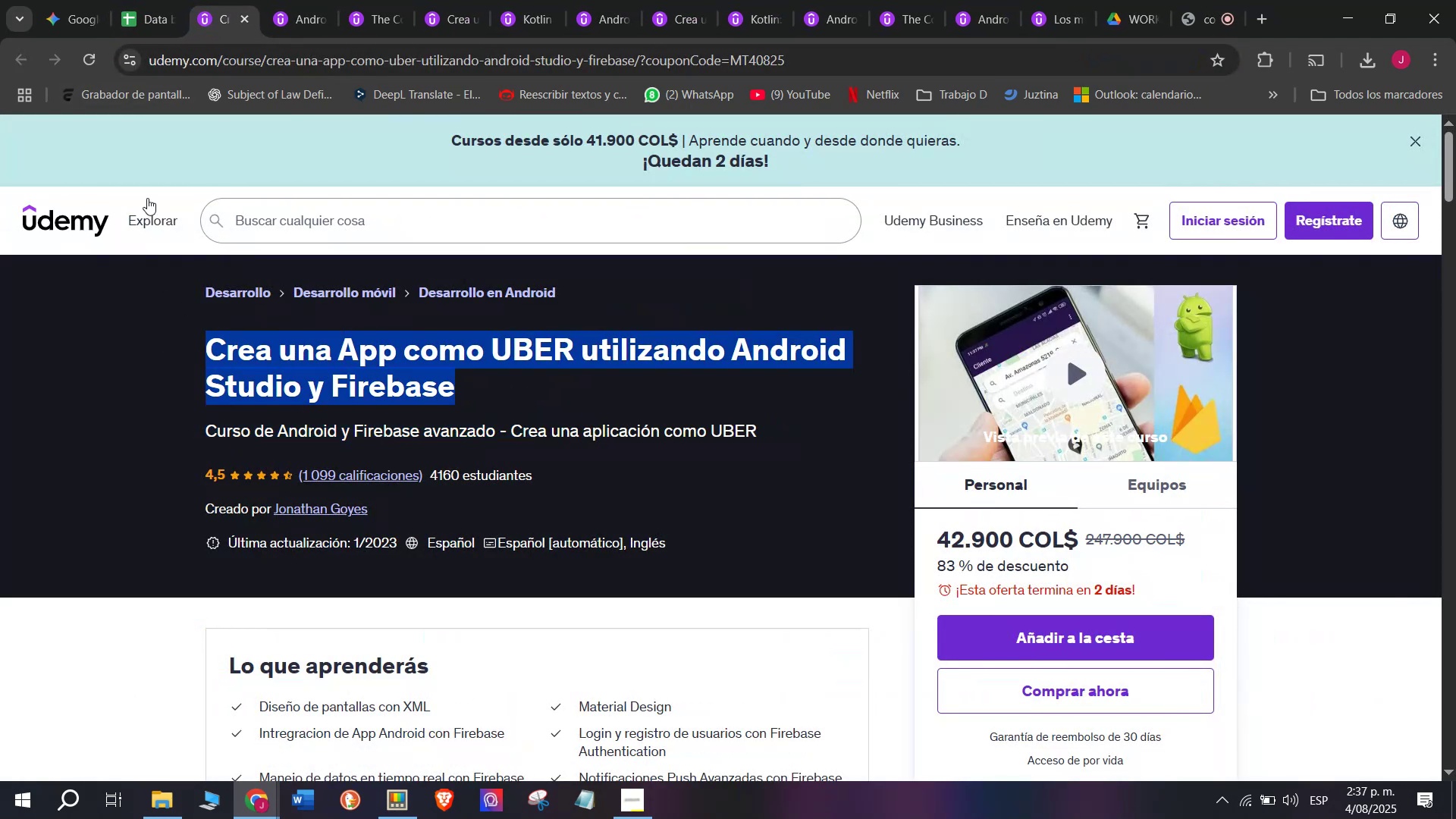 
key(Control+C)
 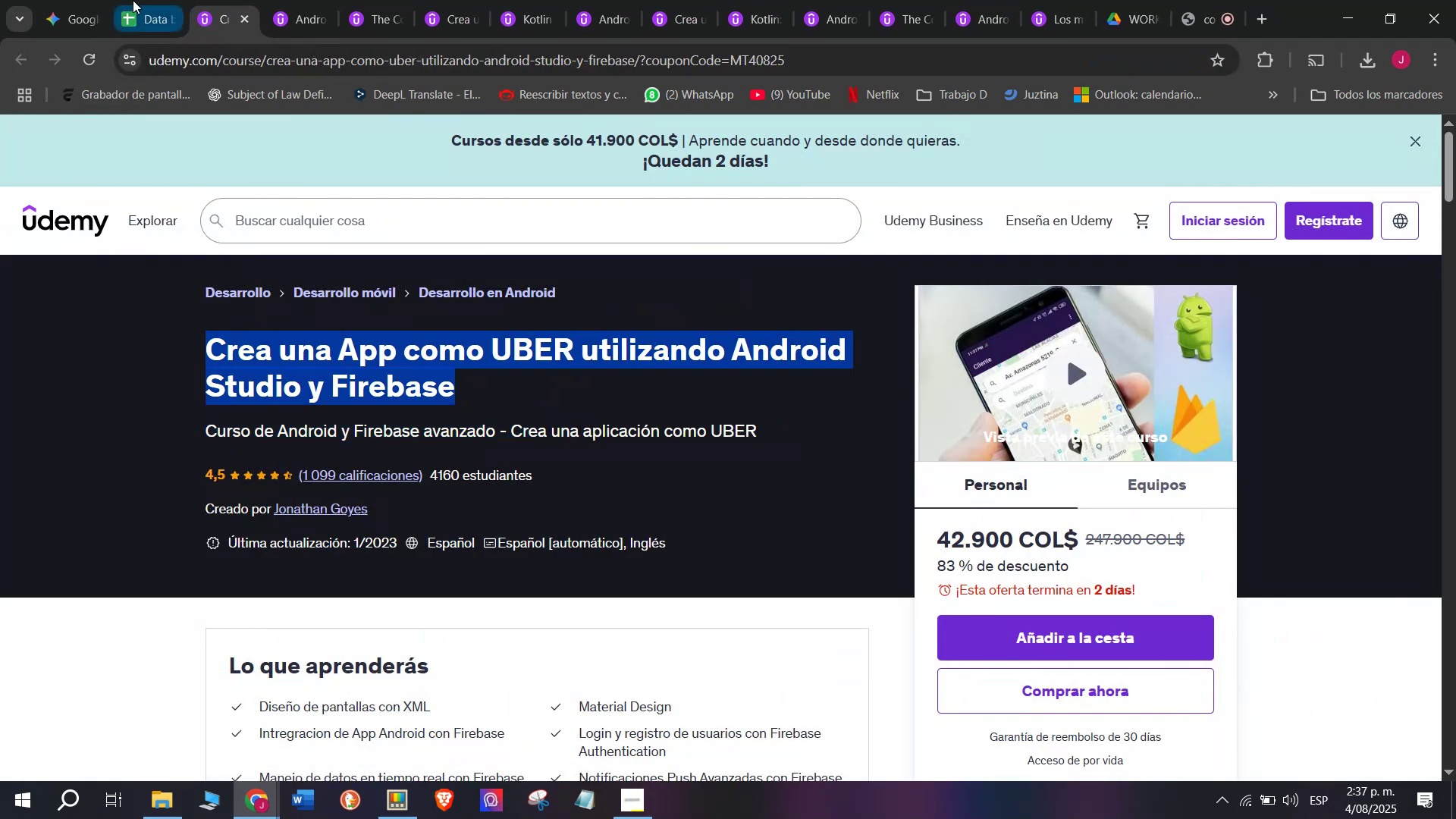 
key(Control+ControlLeft)
 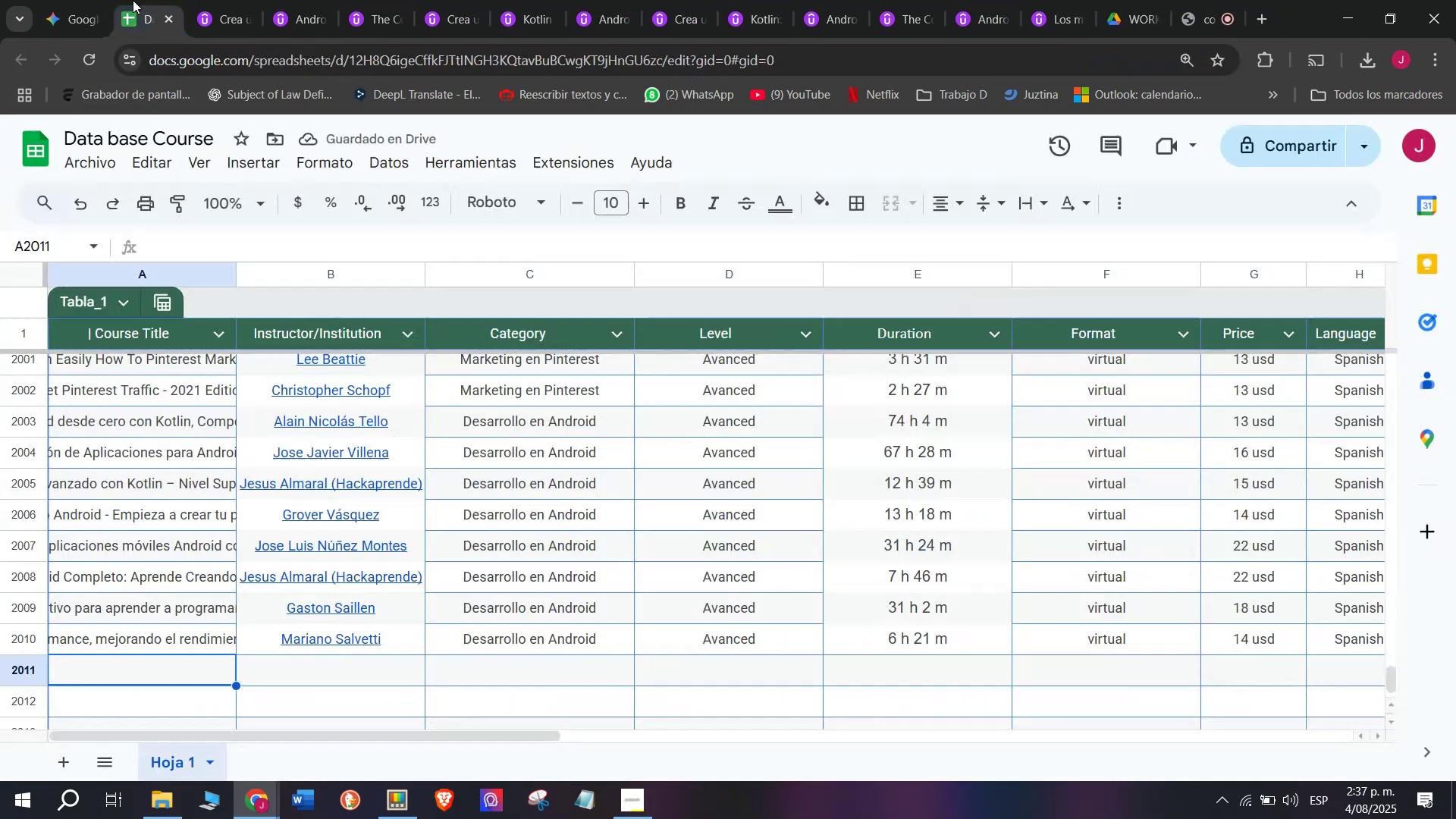 
left_click([133, 0])
 